 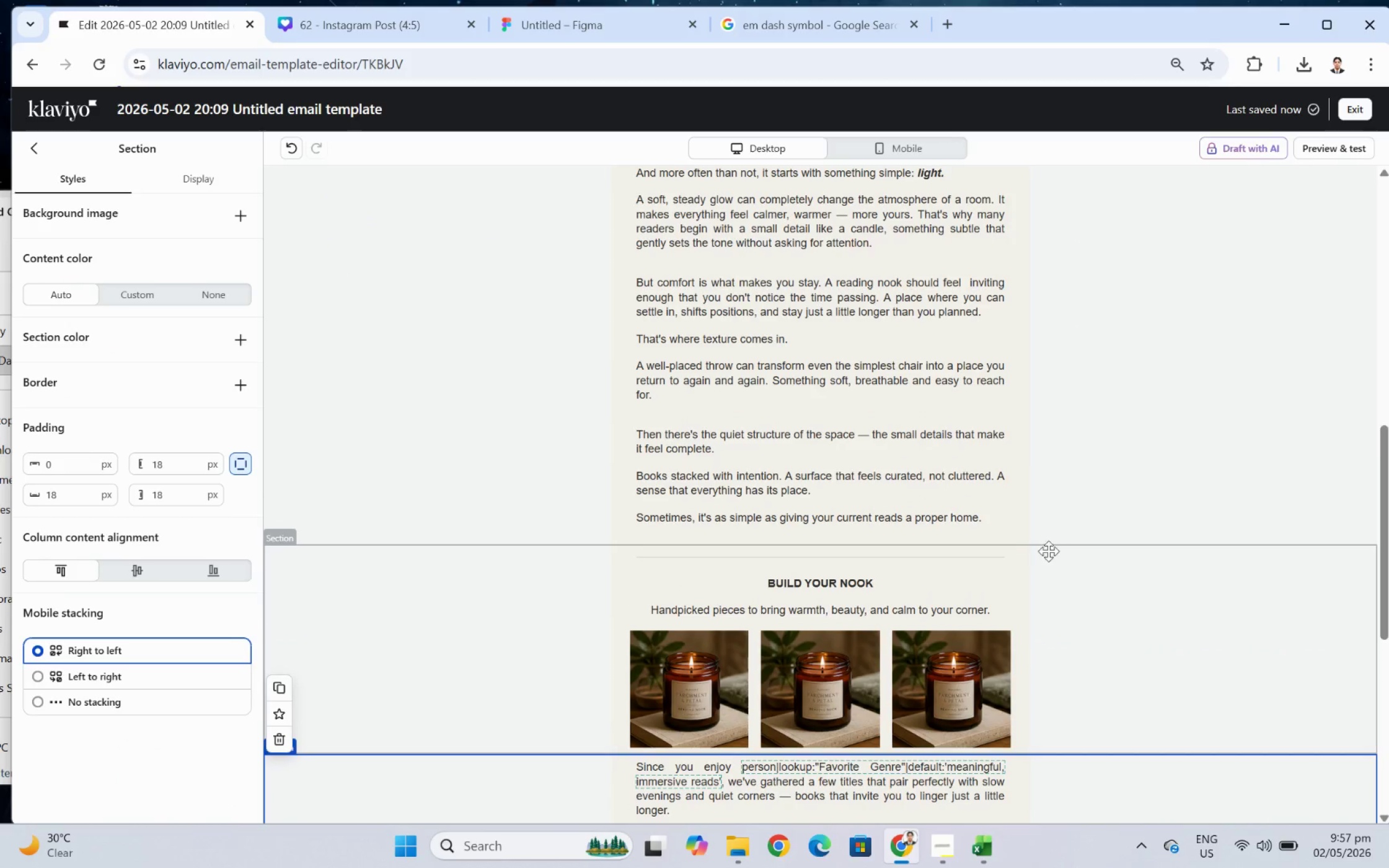 
scroll: coordinate [1049, 551], scroll_direction: down, amount: 3.0
 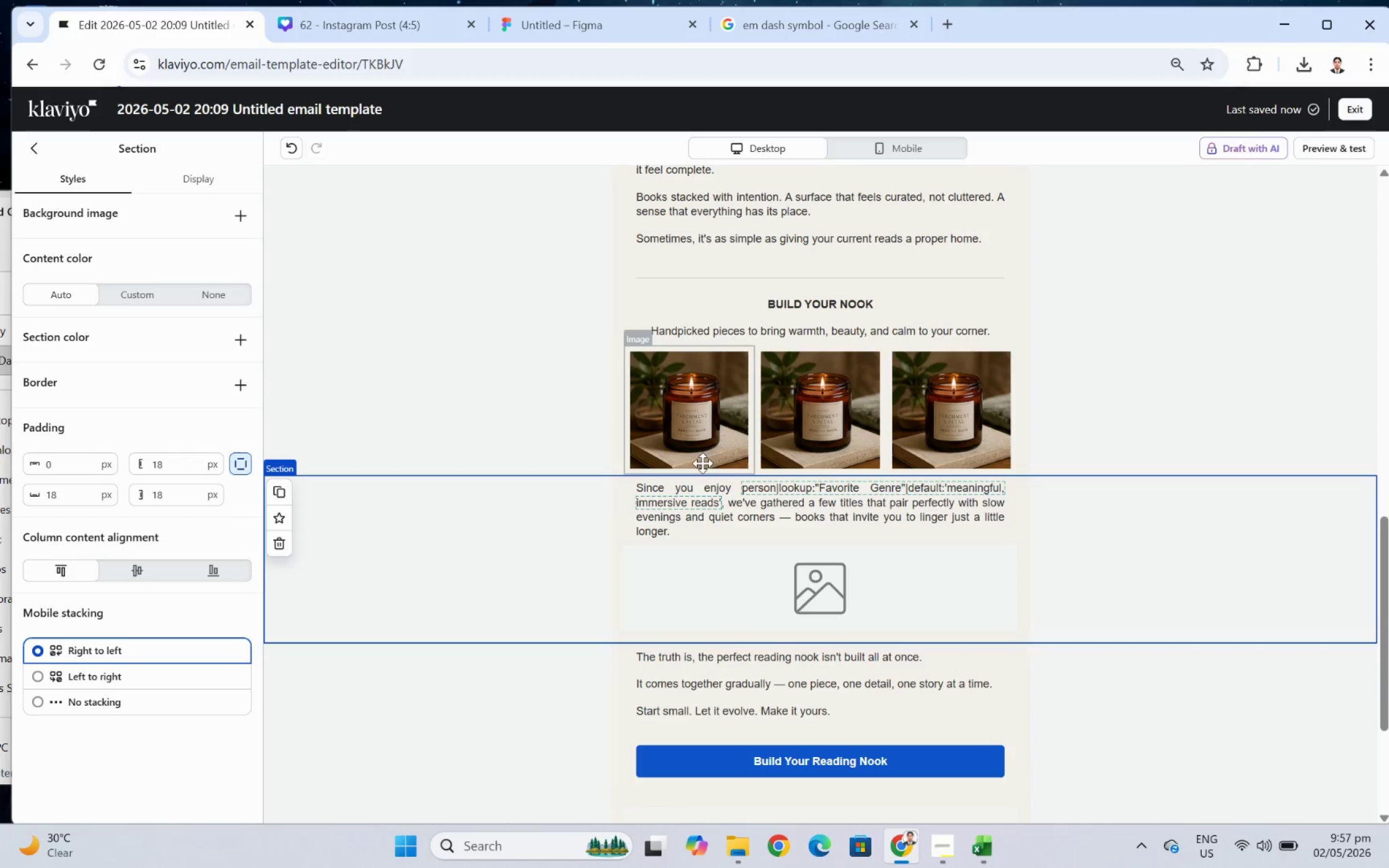 
wait(18.02)
 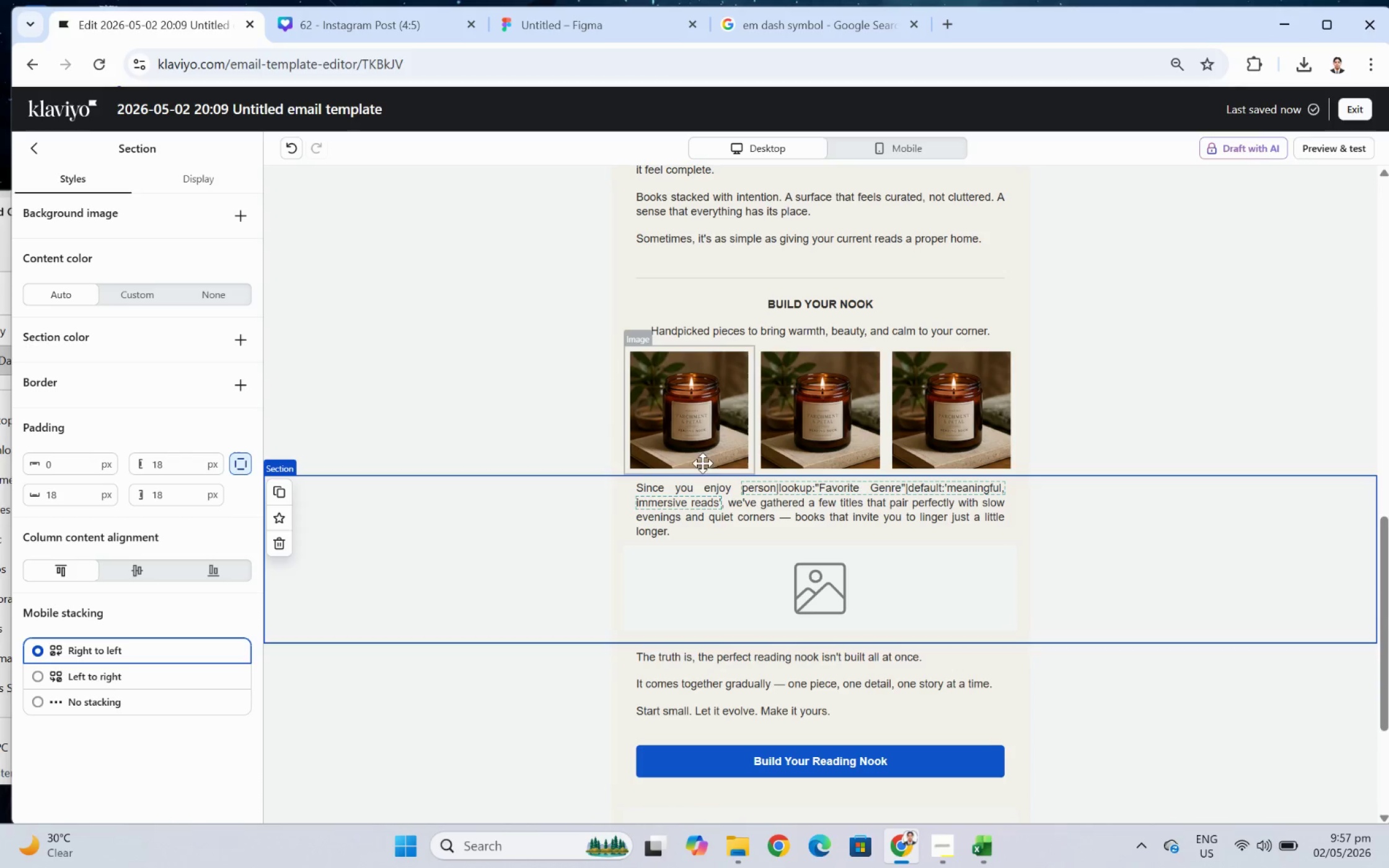 
left_click([38, 143])
 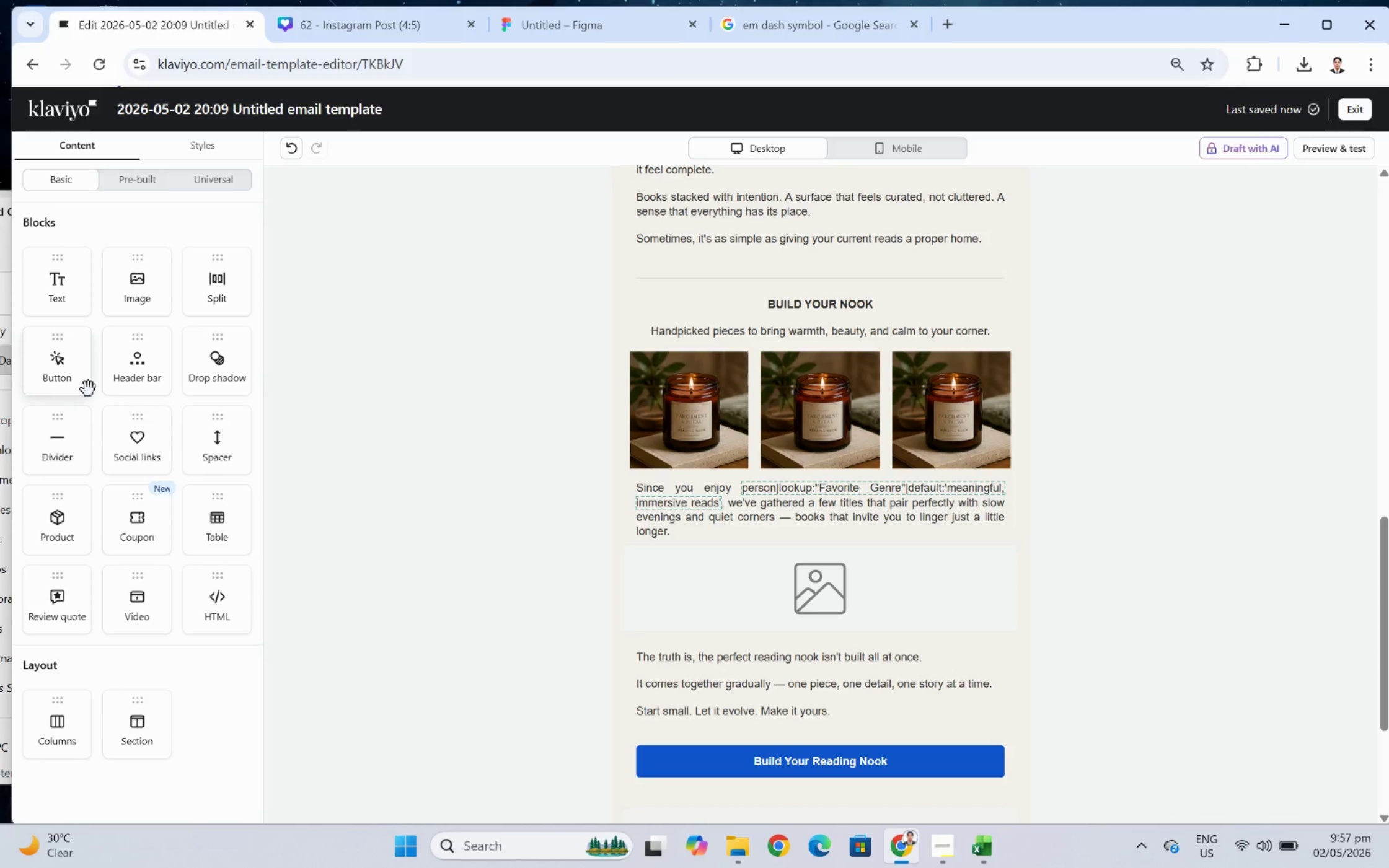 
wait(9.93)
 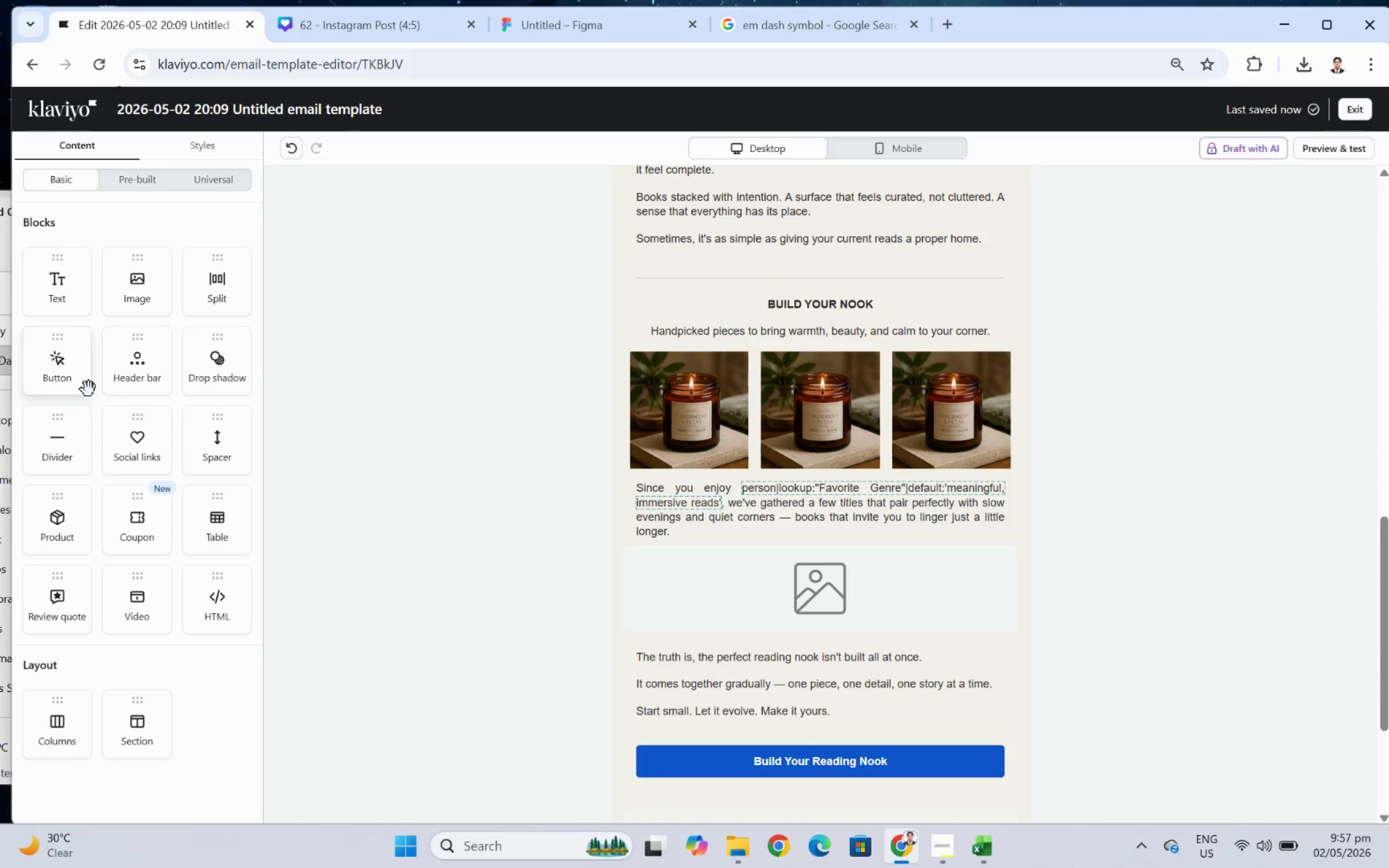 
left_click_drag(start_coordinate=[64, 302], to_coordinate=[705, 455])
 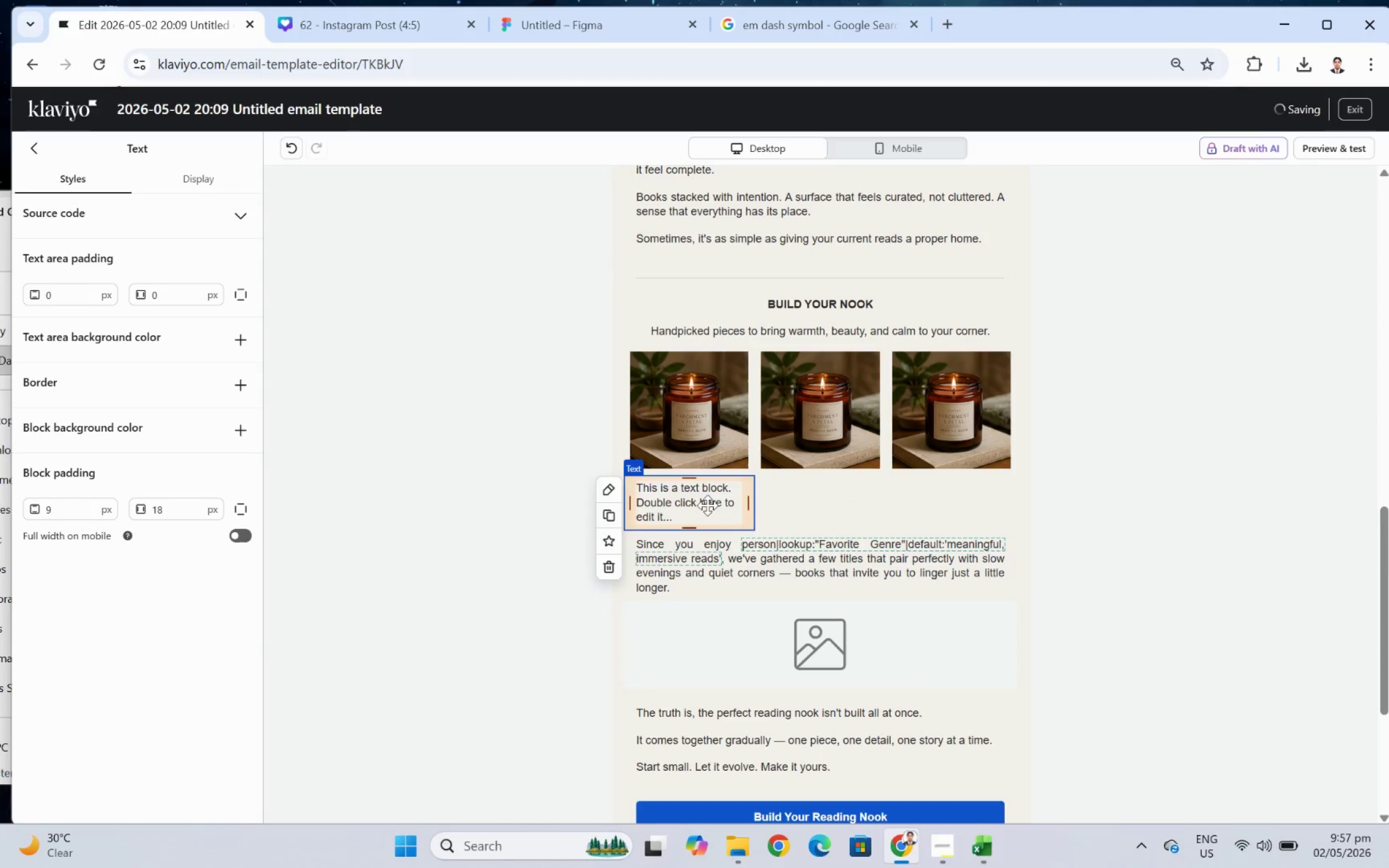 
double_click([677, 496])
 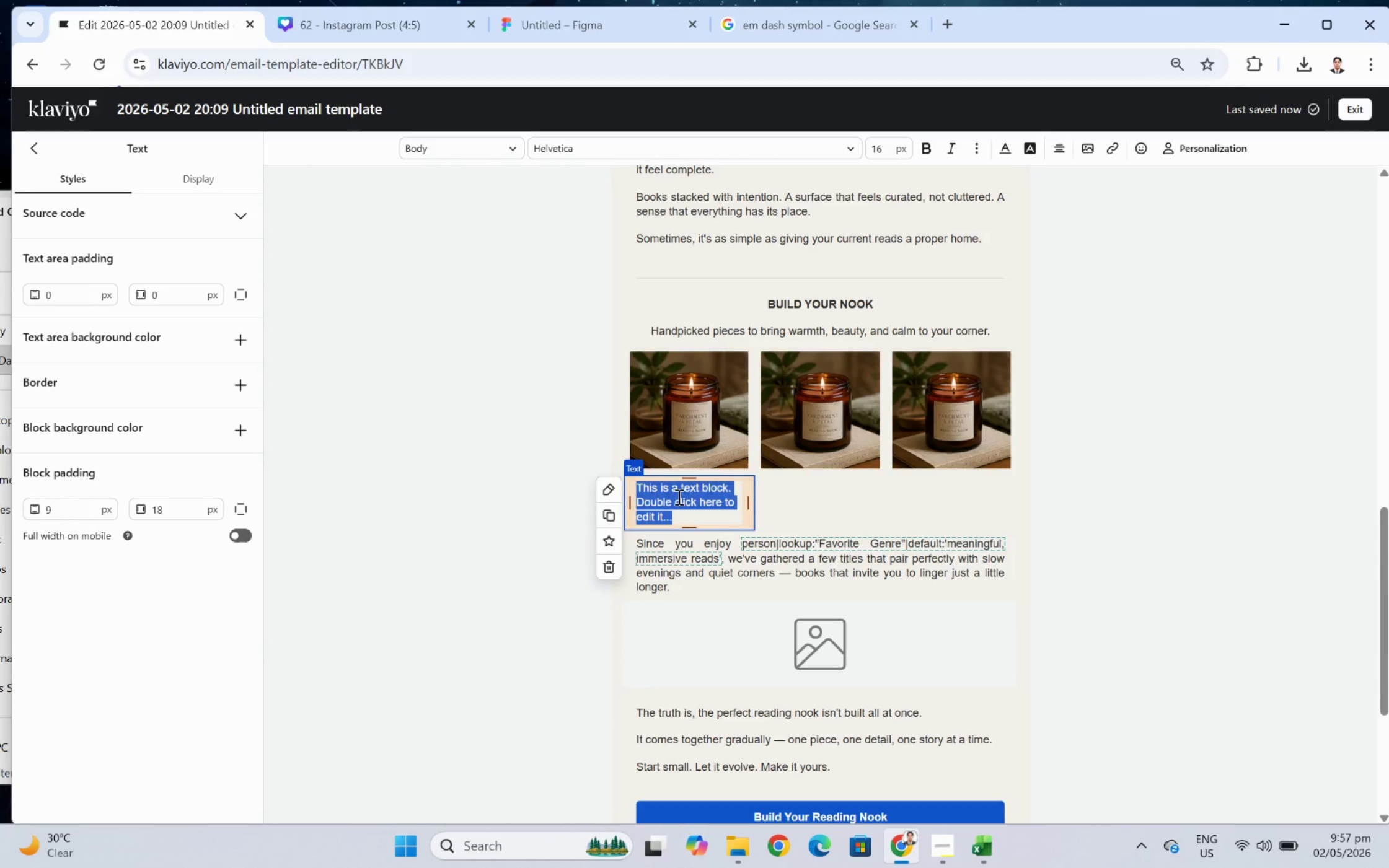 
type(Reading Nook Candle)
 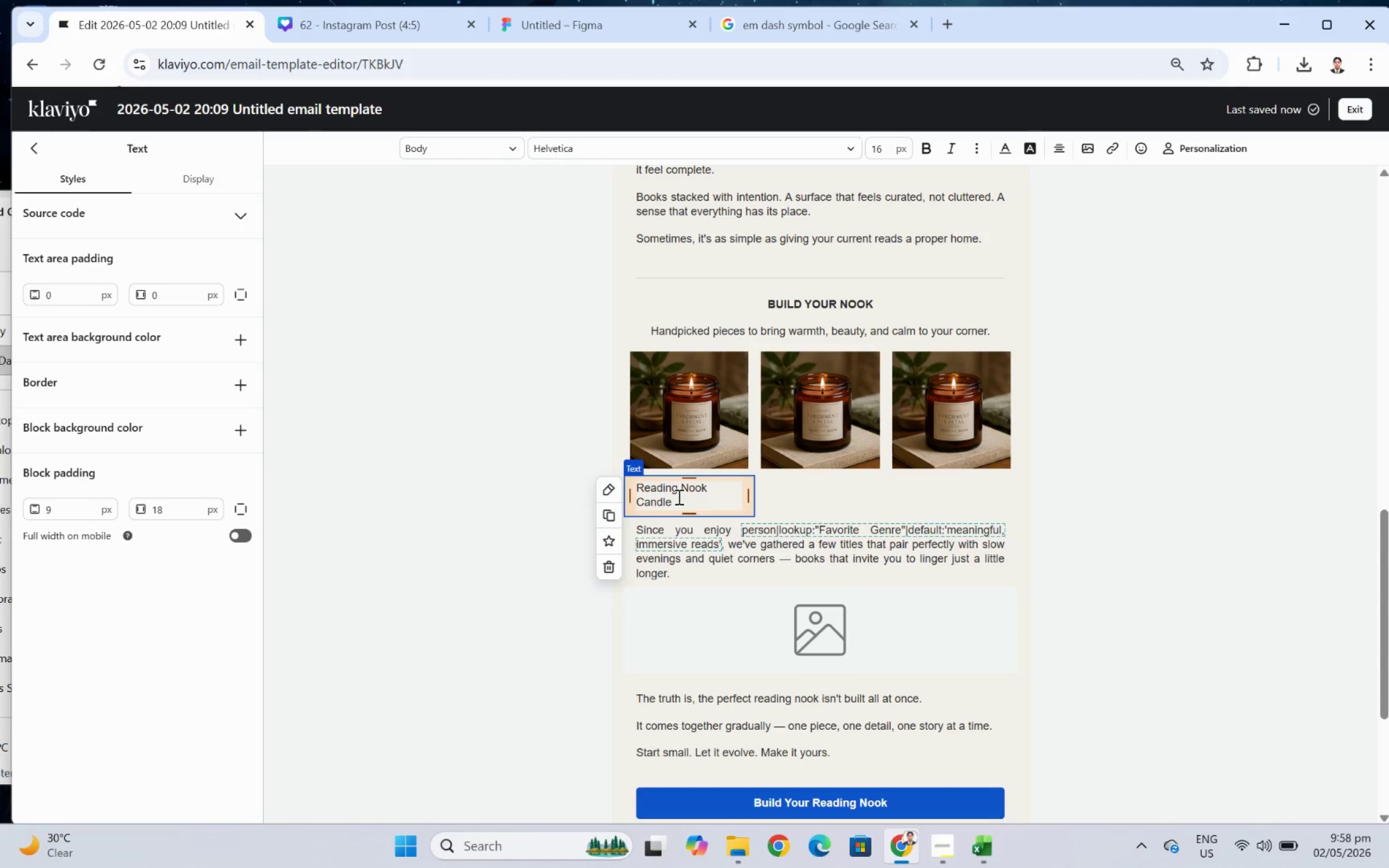 
wait(20.05)
 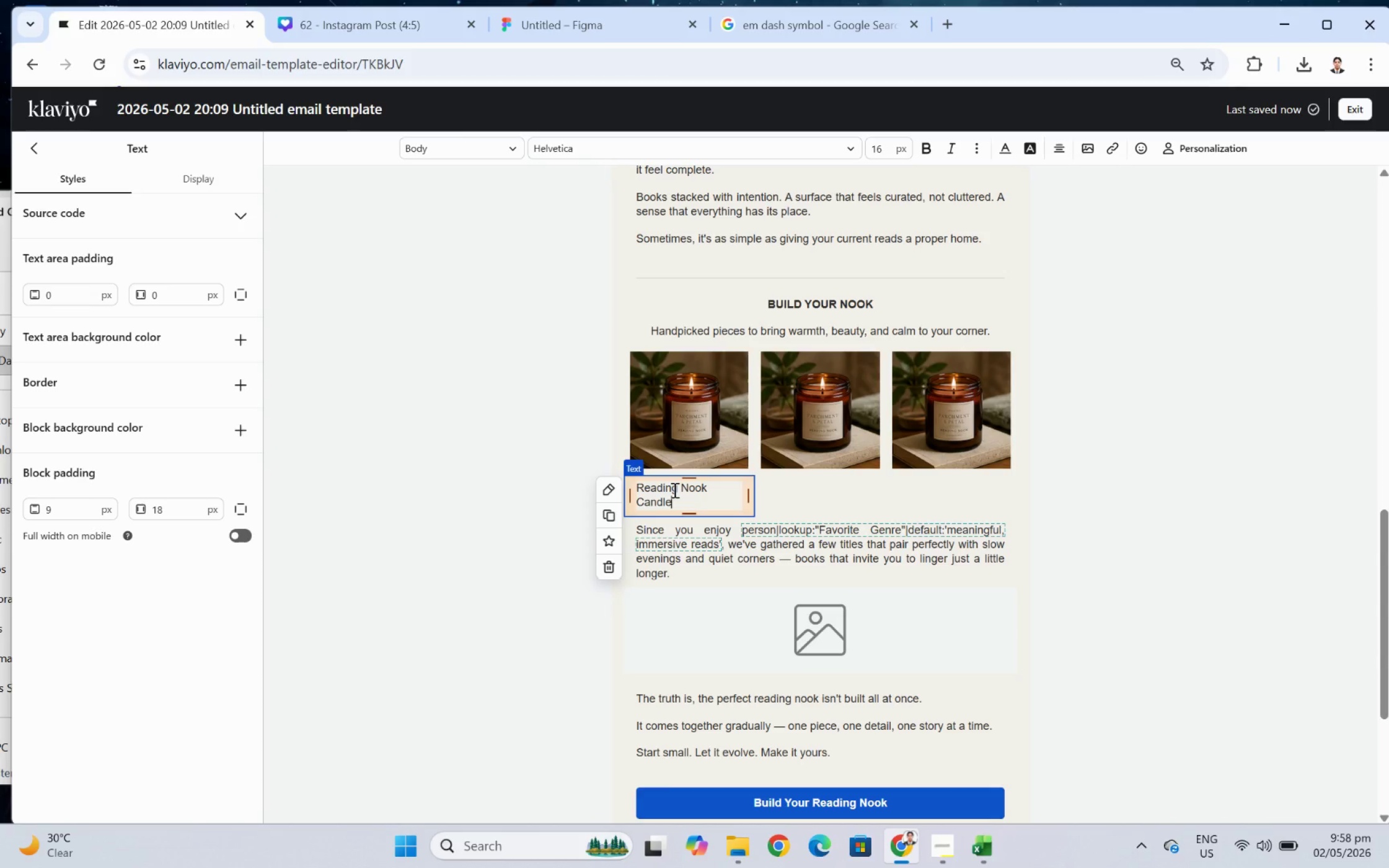 
double_click([673, 489])
 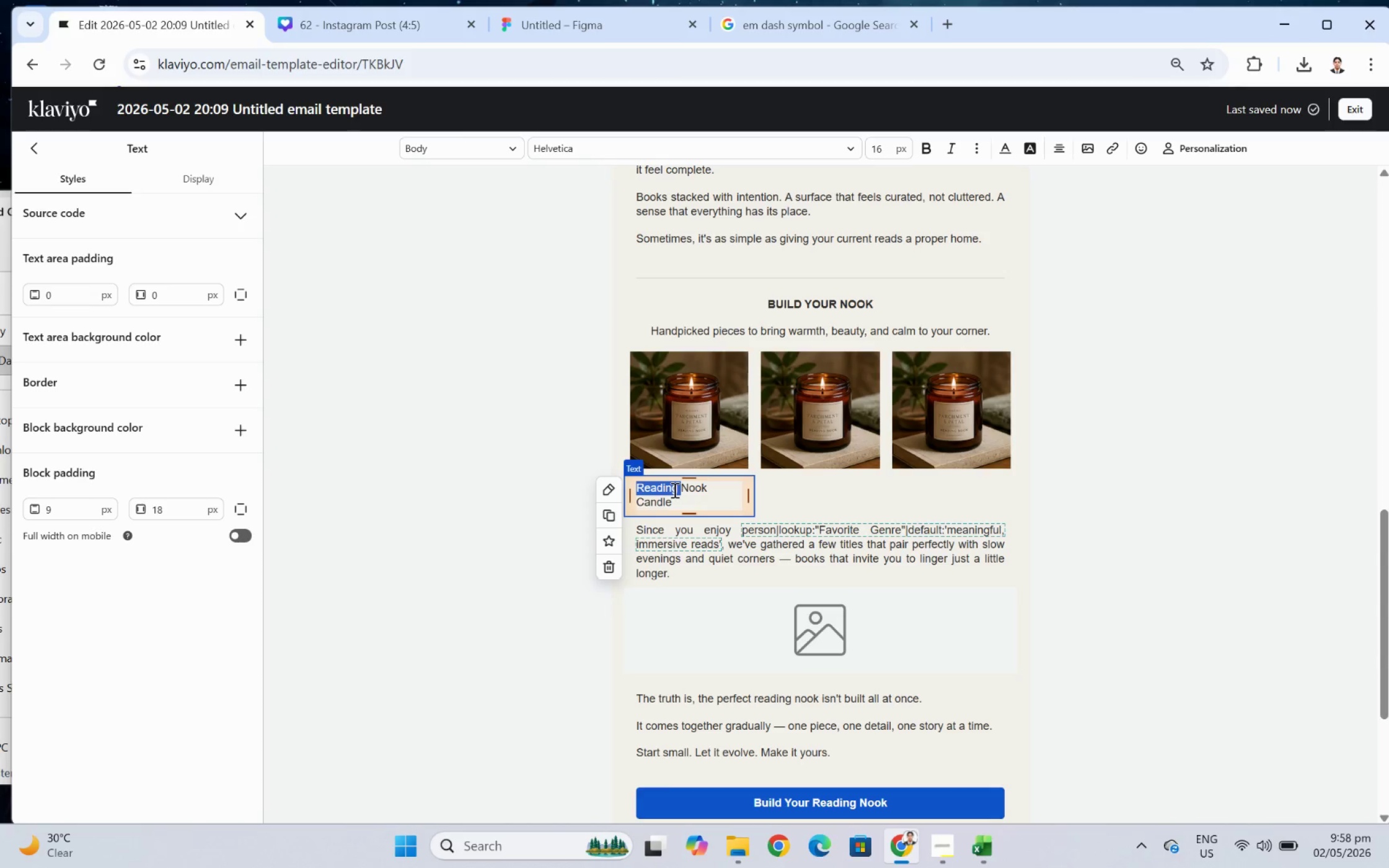 
triple_click([673, 489])
 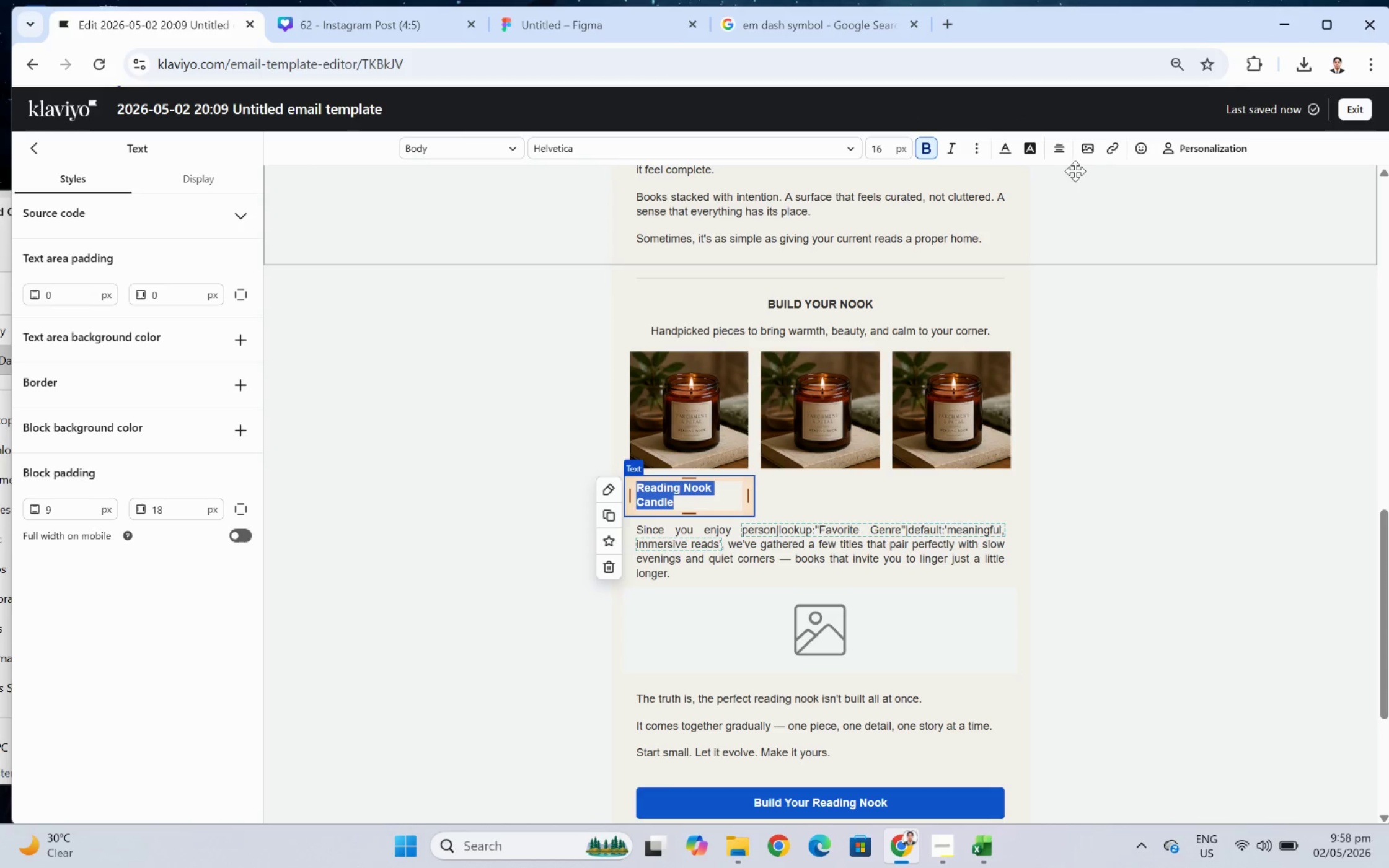 
left_click([1058, 147])
 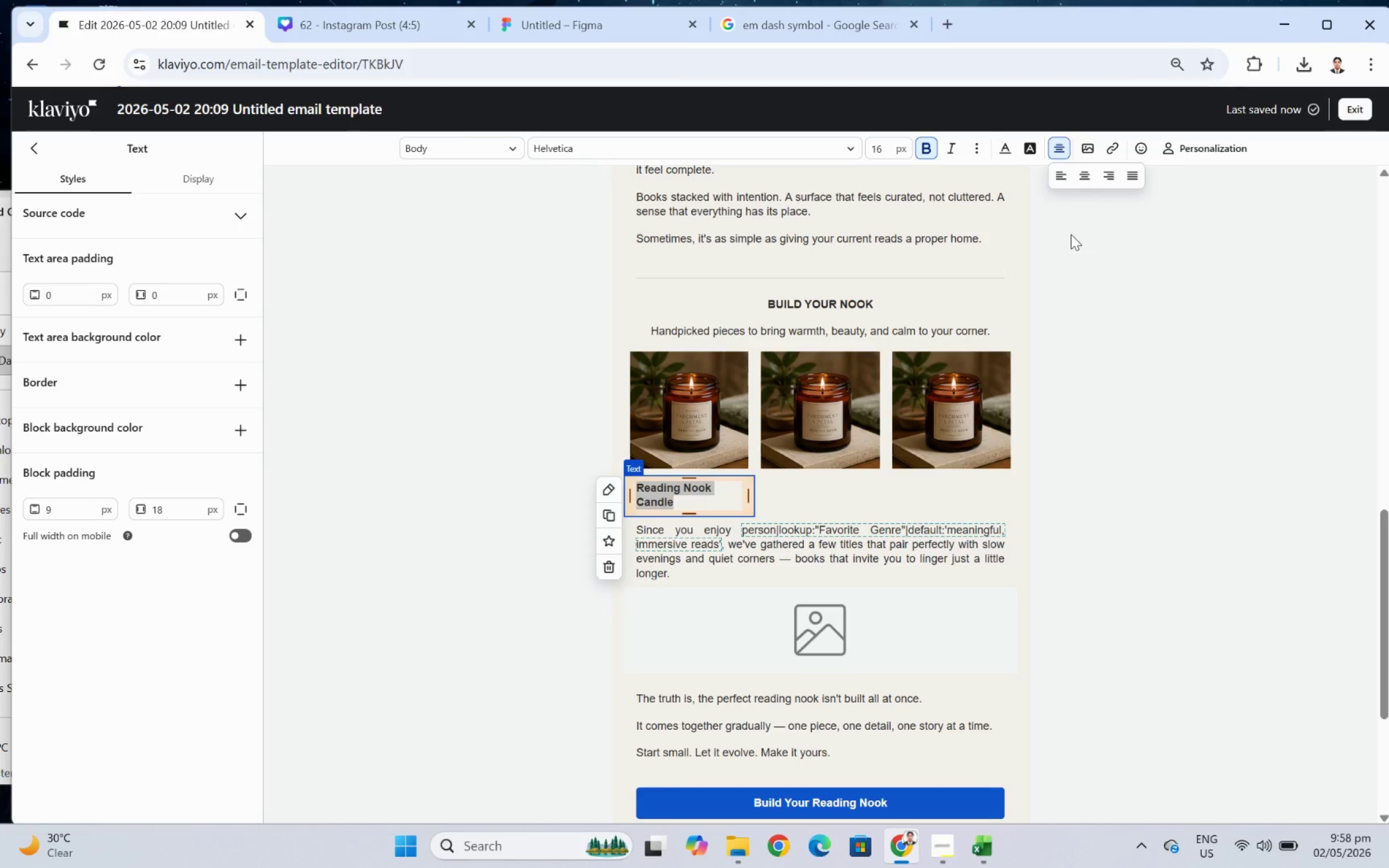 
left_click([1085, 174])
 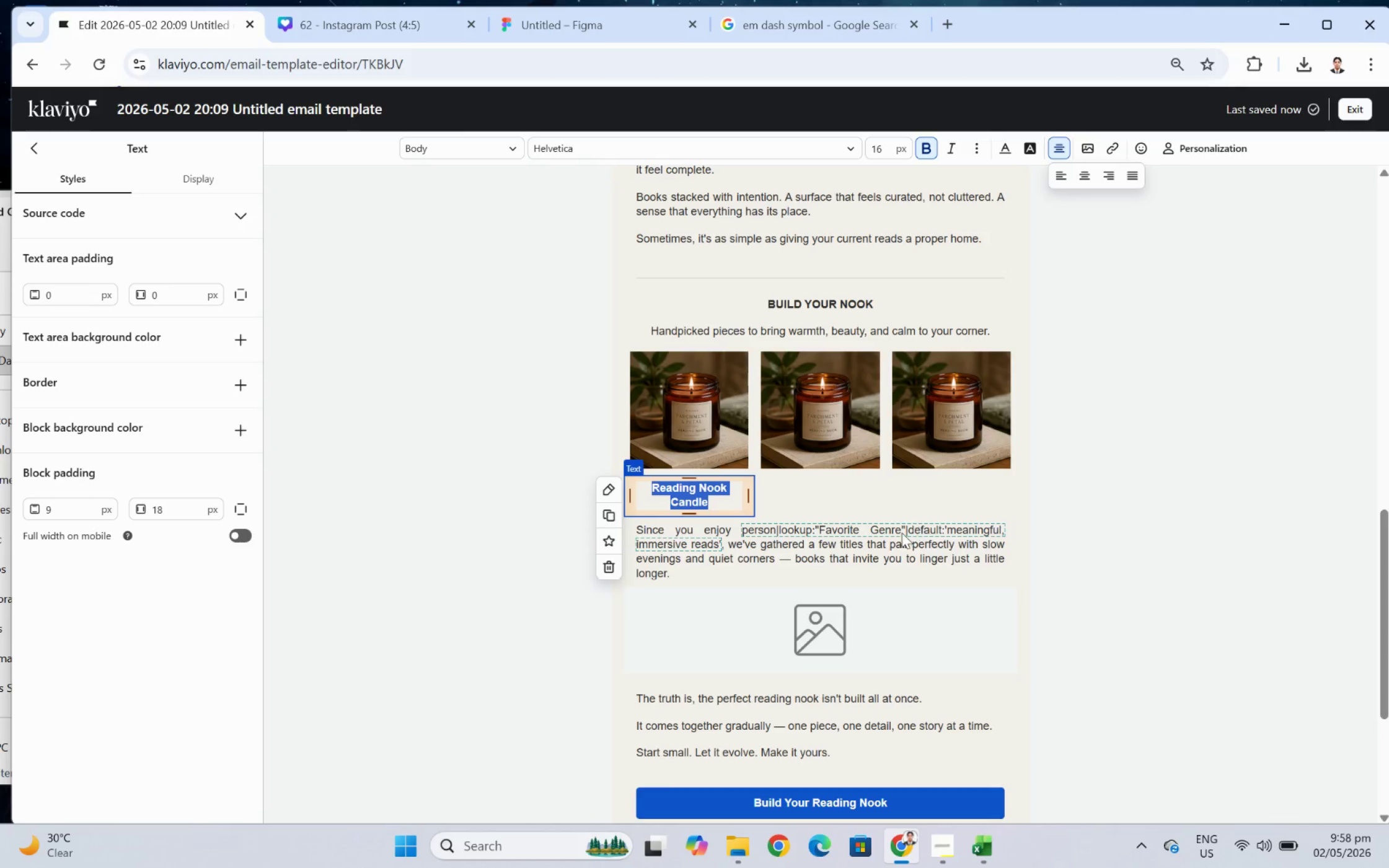 
left_click([850, 499])
 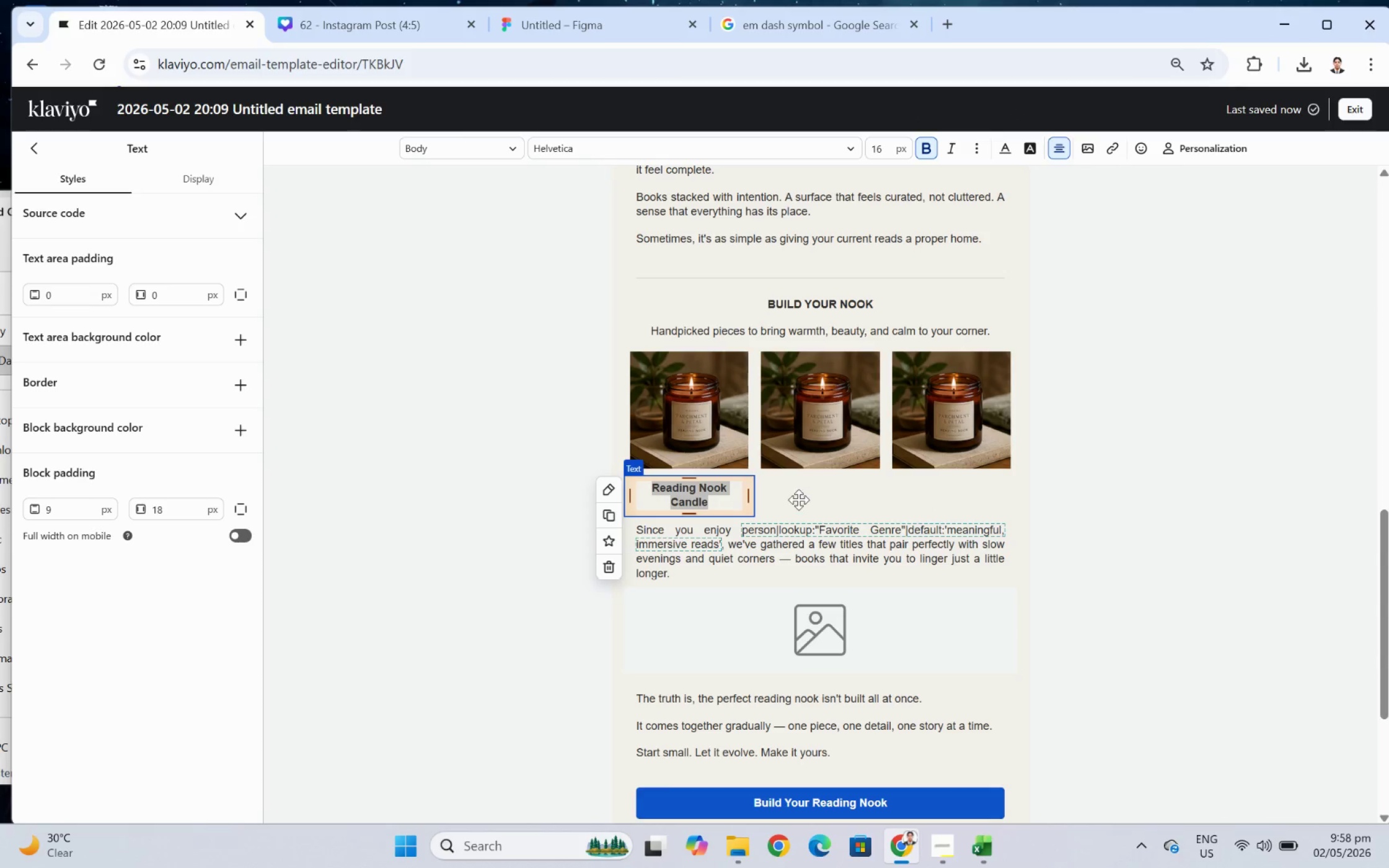 
left_click([798, 499])
 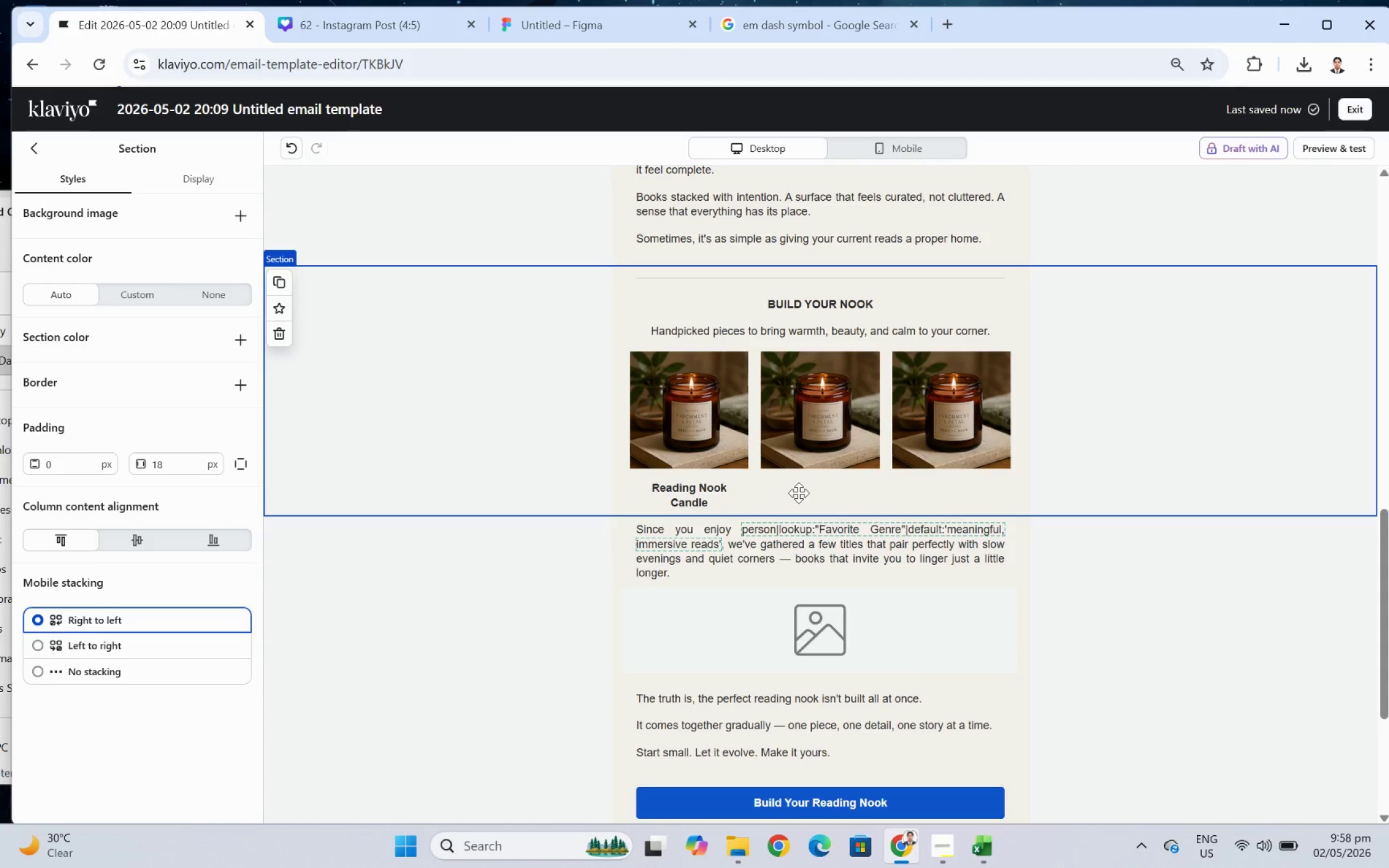 
wait(6.88)
 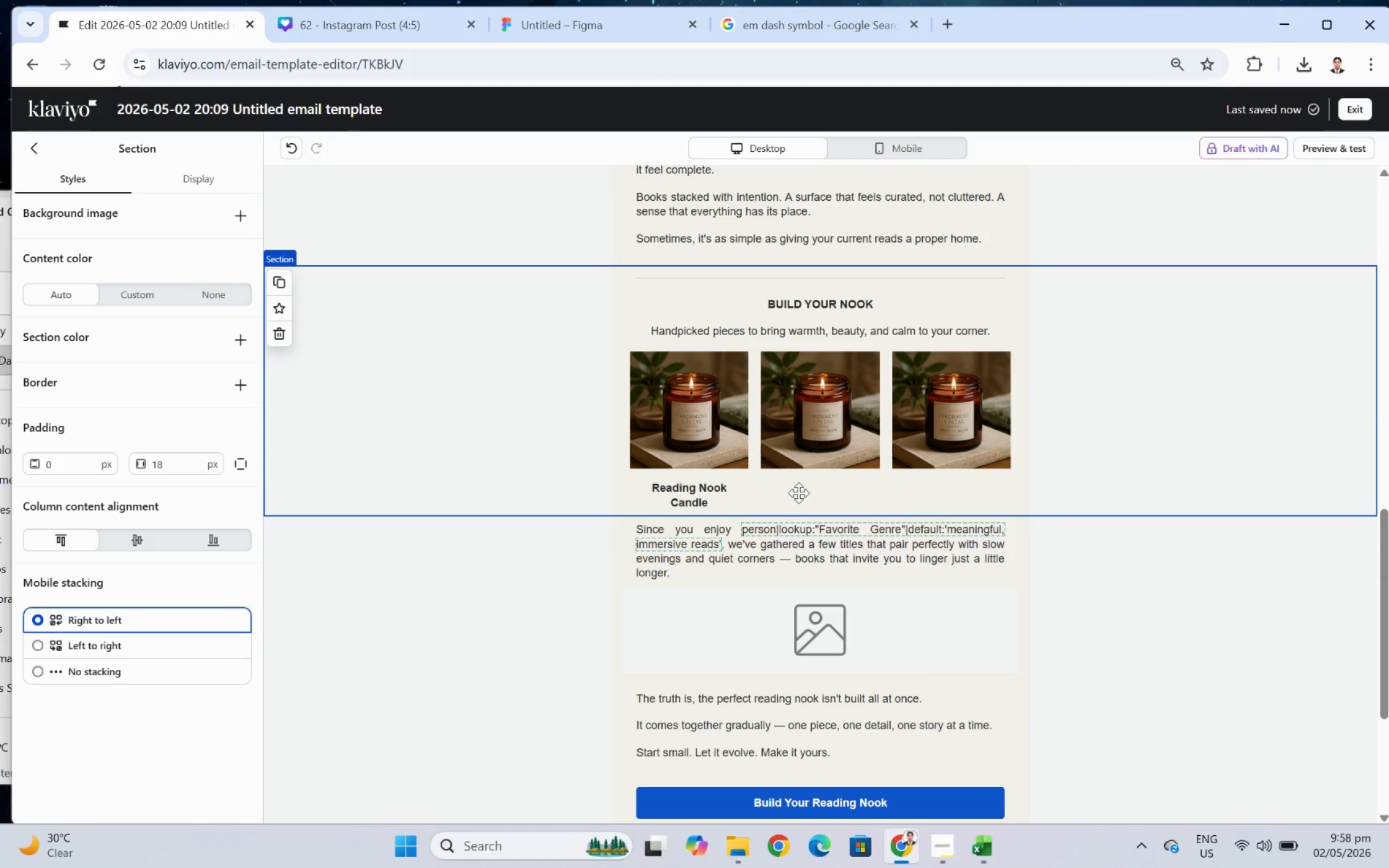 
double_click([673, 491])
 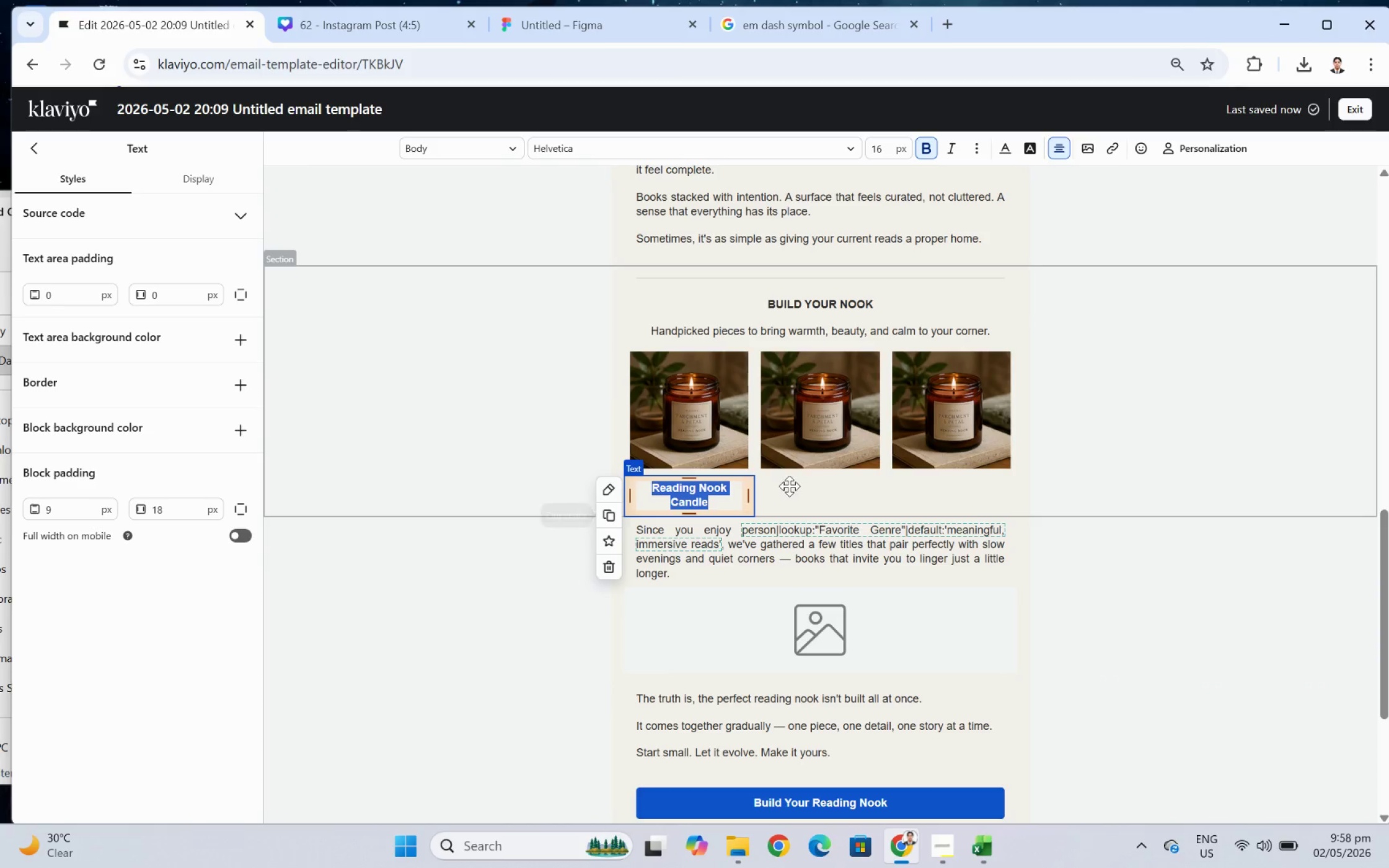 
left_click([716, 491])
 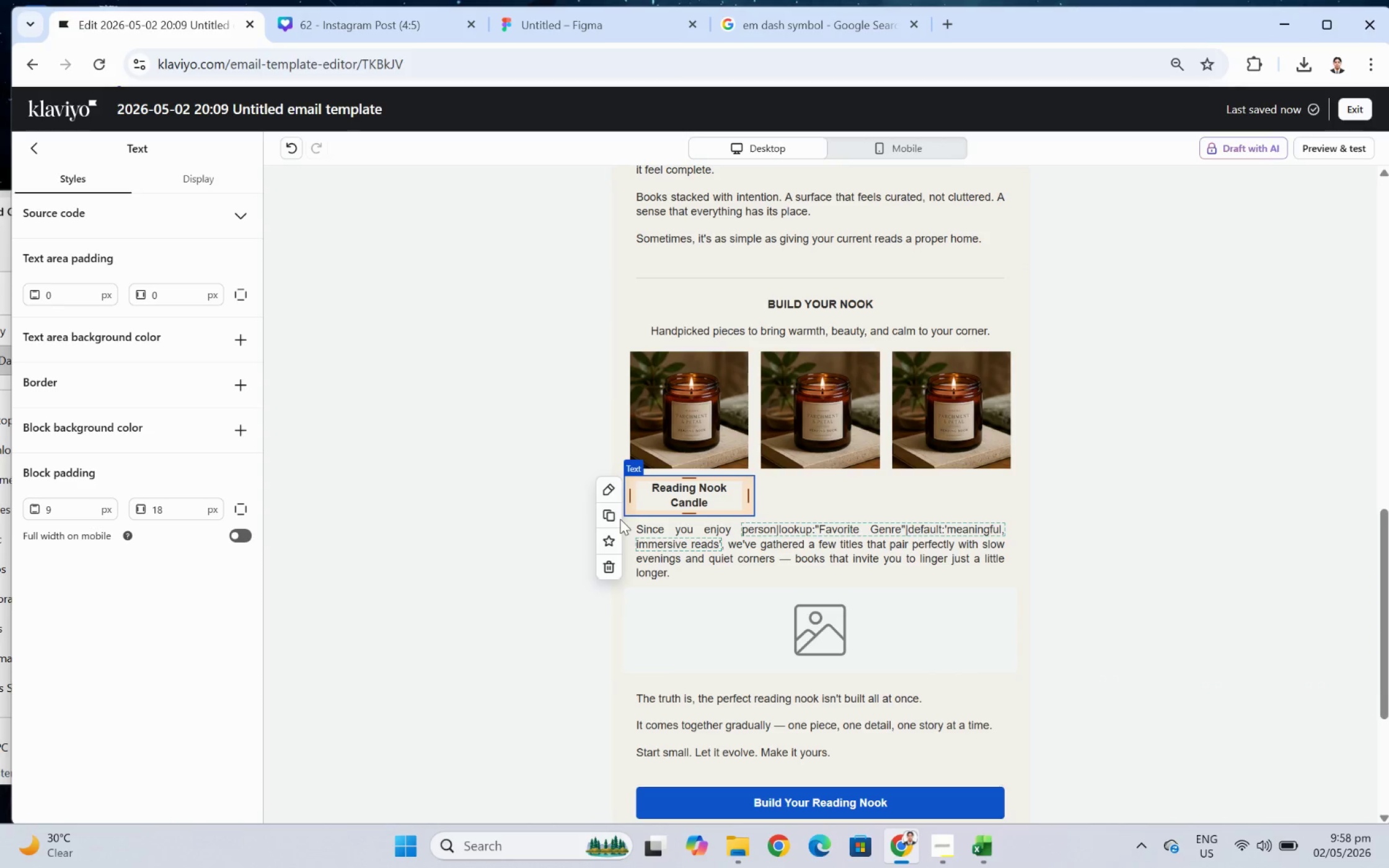 
left_click([614, 519])
 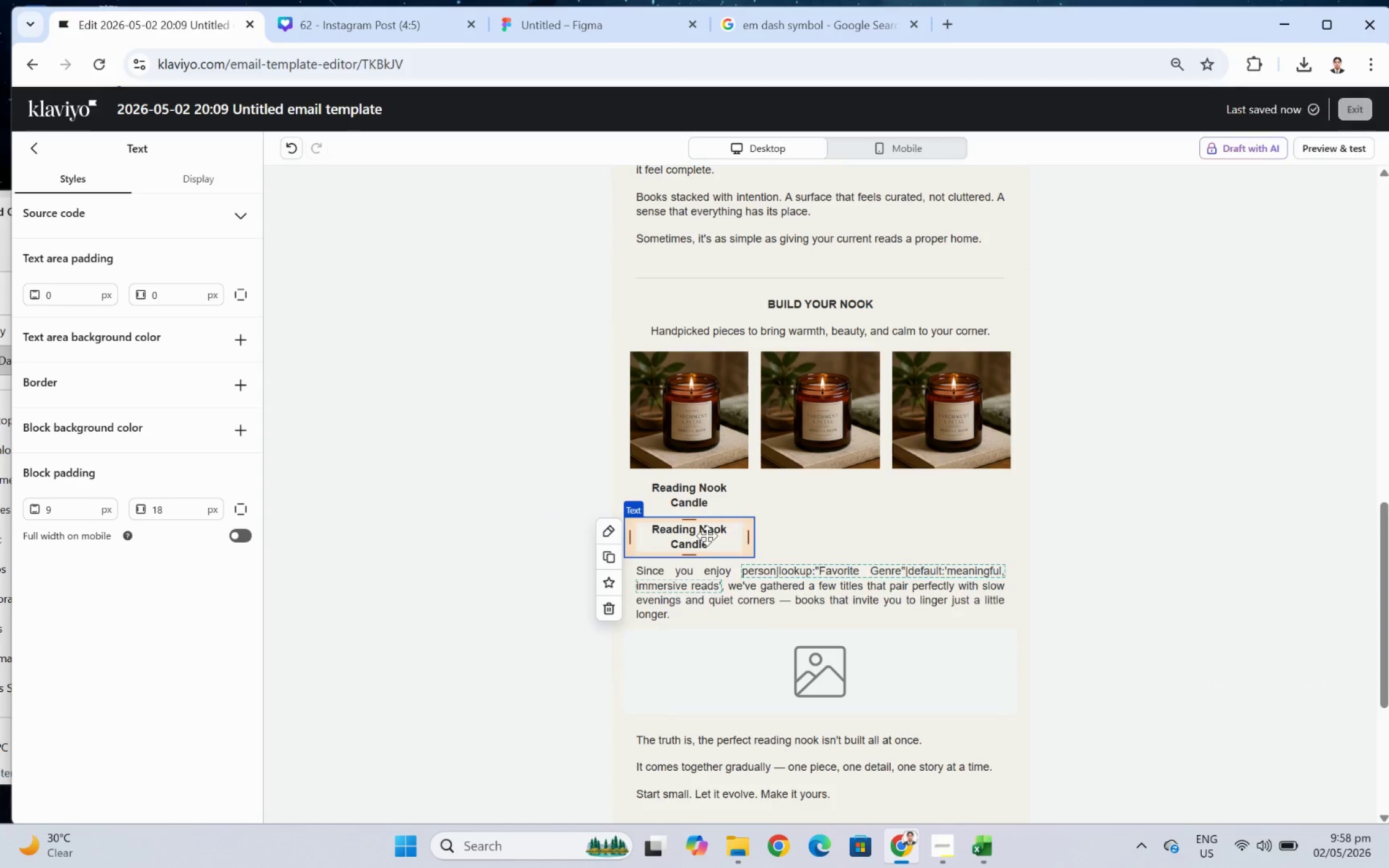 
double_click([707, 535])
 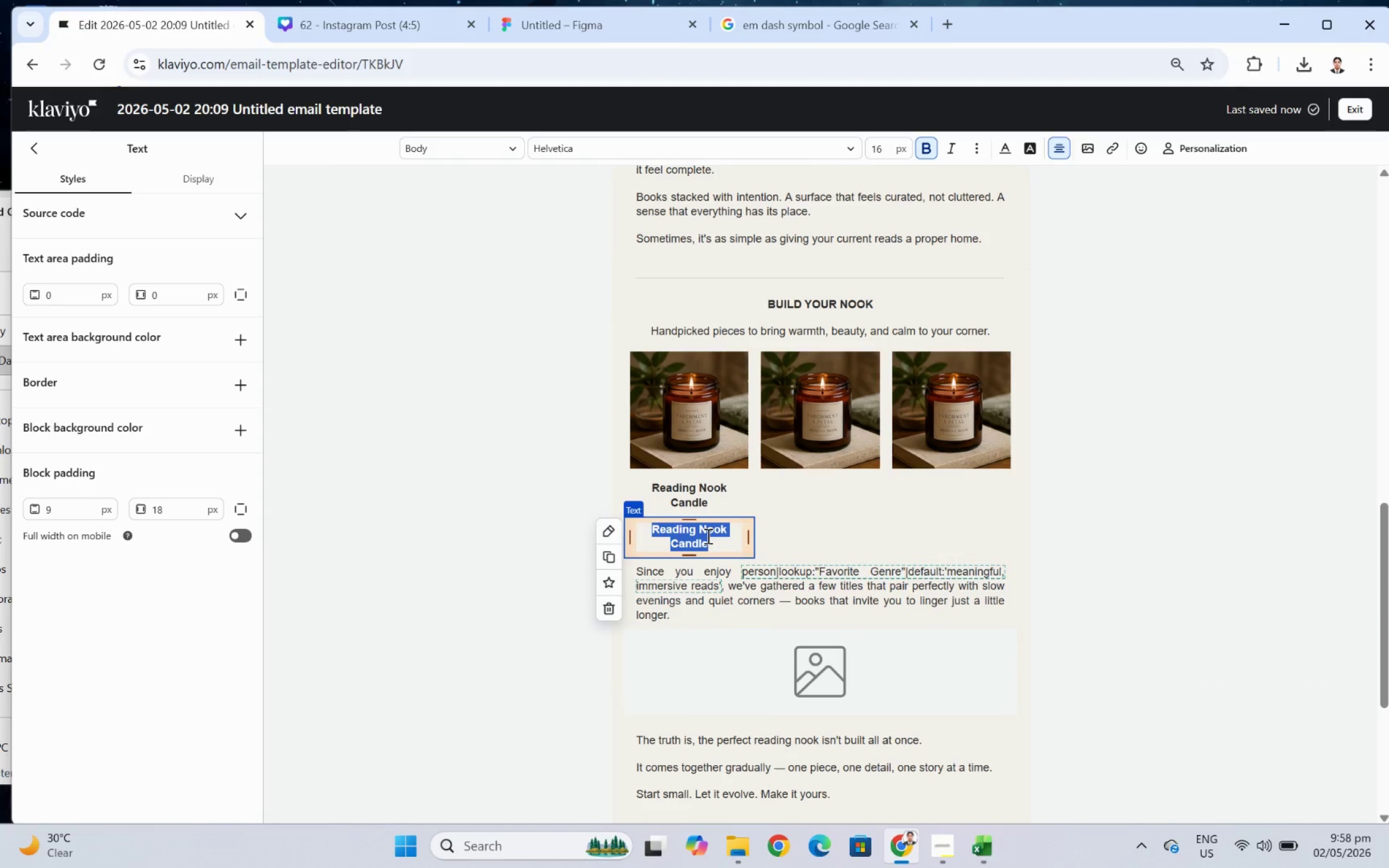 
type($32.00)
 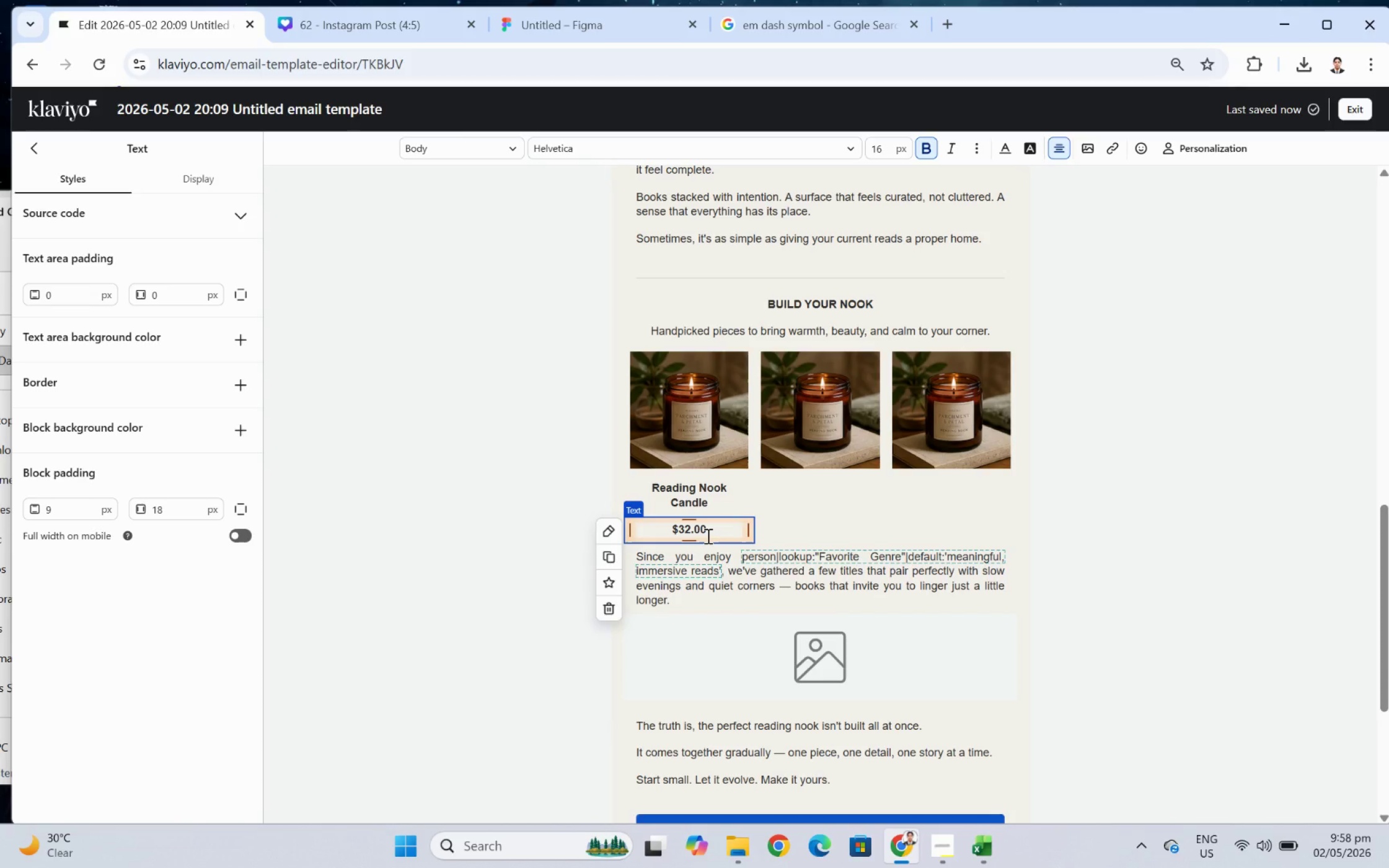 
hold_key(key=ControlLeft, duration=0.54)
 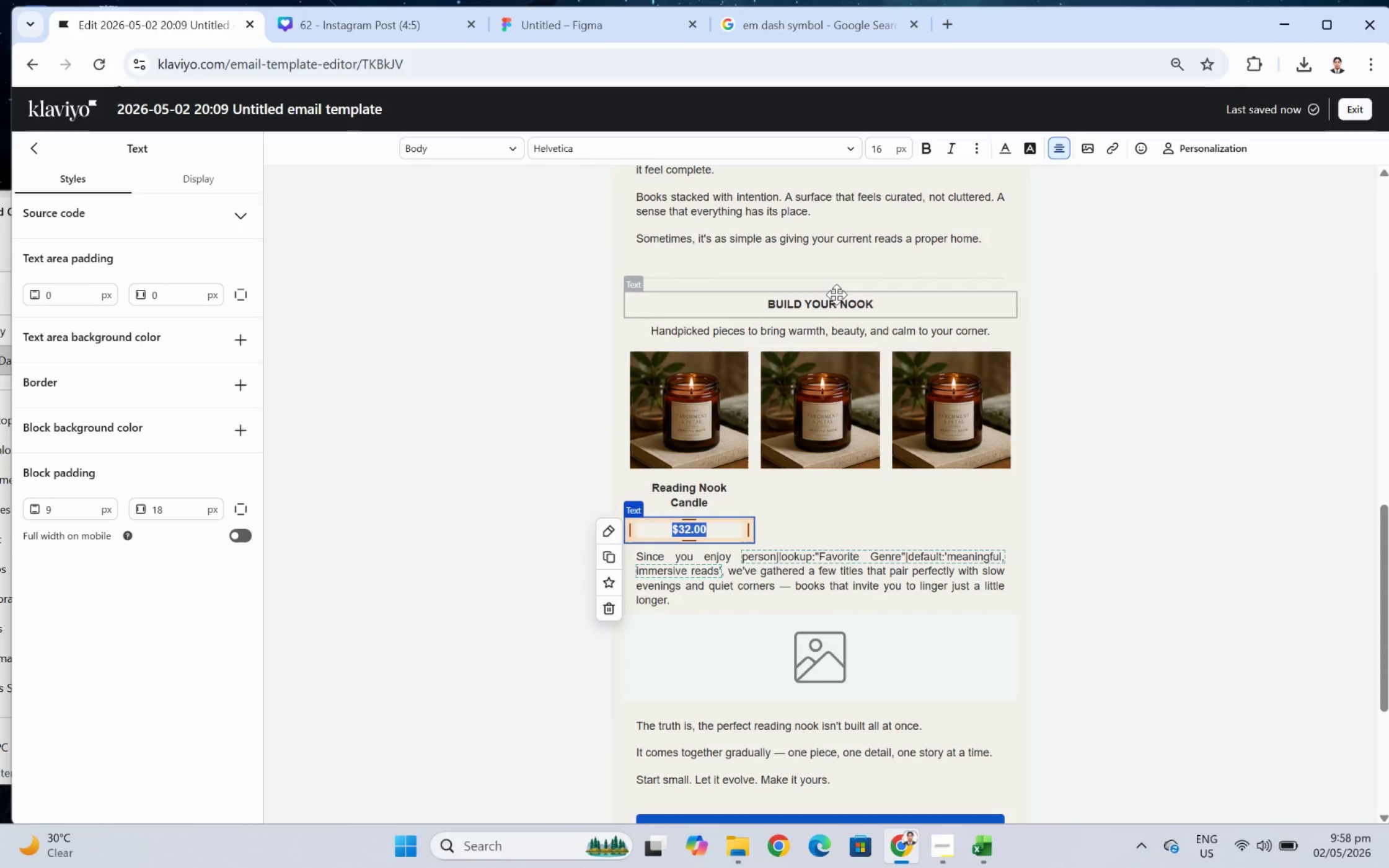 
double_click([876, 148])
 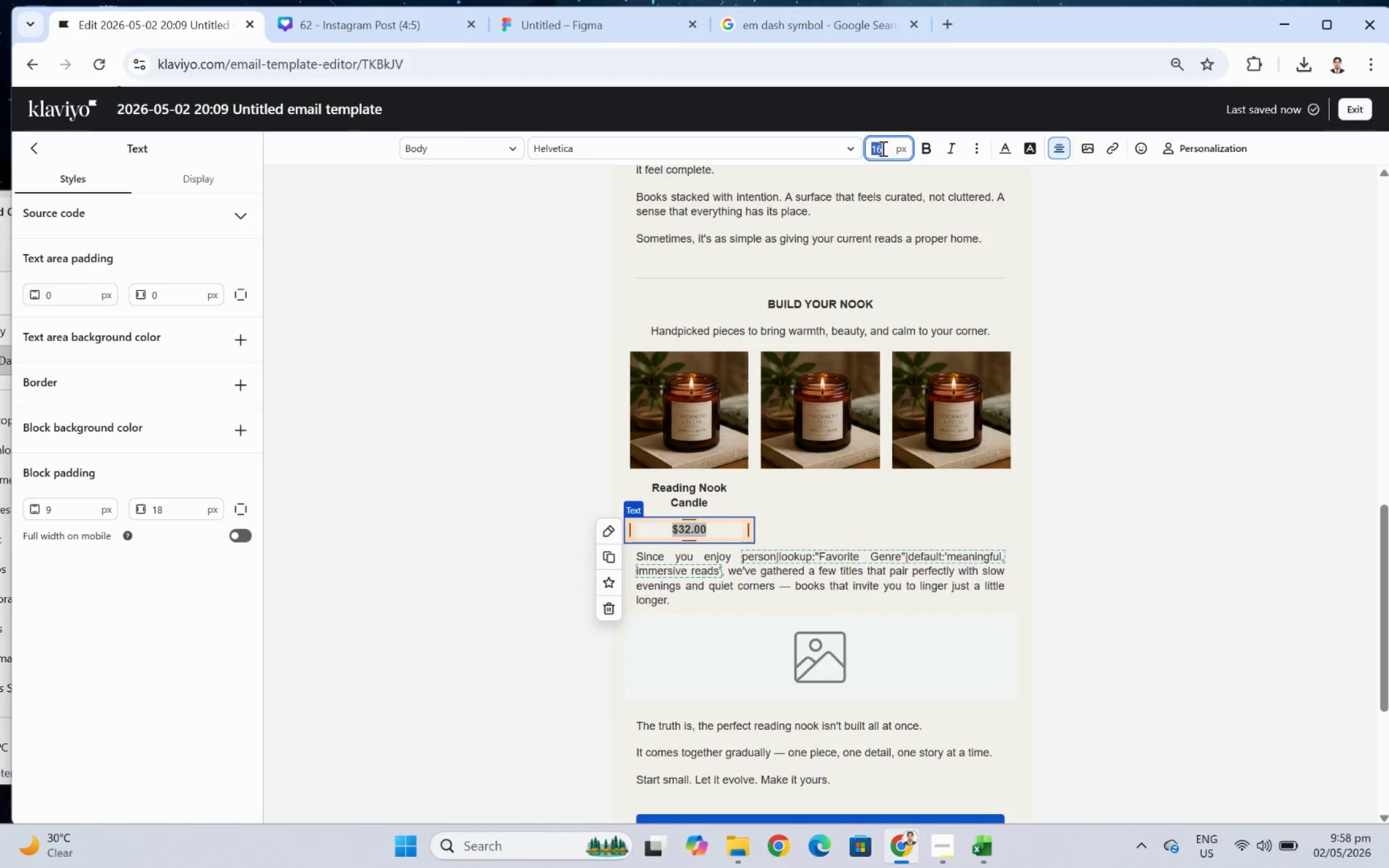 
key(Numpad1)
 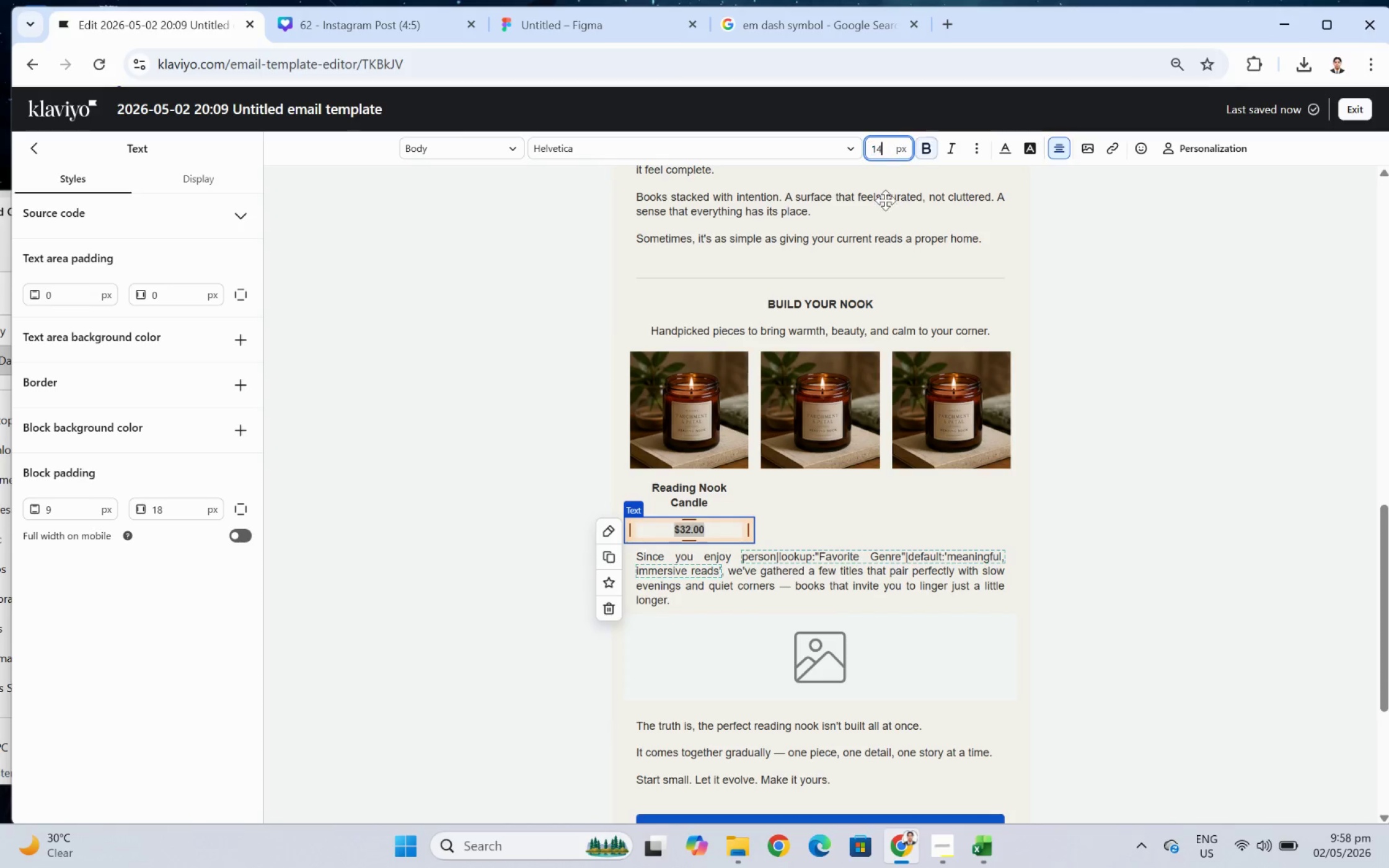 
key(Numpad4)
 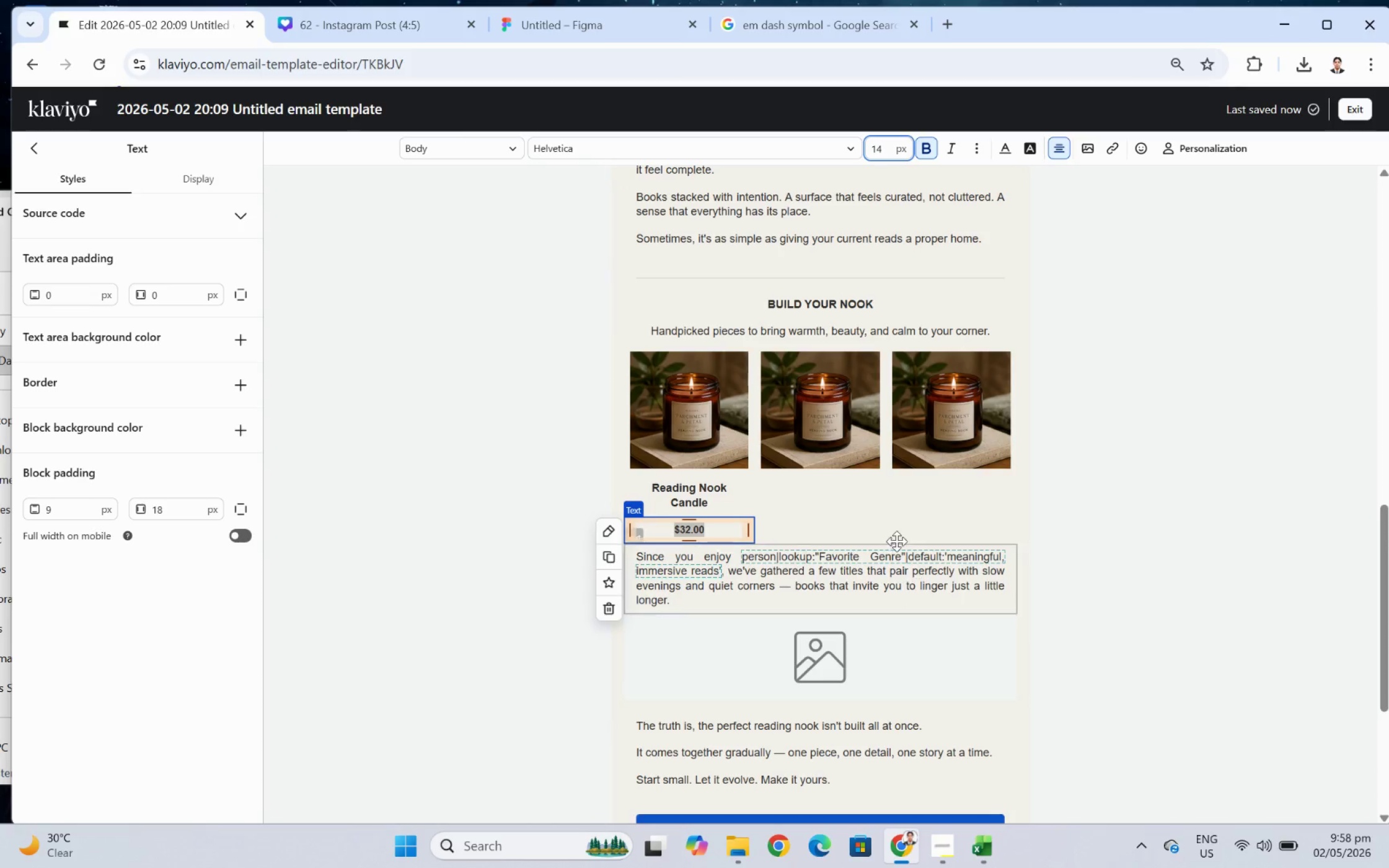 
left_click([867, 517])
 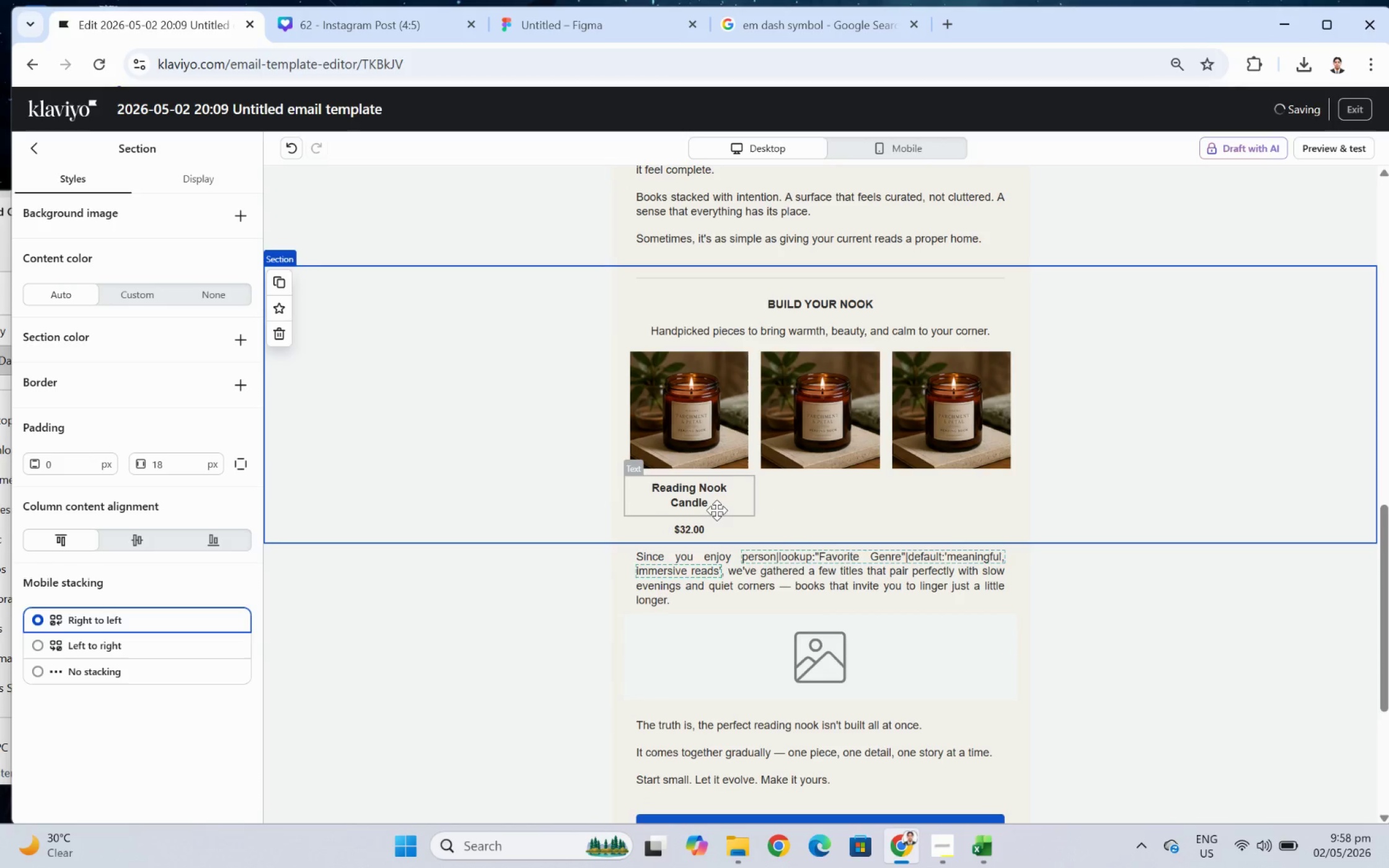 
left_click([717, 509])
 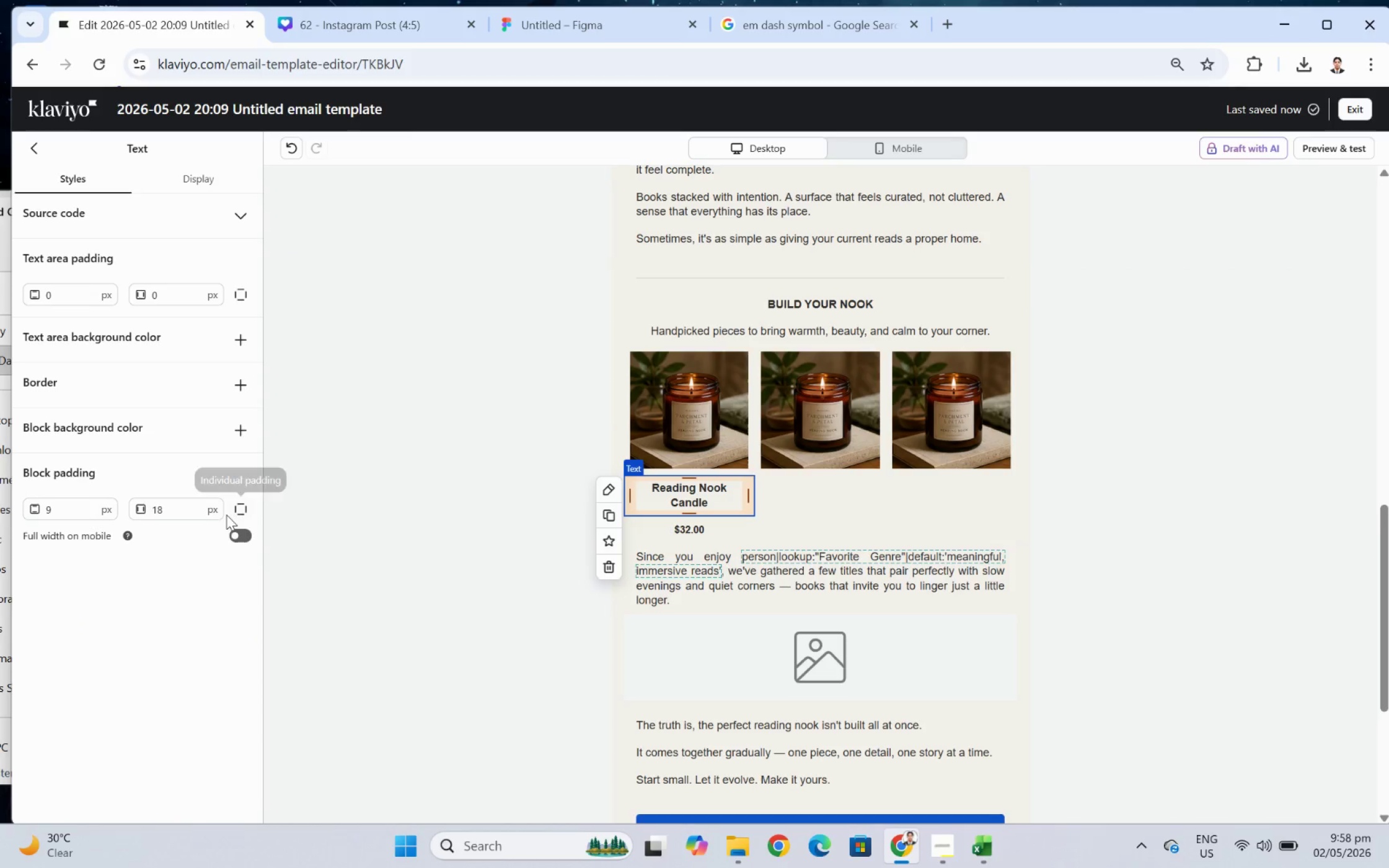 
double_click([74, 510])
 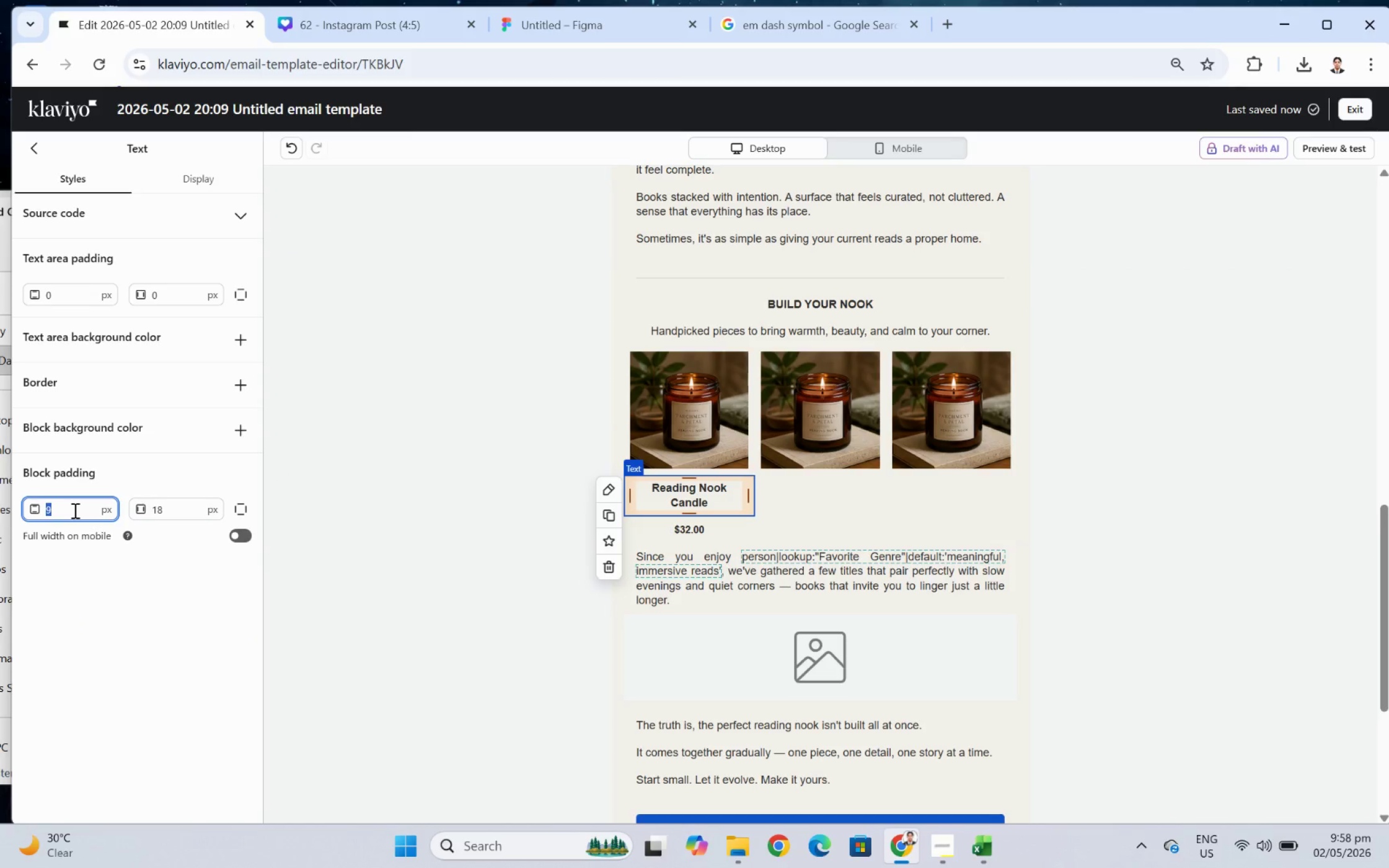 
key(Numpad0)
 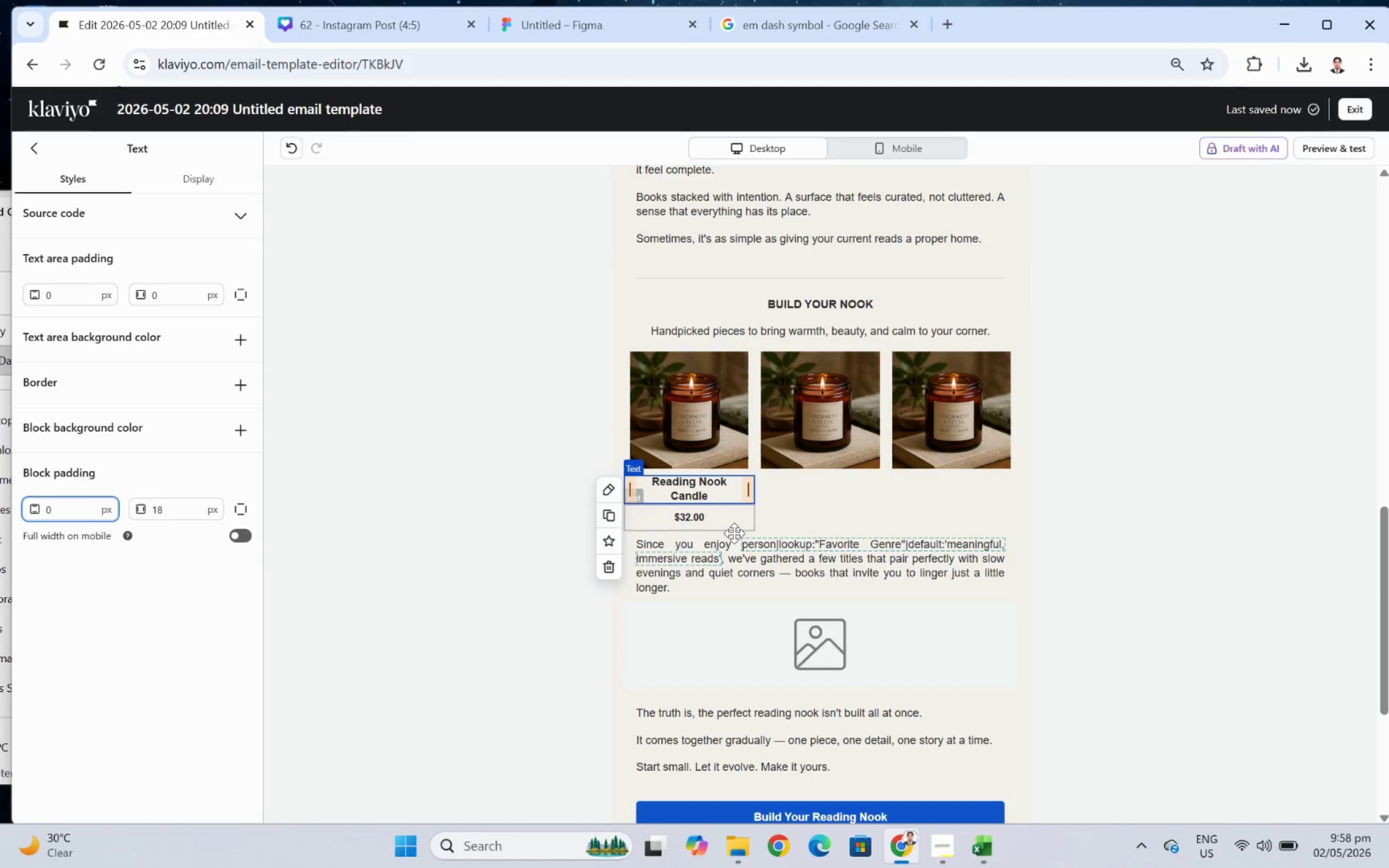 
left_click([880, 590])
 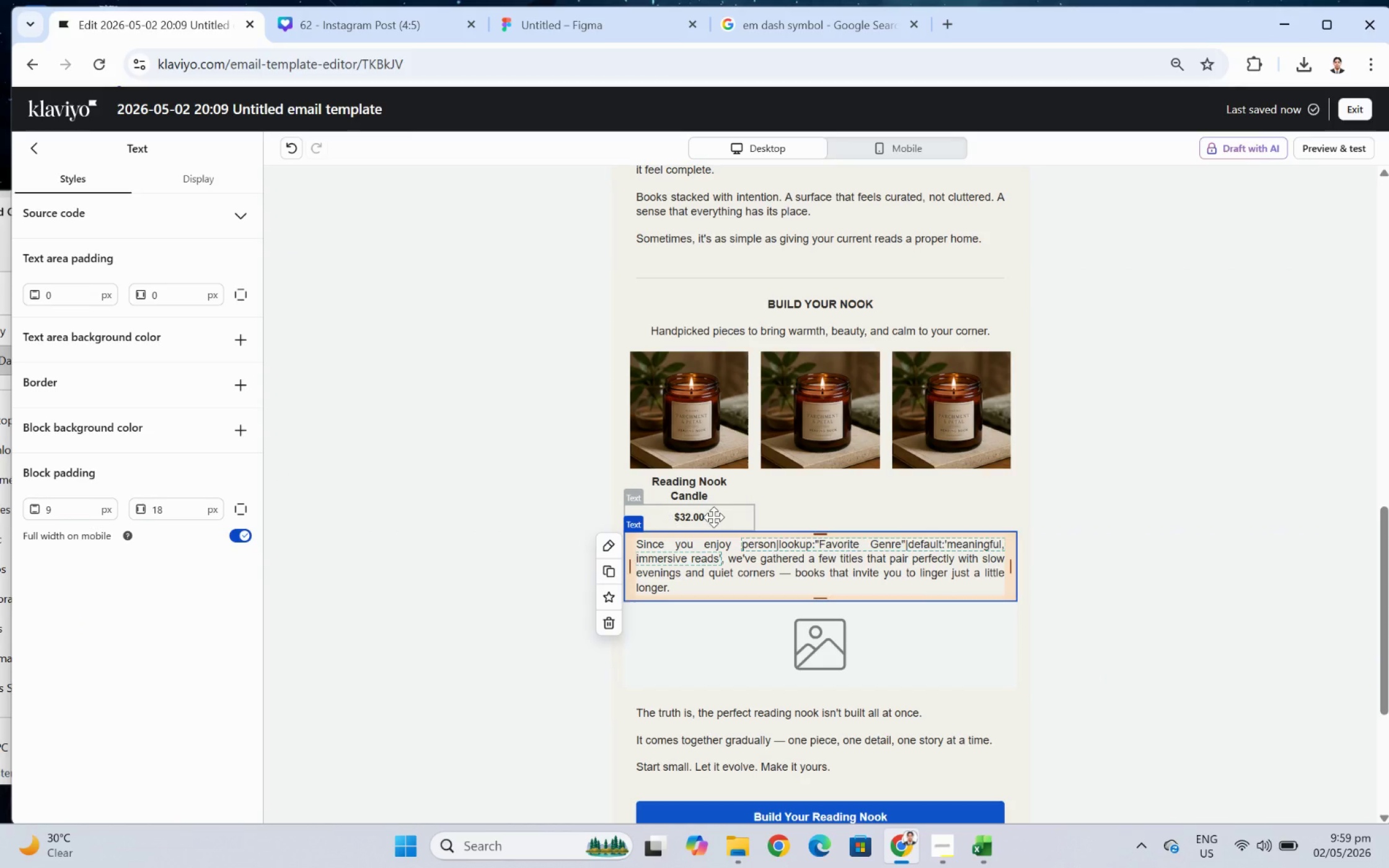 
left_click([713, 517])
 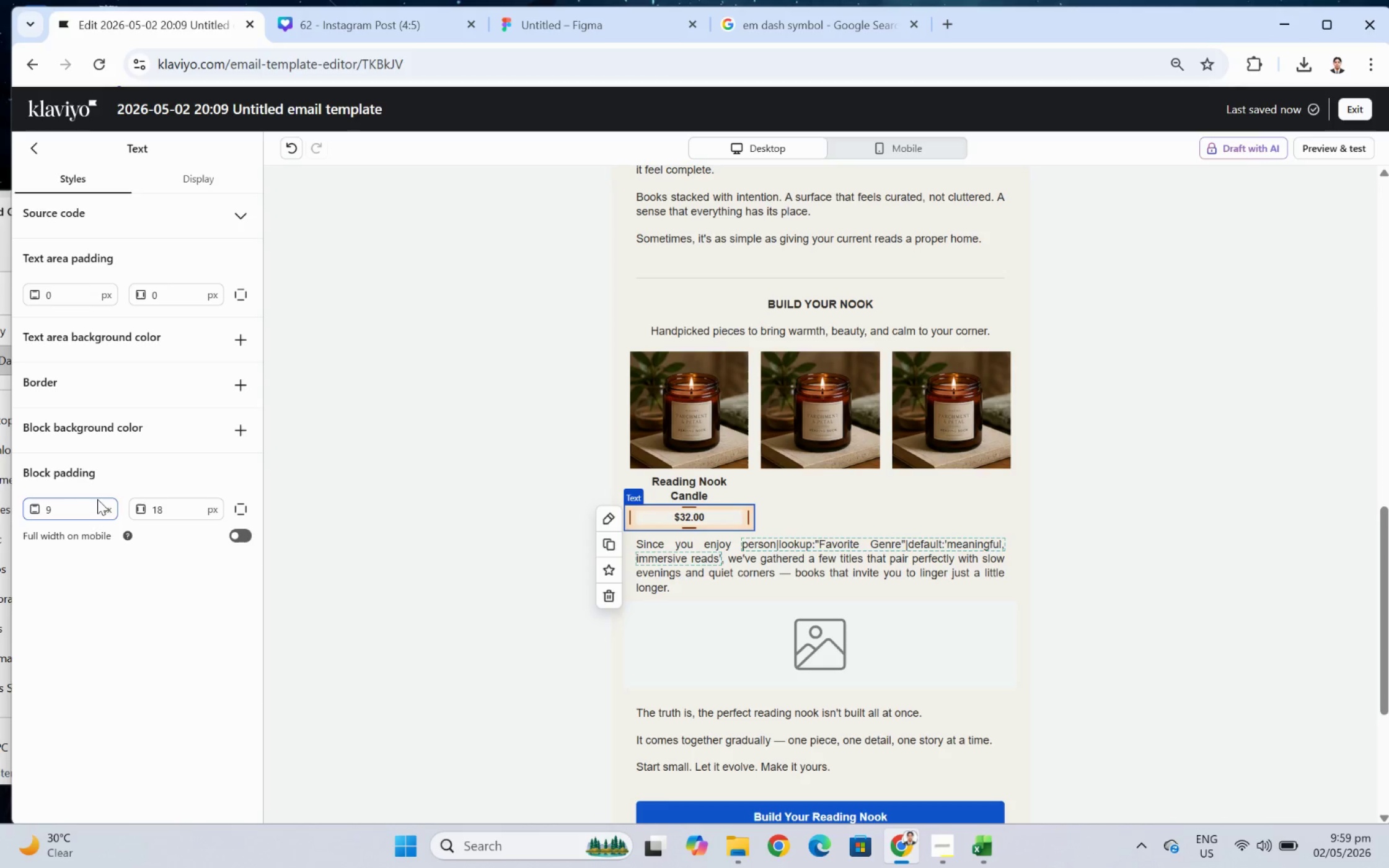 
left_click([249, 506])
 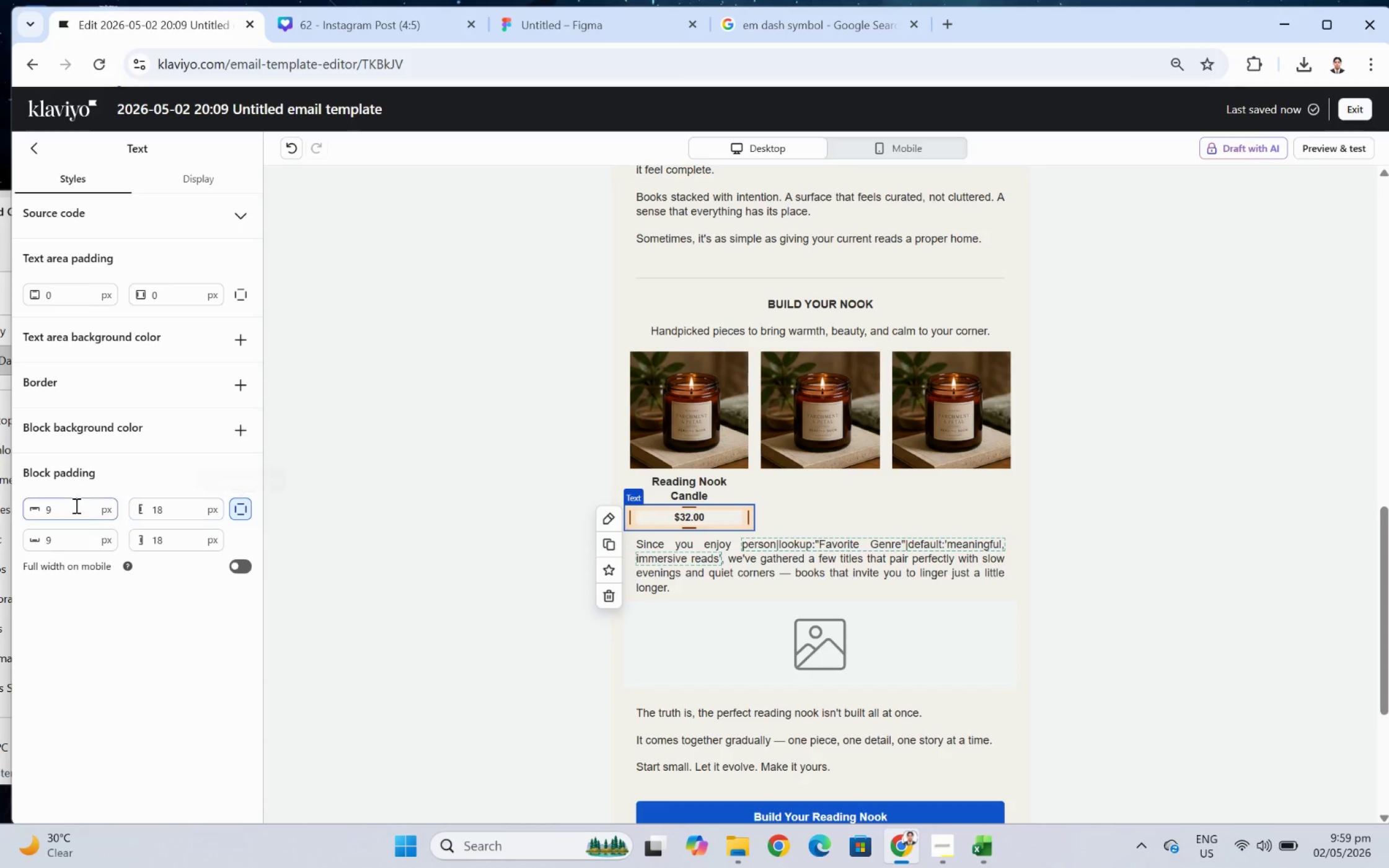 
double_click([75, 505])
 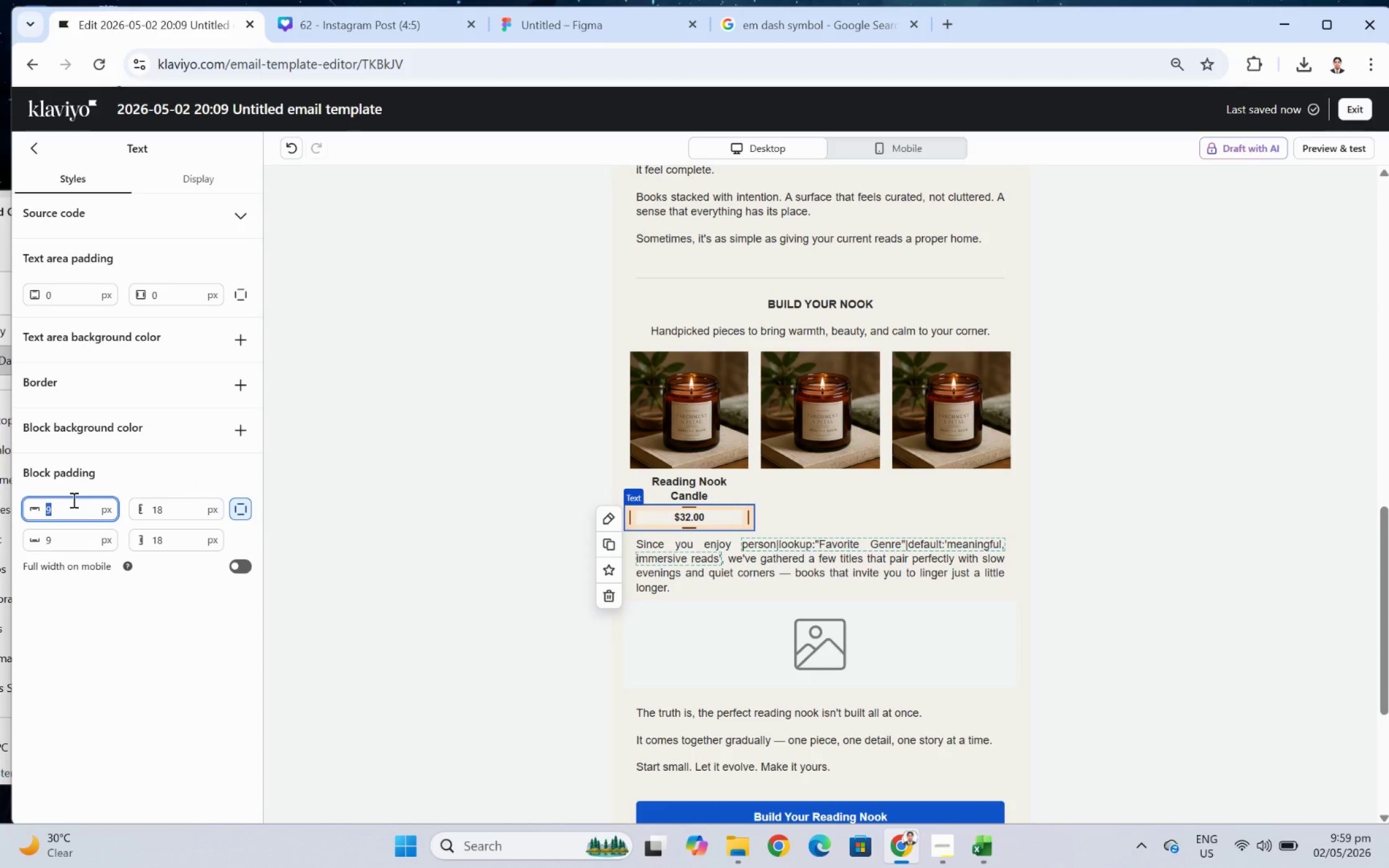 
key(Numpad0)
 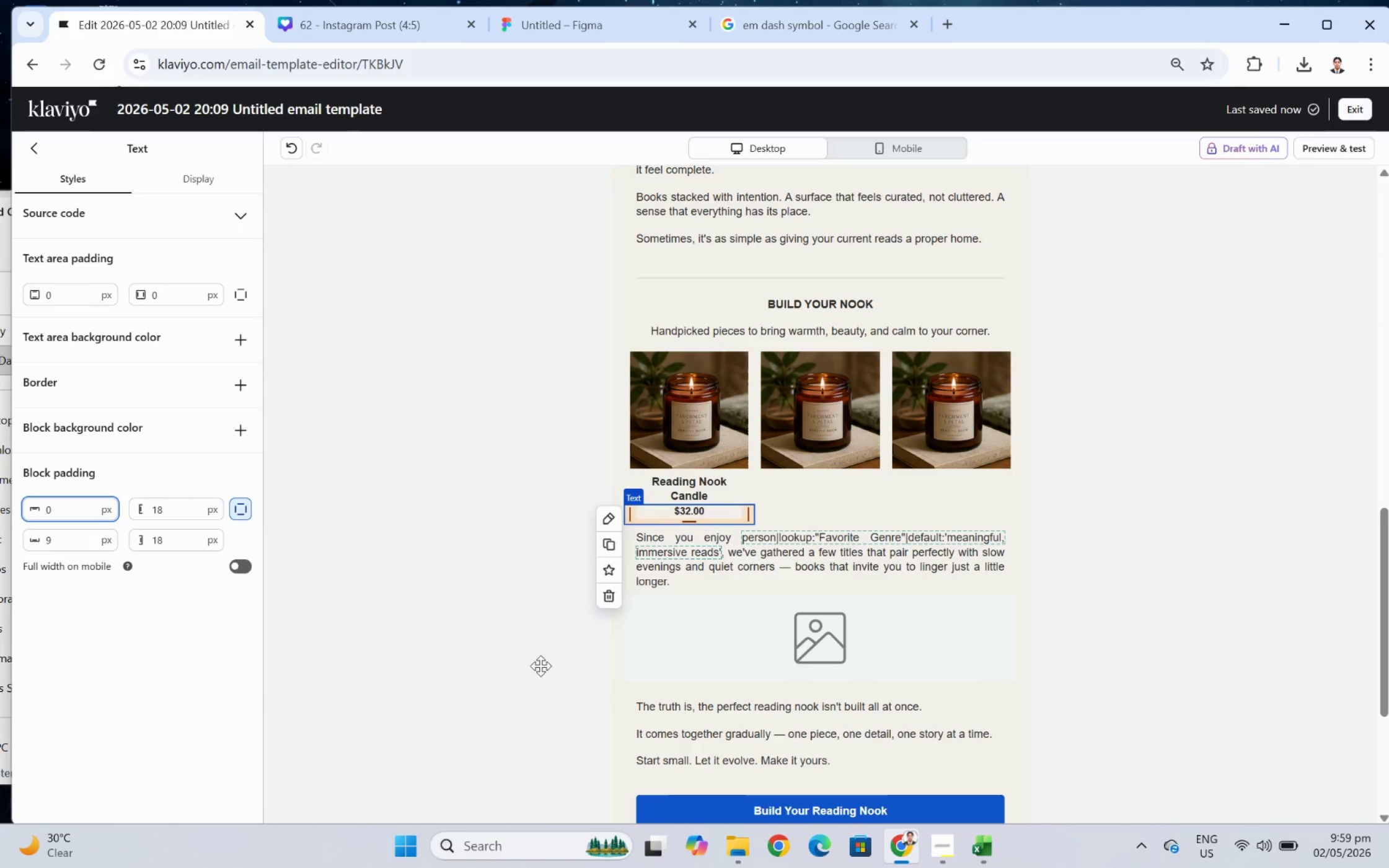 
left_click([1068, 634])
 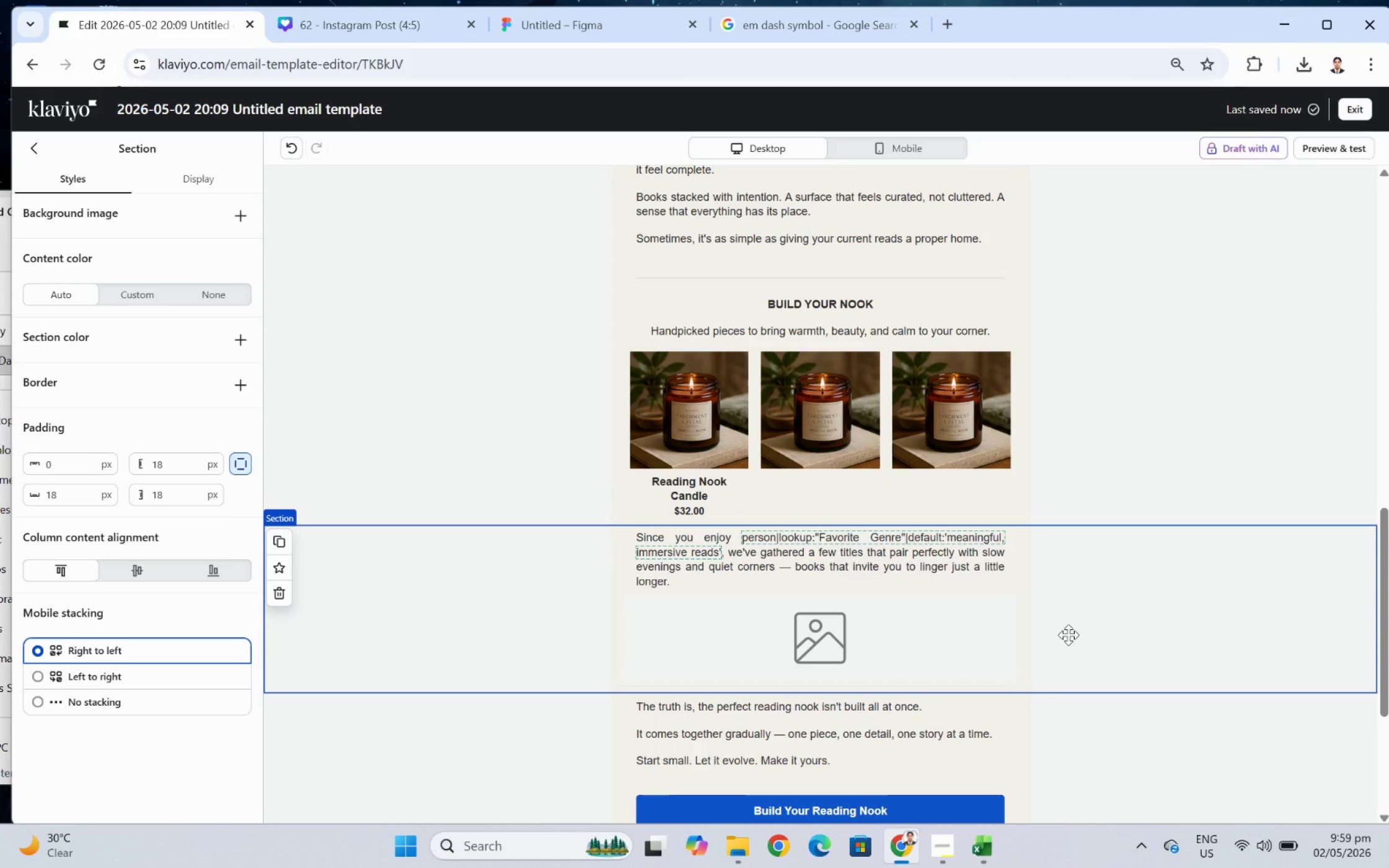 
wait(13.01)
 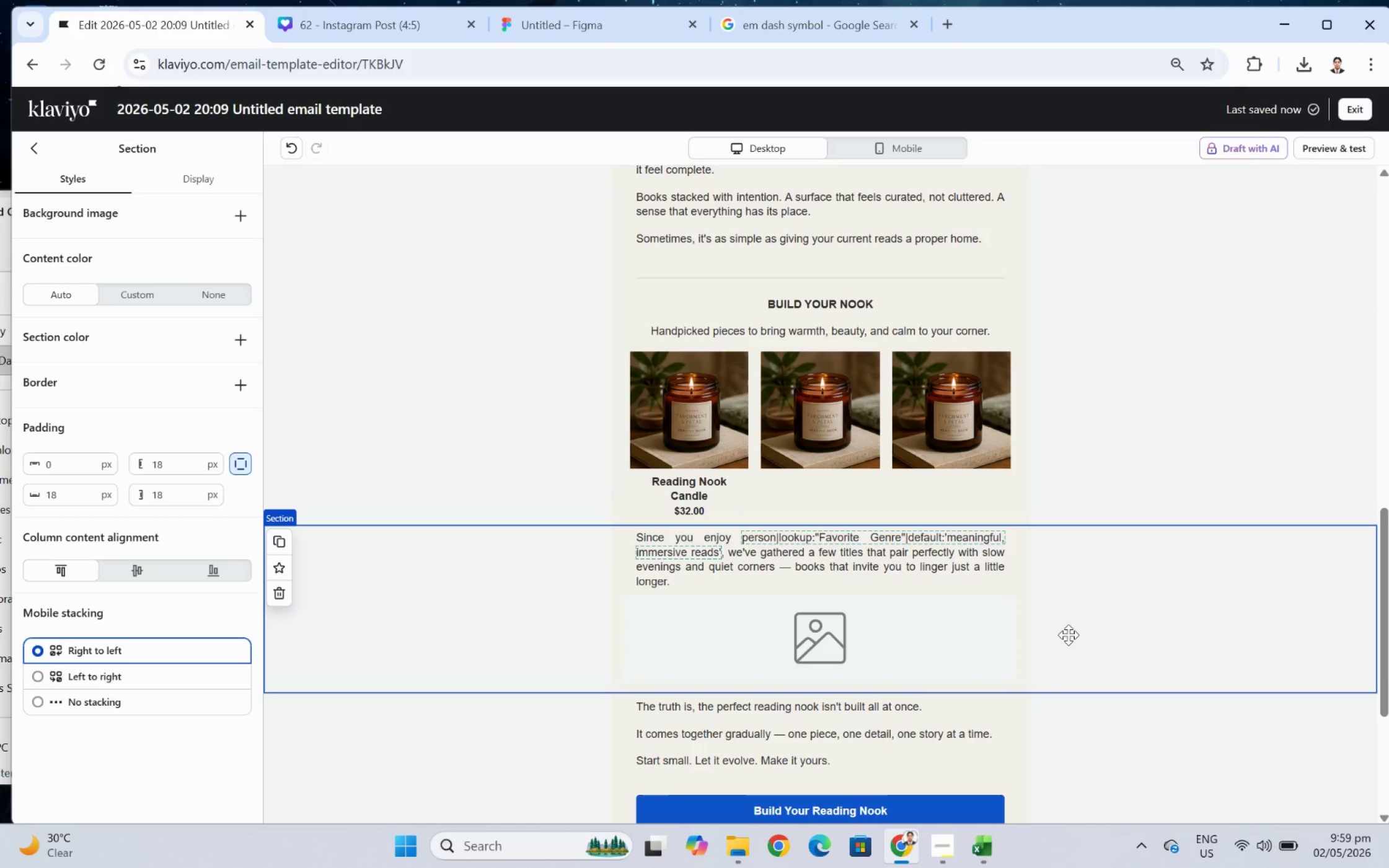 
left_click([700, 483])
 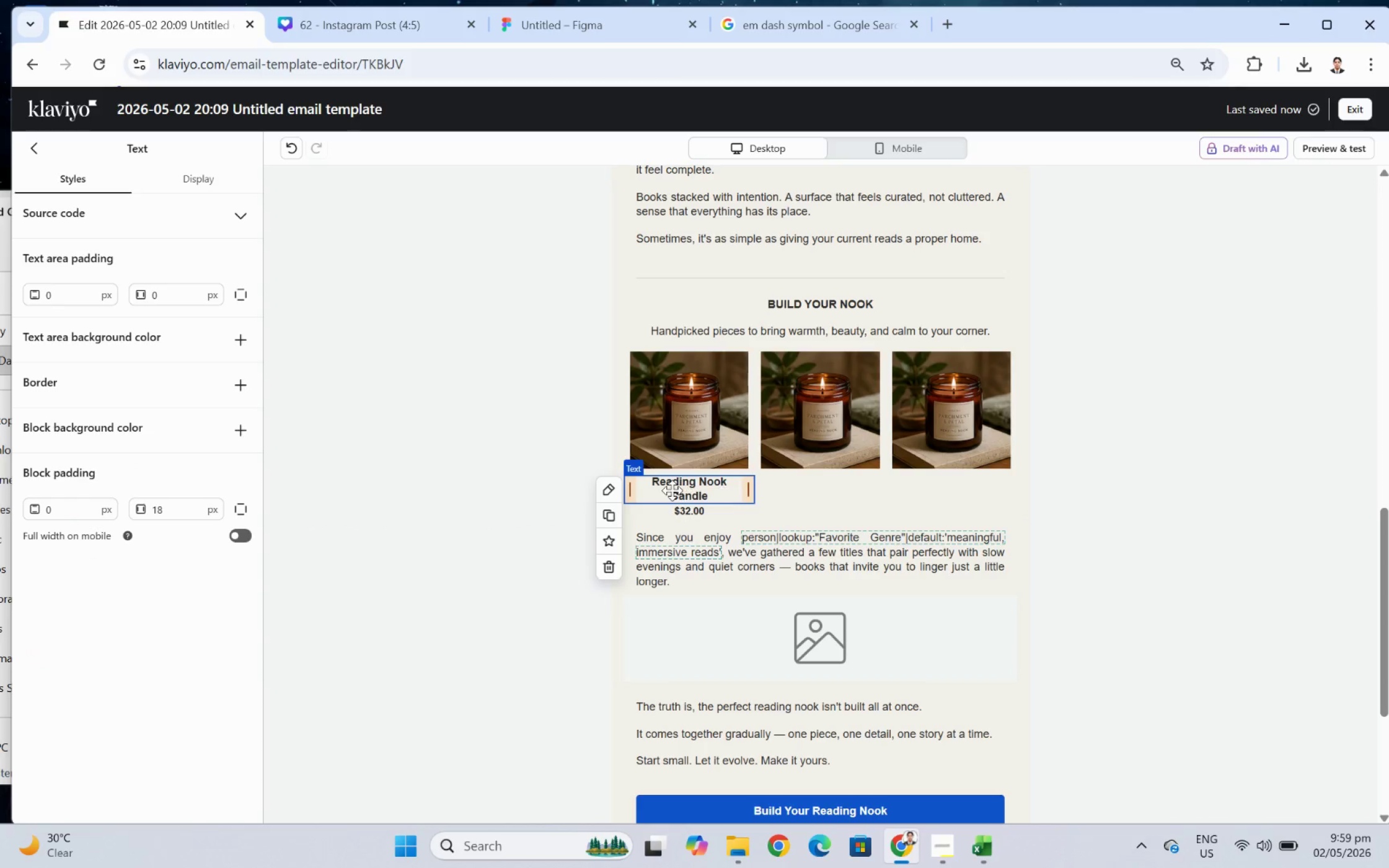 
double_click([672, 490])
 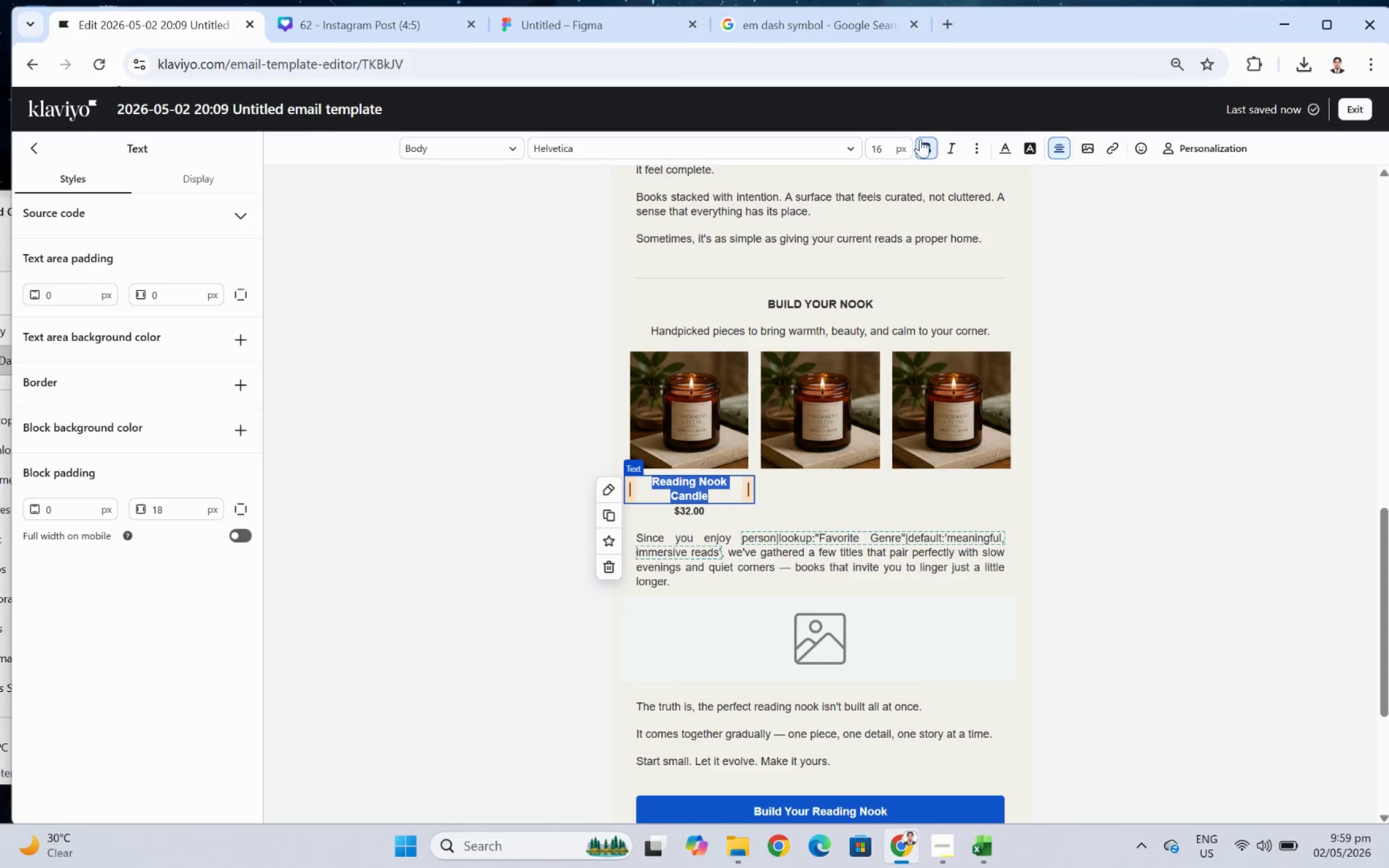 
left_click([928, 149])
 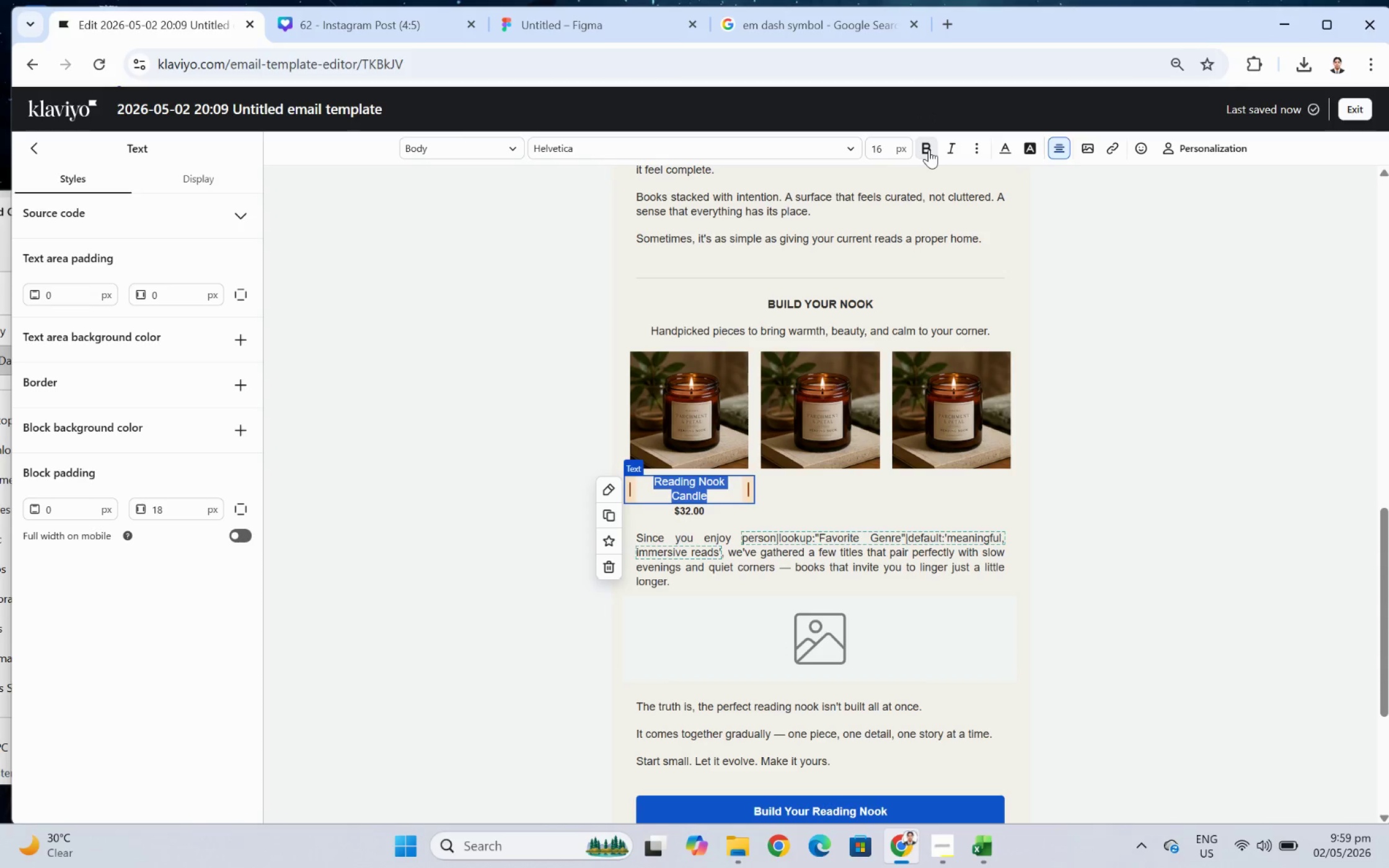 
left_click([928, 149])
 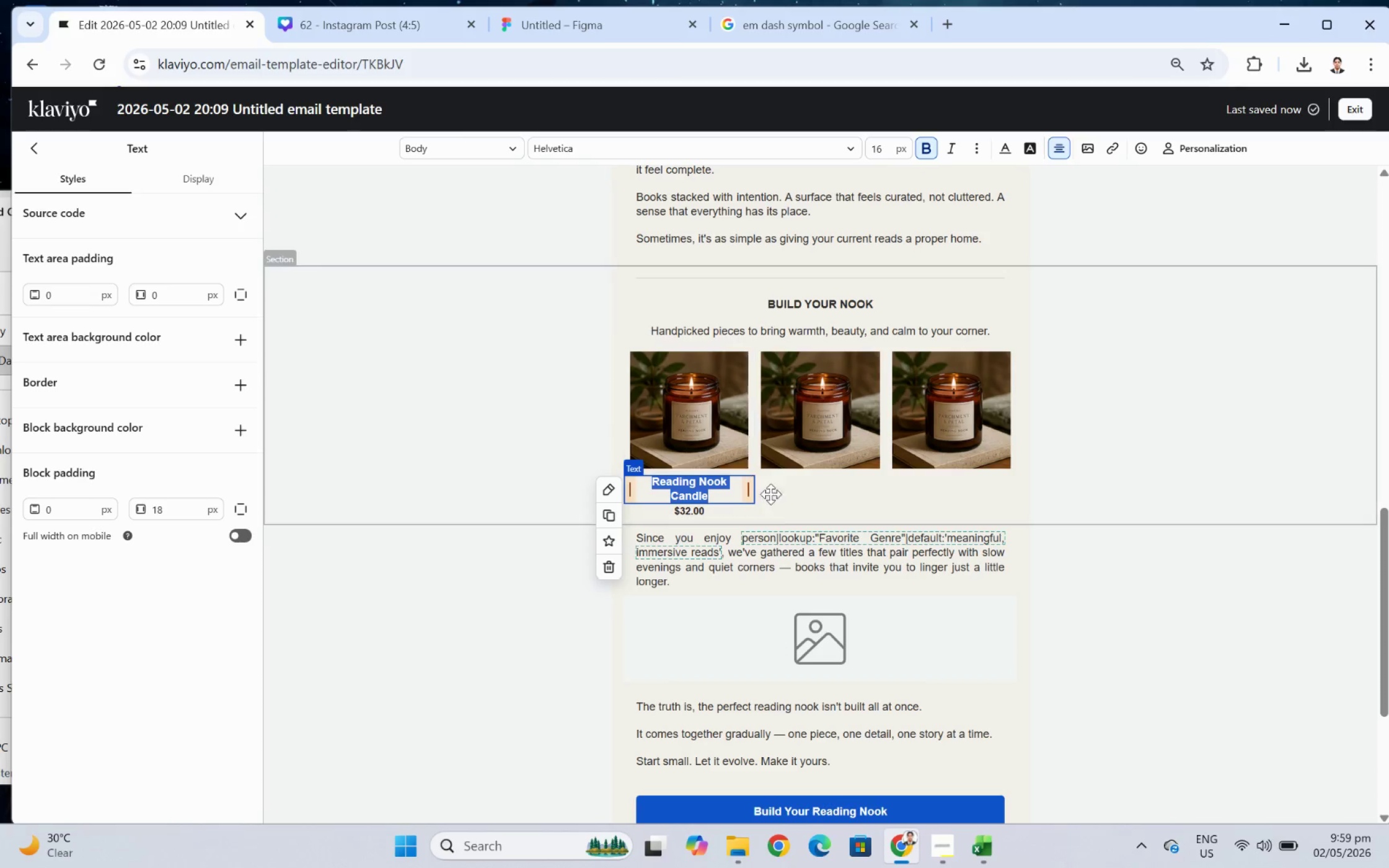 
left_click([712, 510])
 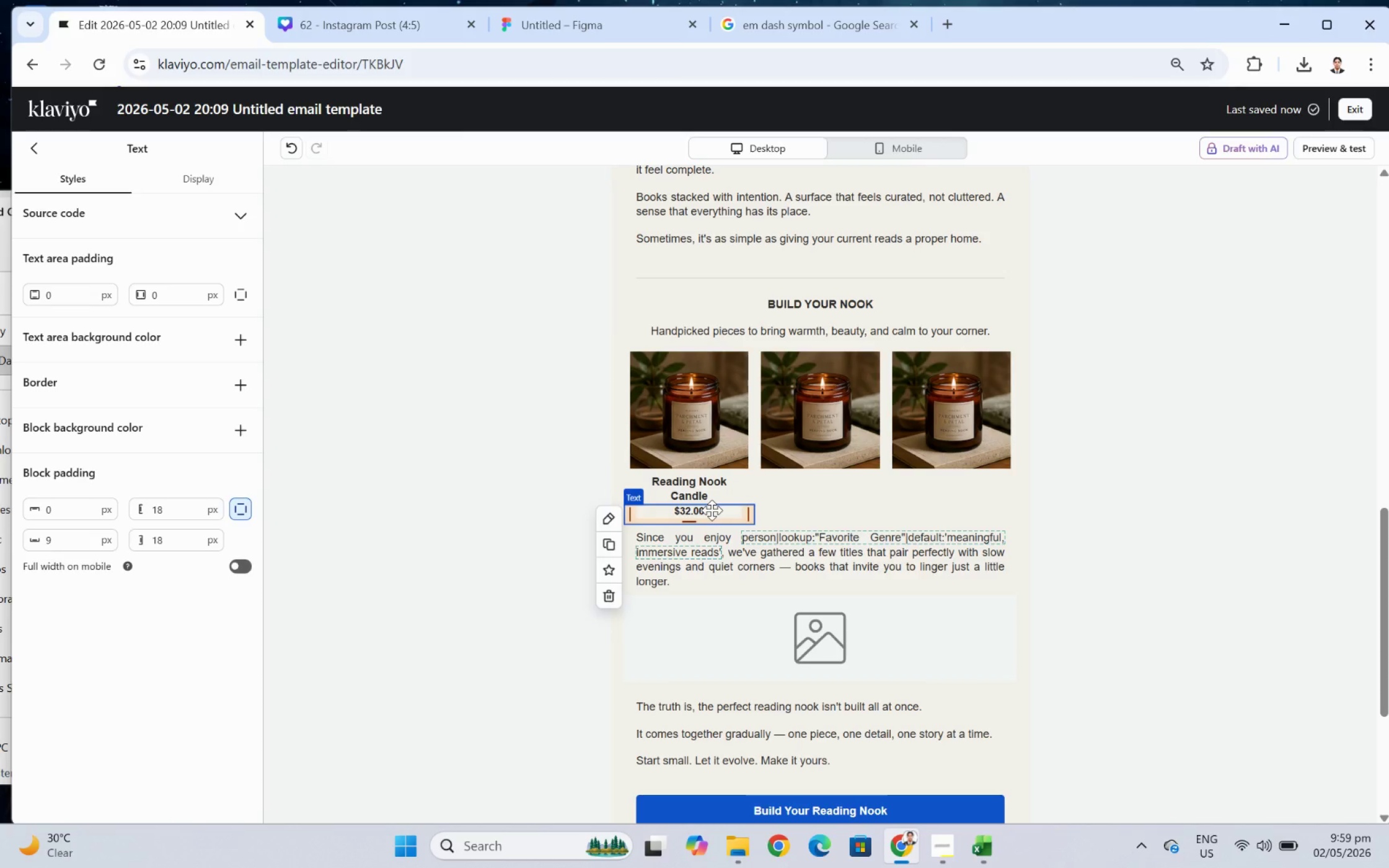 
double_click([712, 510])
 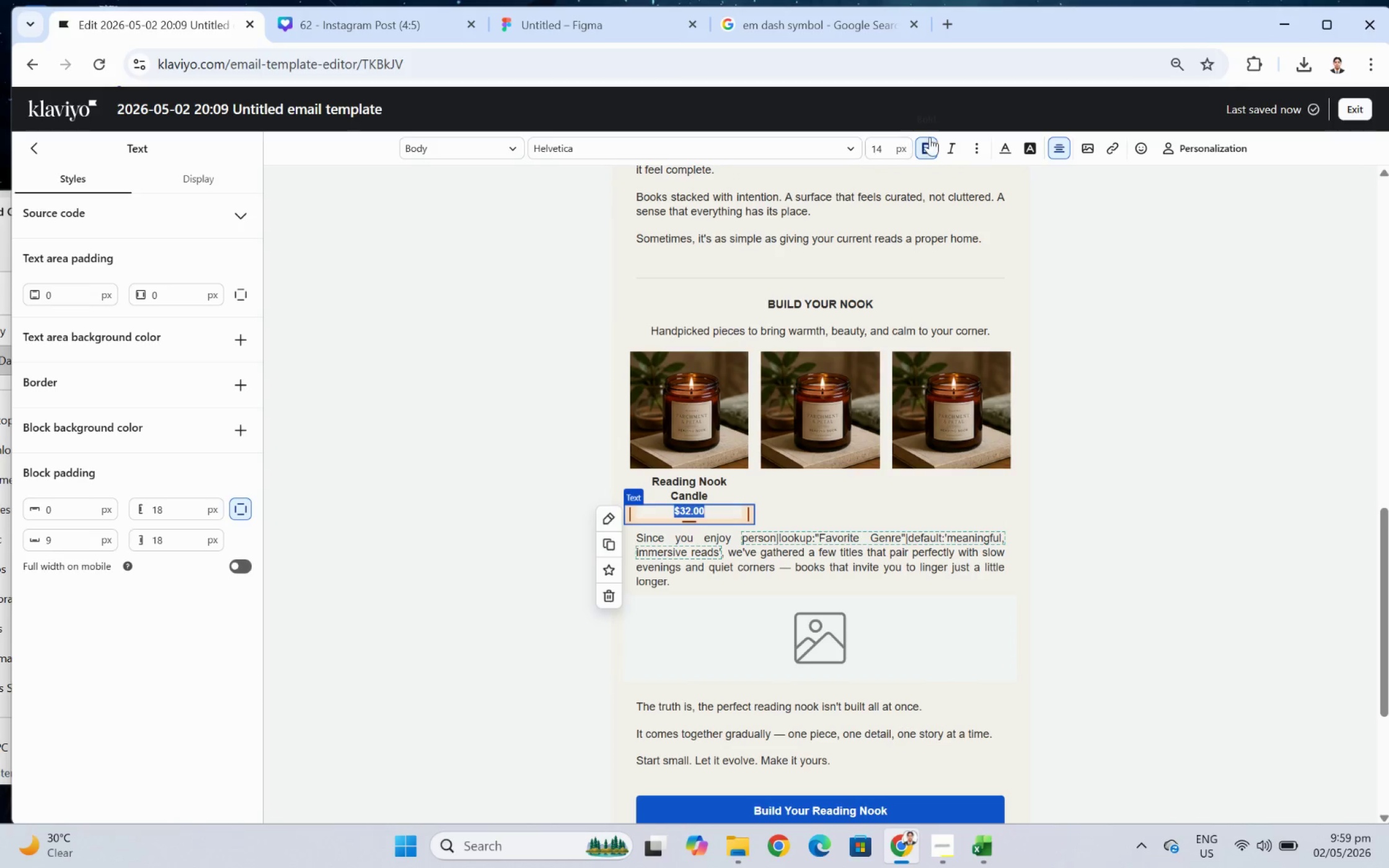 
left_click([932, 144])
 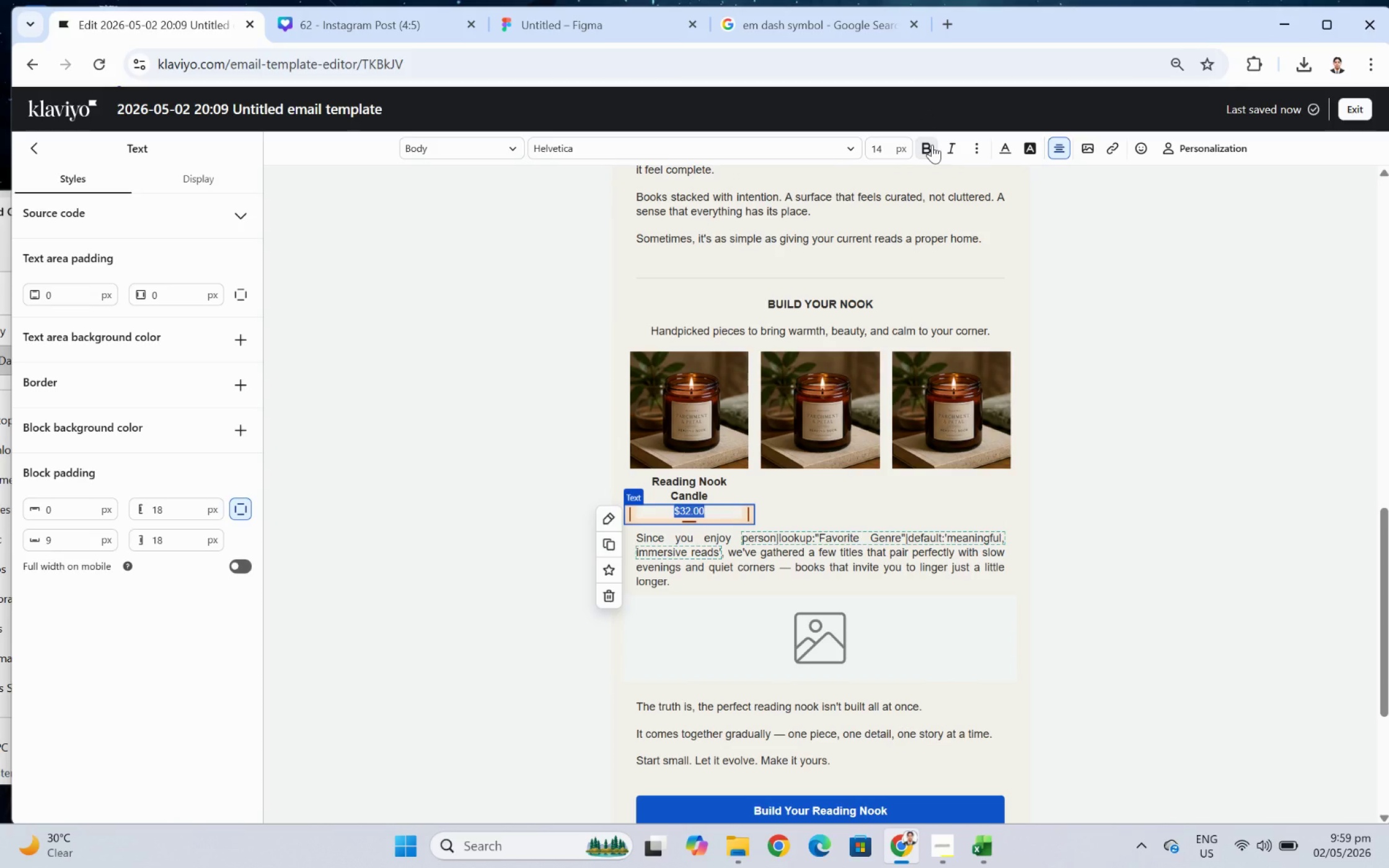 
wait(12.13)
 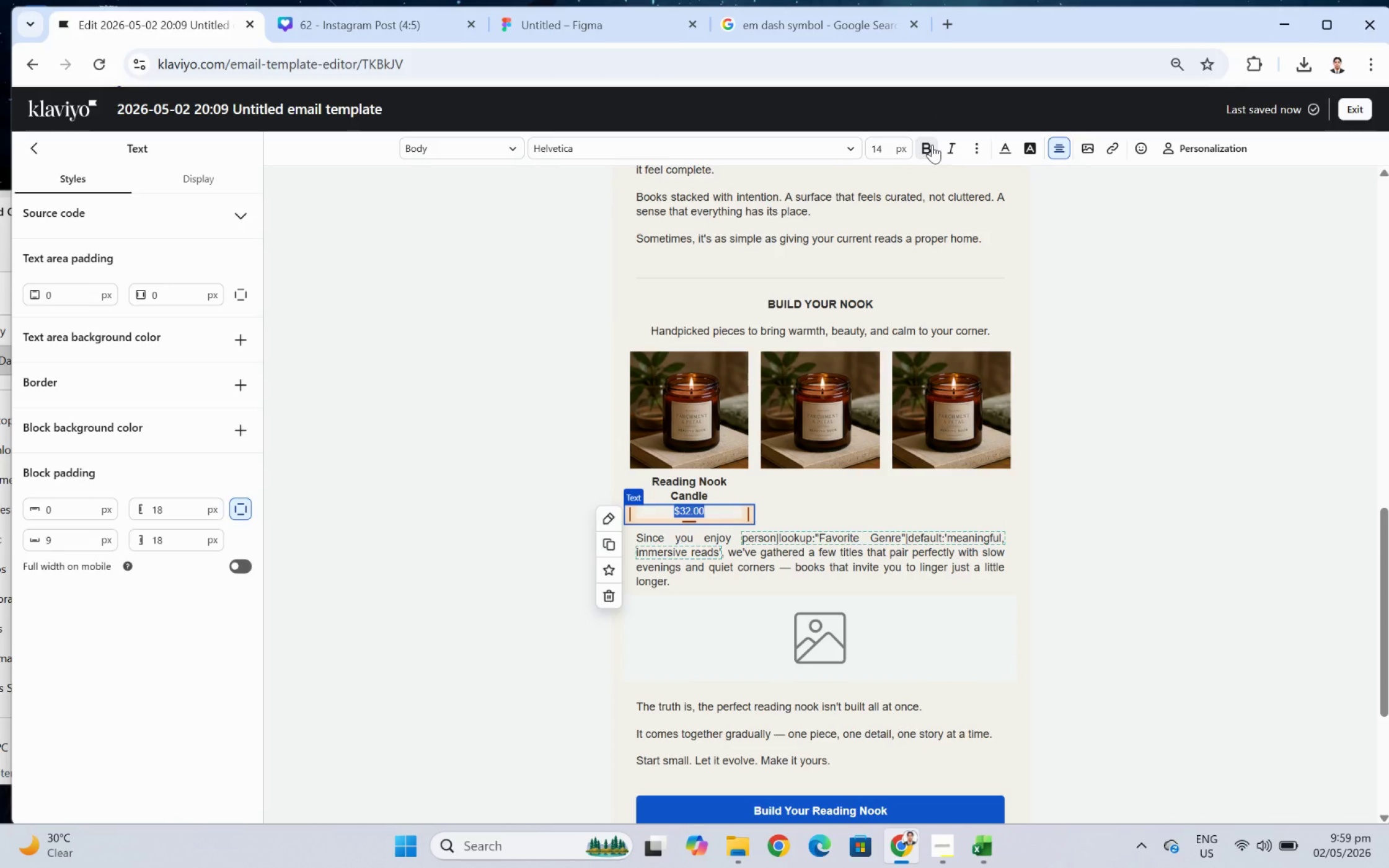 
left_click([852, 481])
 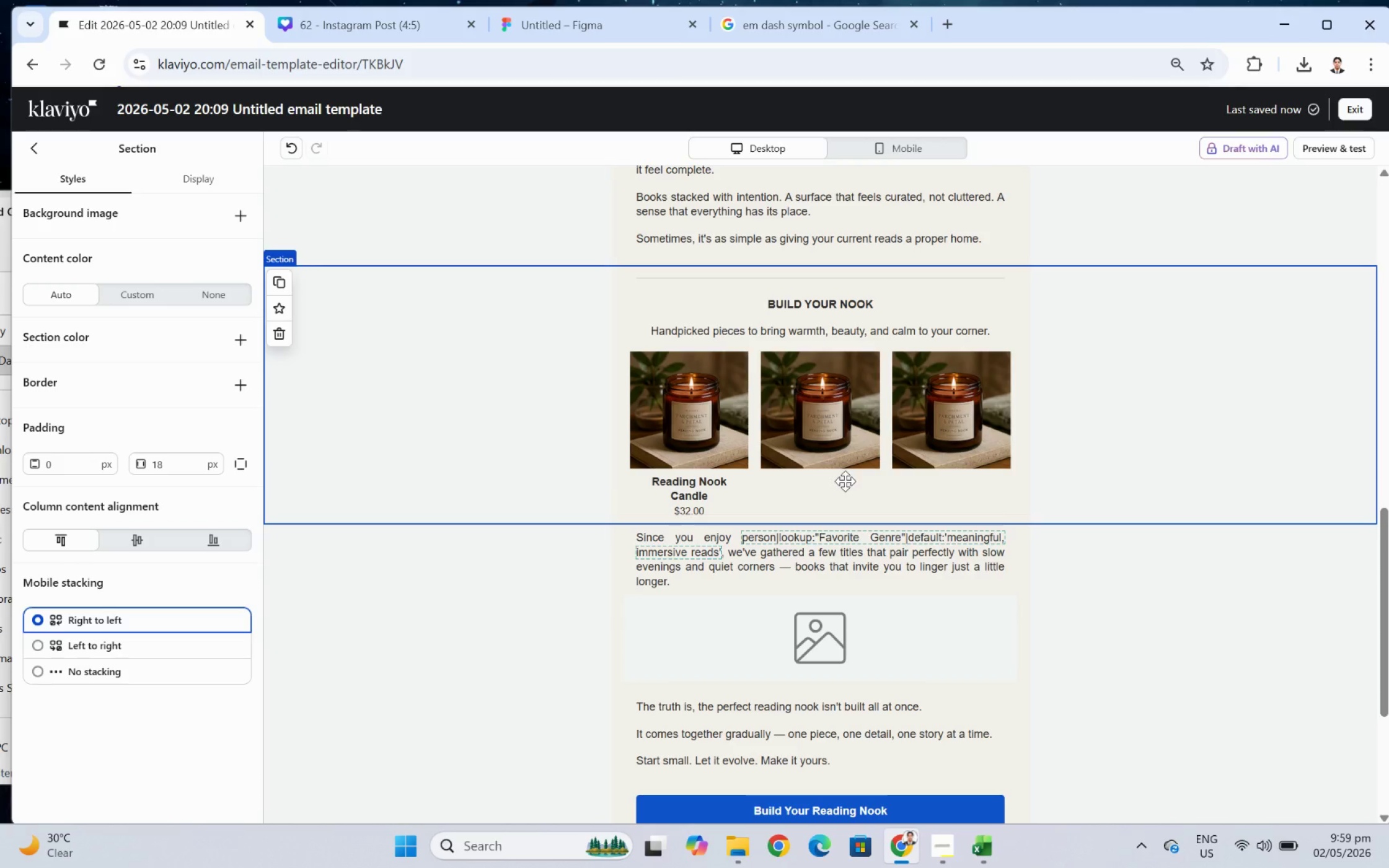 
wait(19.49)
 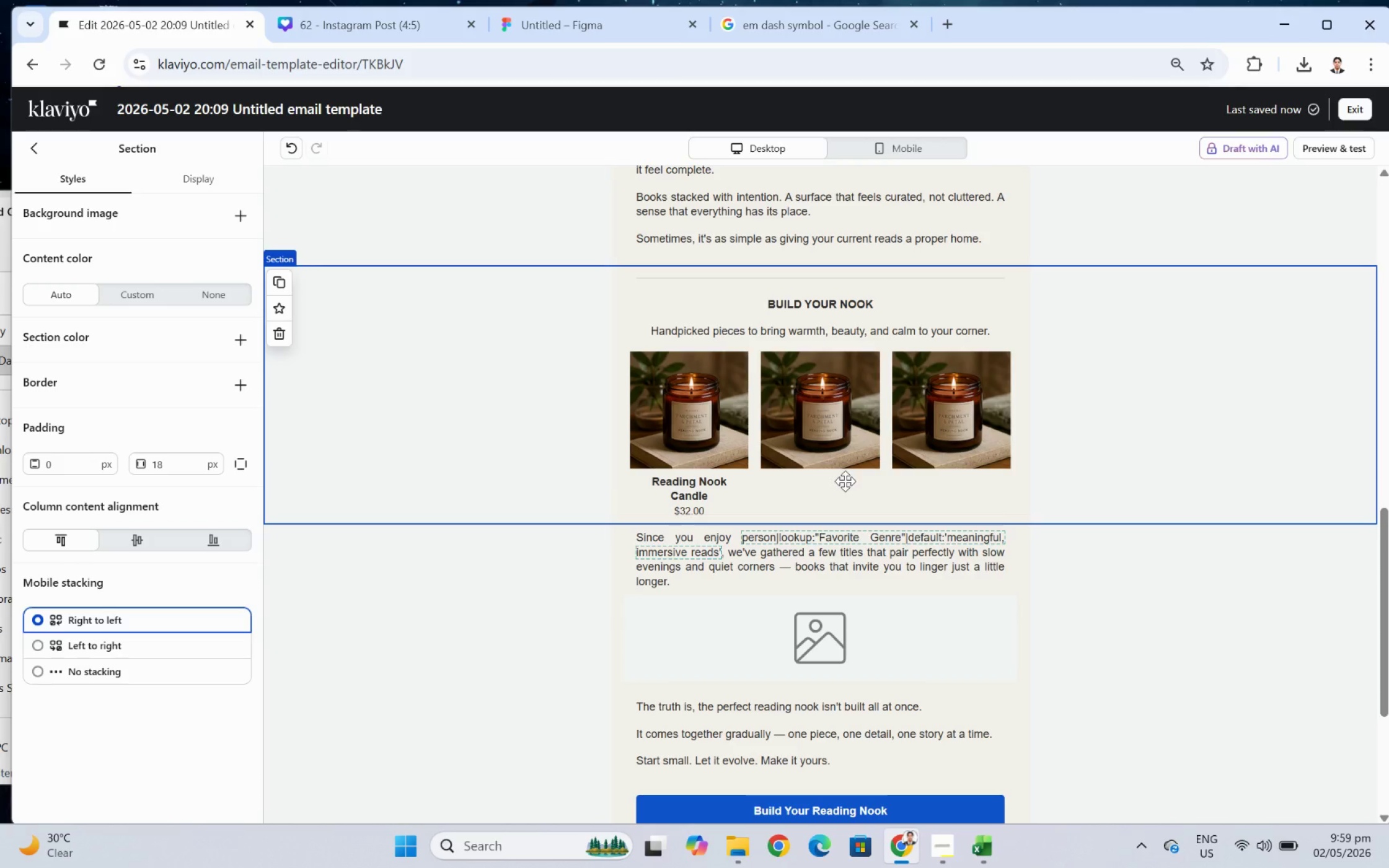 
left_click([701, 509])
 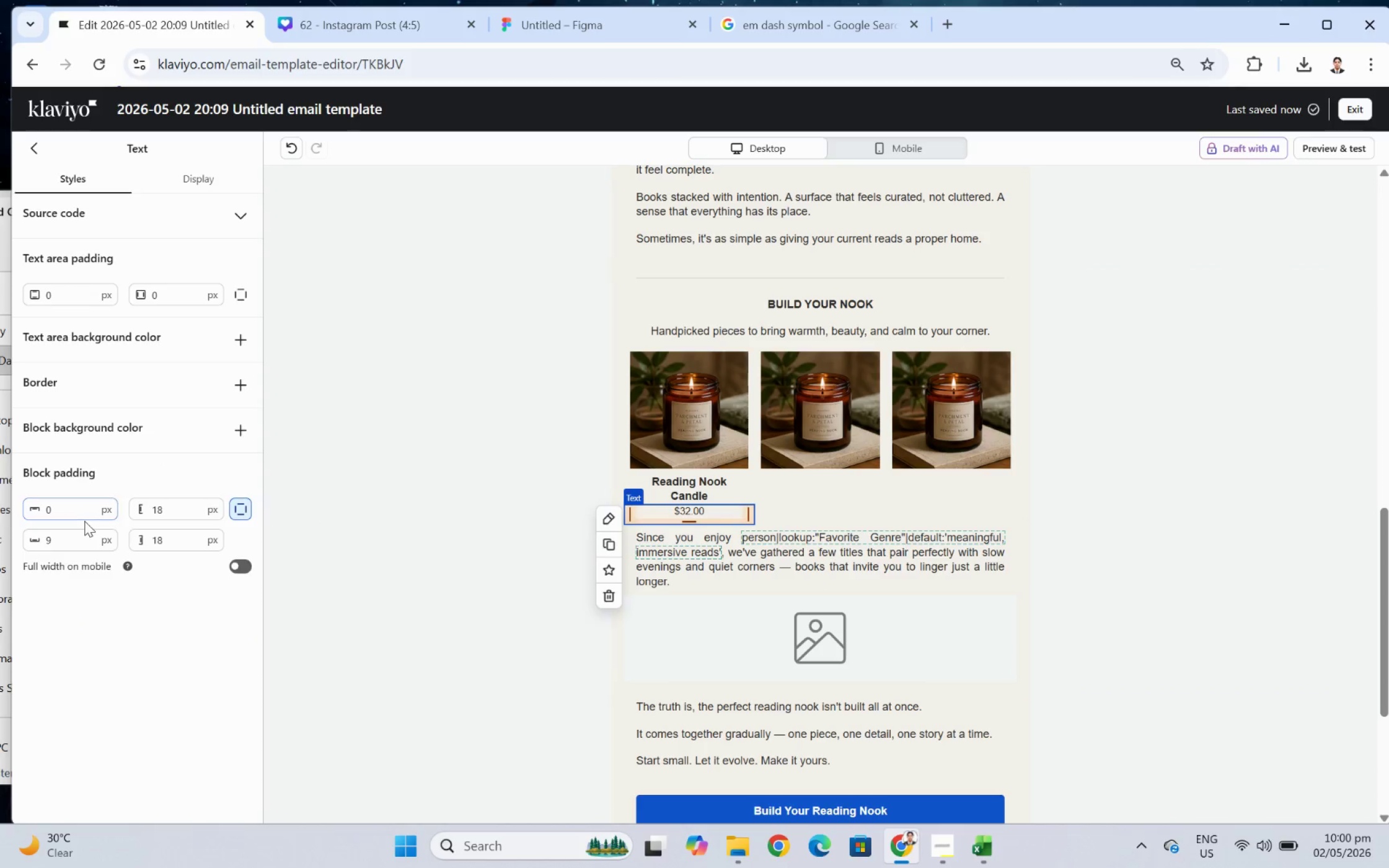 
double_click([81, 511])
 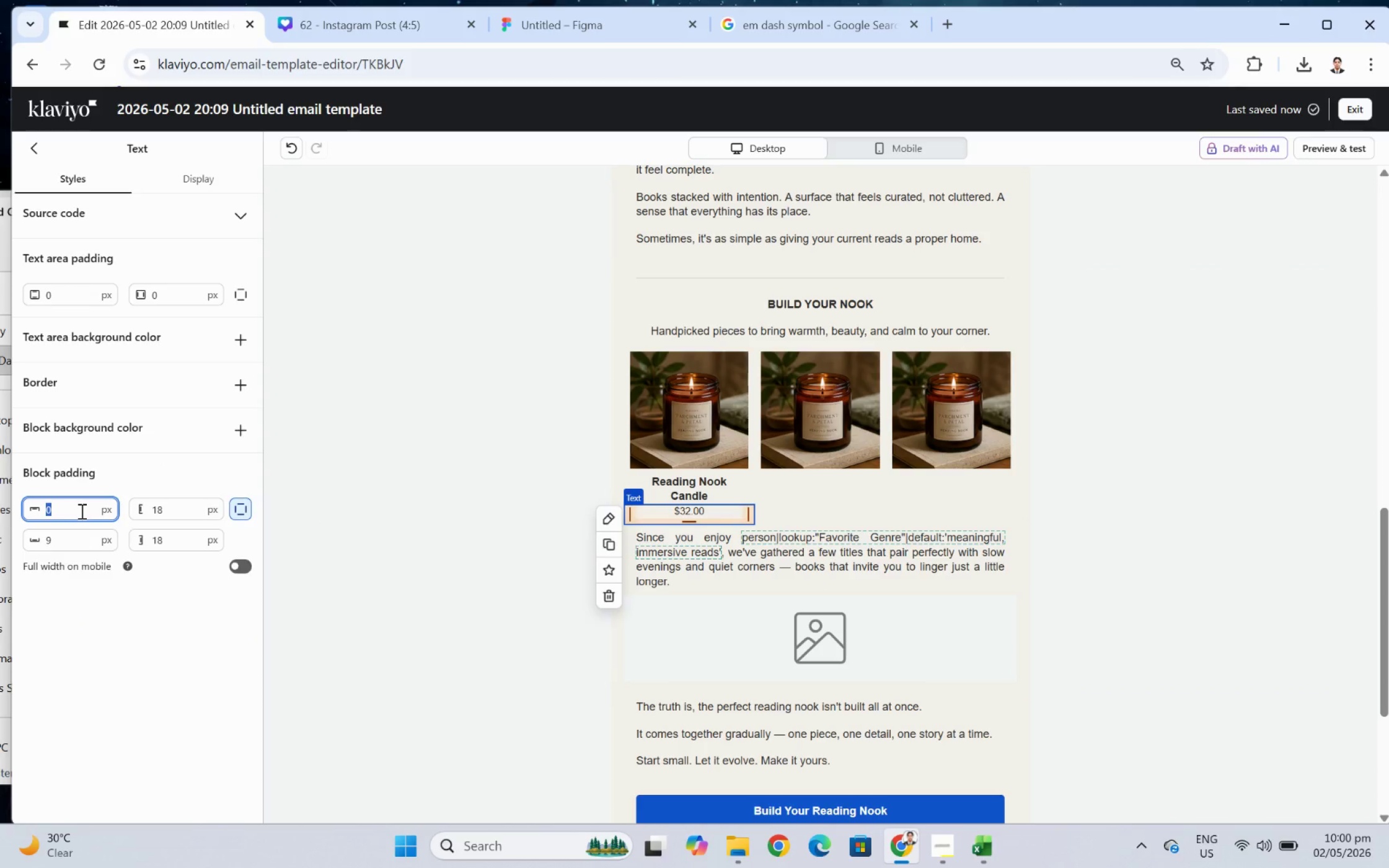 
key(Numpad5)
 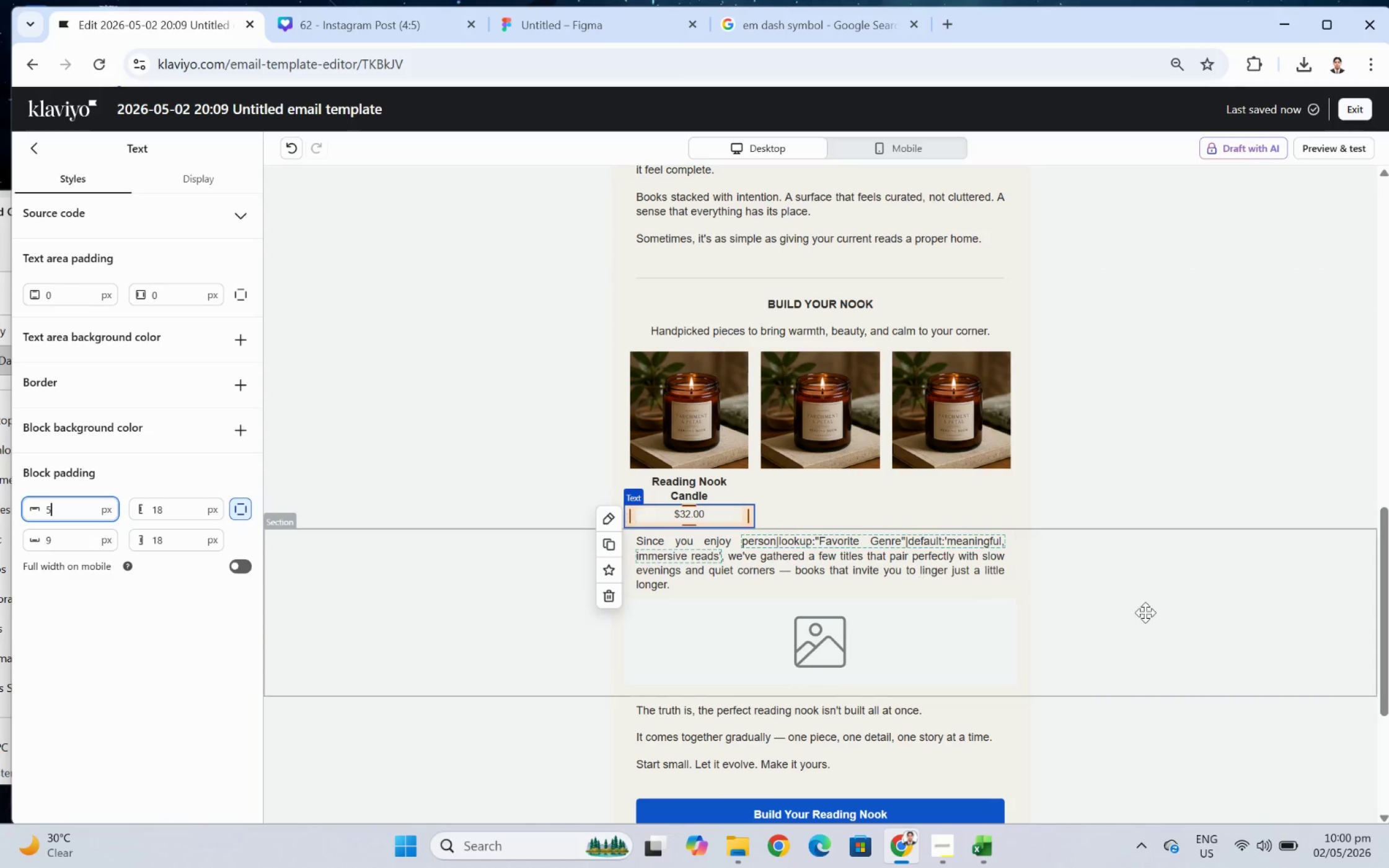 
left_click([1152, 612])
 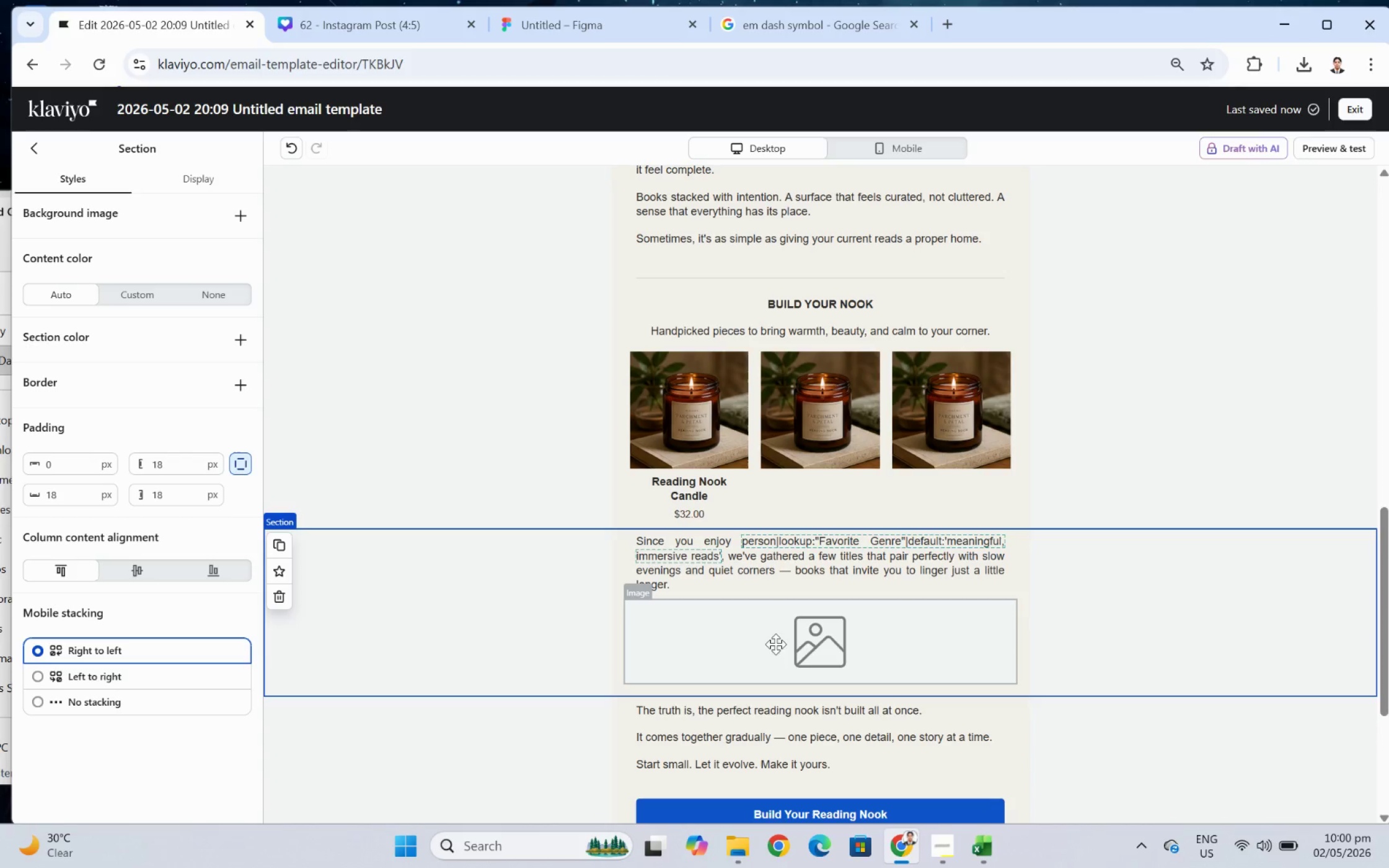 
left_click([1234, 669])
 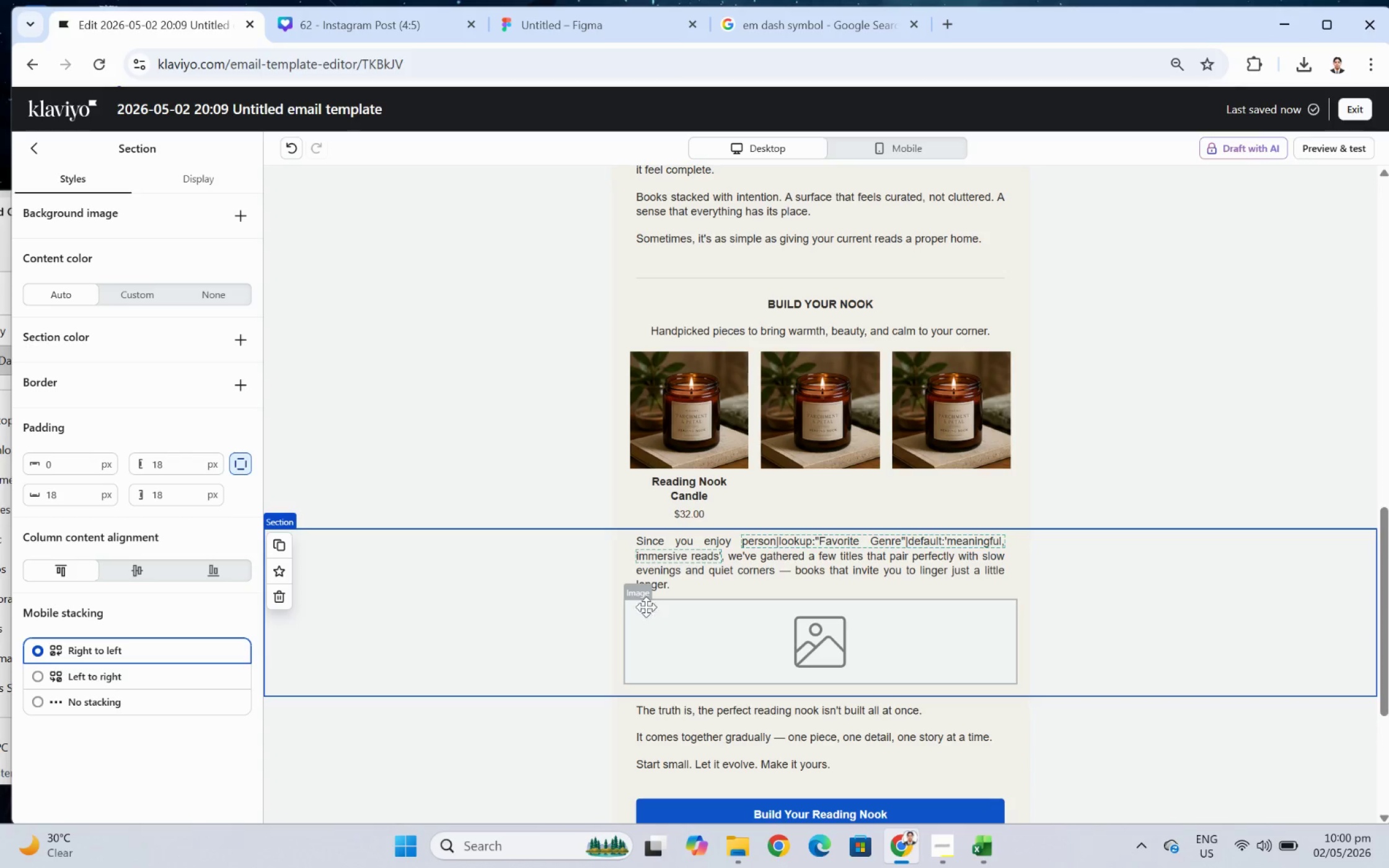 
left_click([673, 564])
 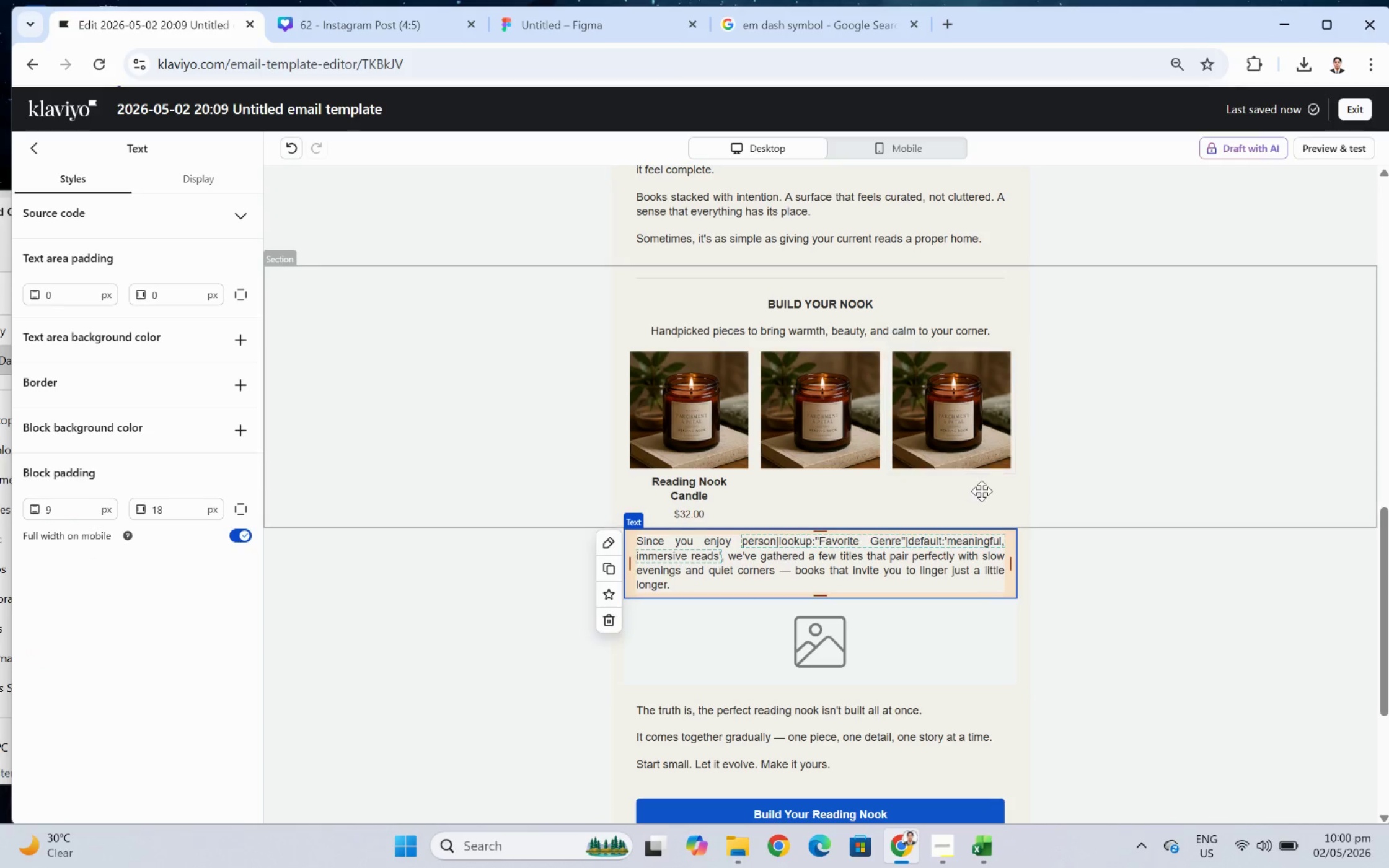 
wait(6.25)
 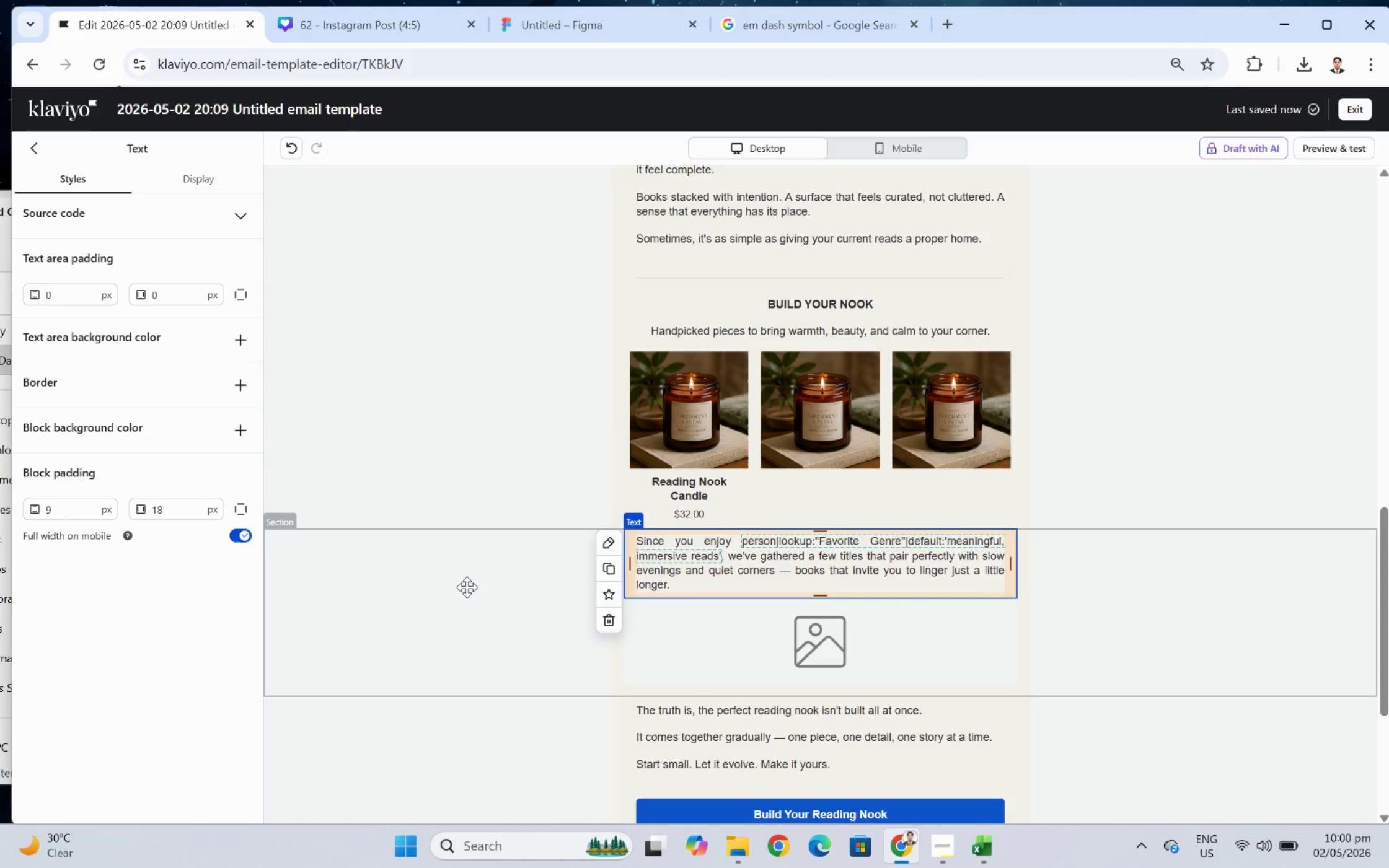 
left_click([37, 151])
 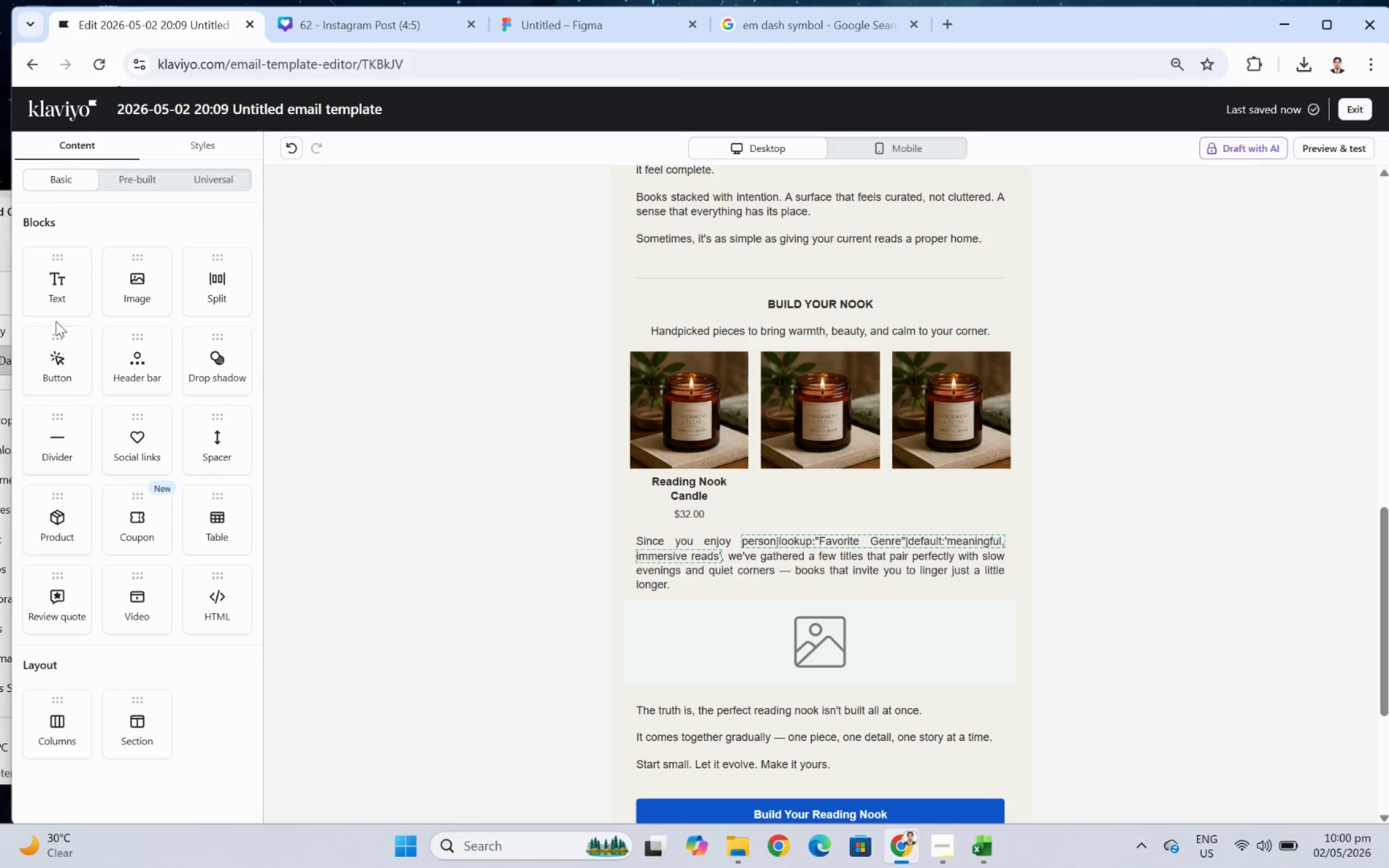 
left_click_drag(start_coordinate=[66, 366], to_coordinate=[717, 552])
 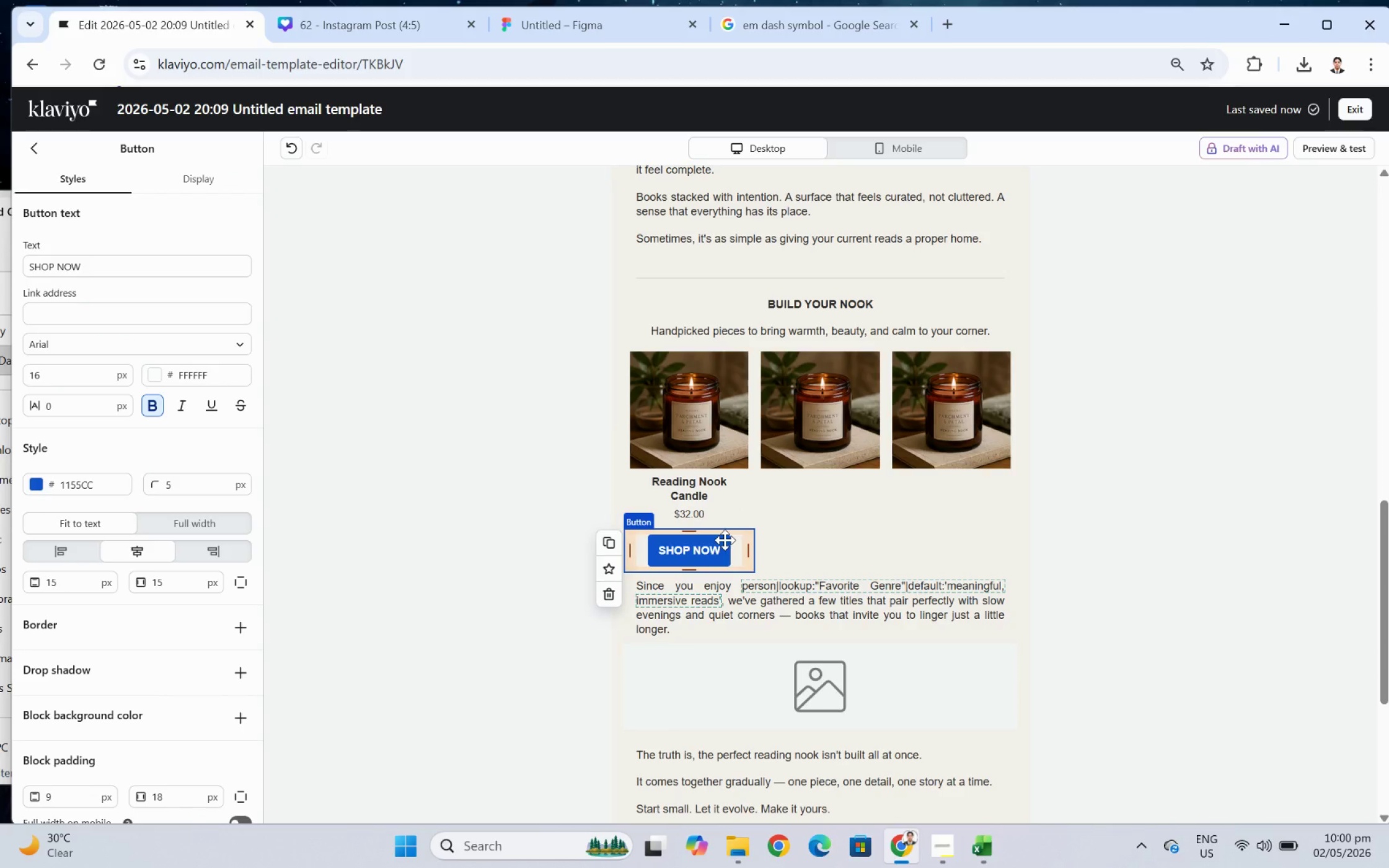 
wait(10.65)
 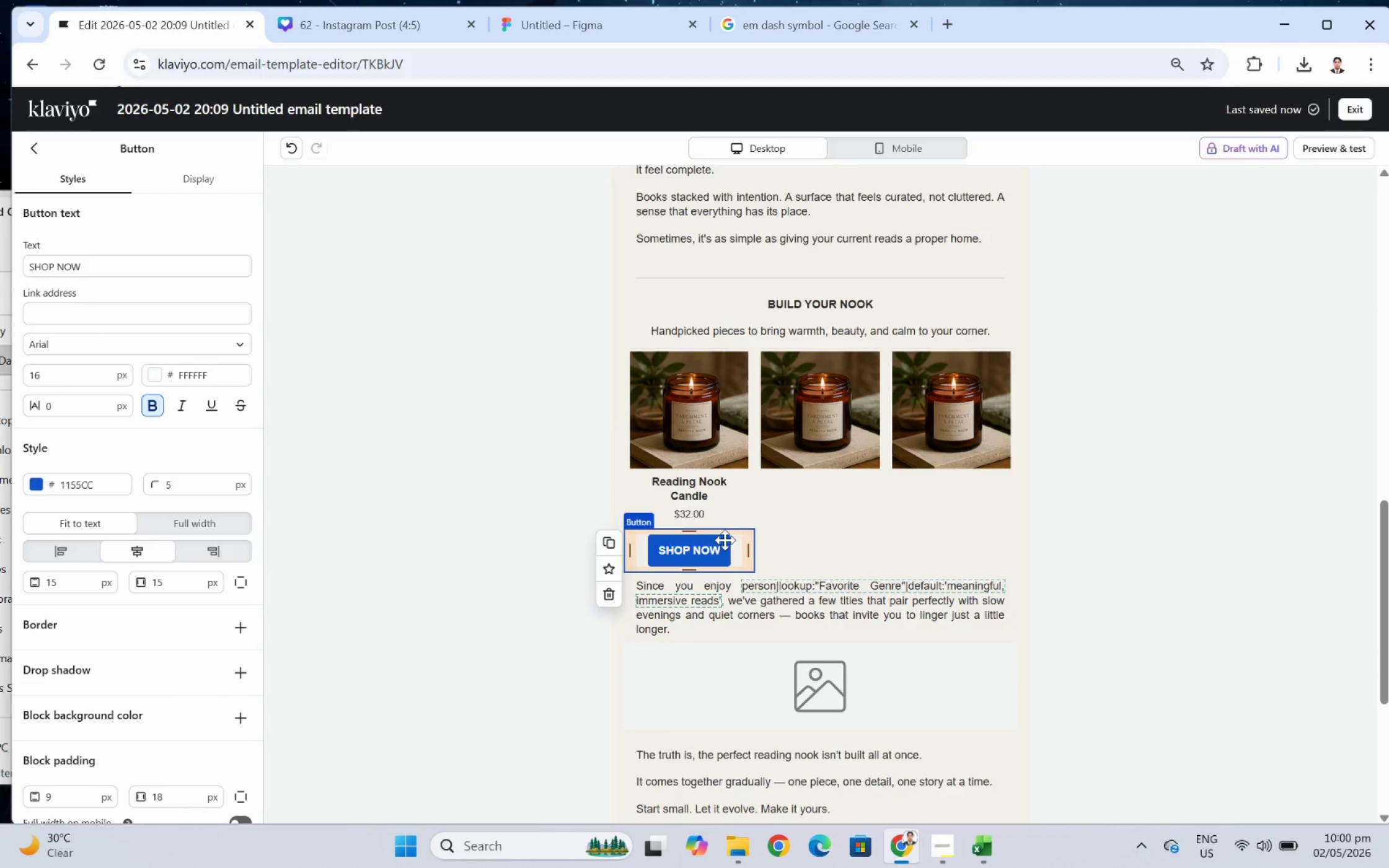 
left_click([94, 271])
 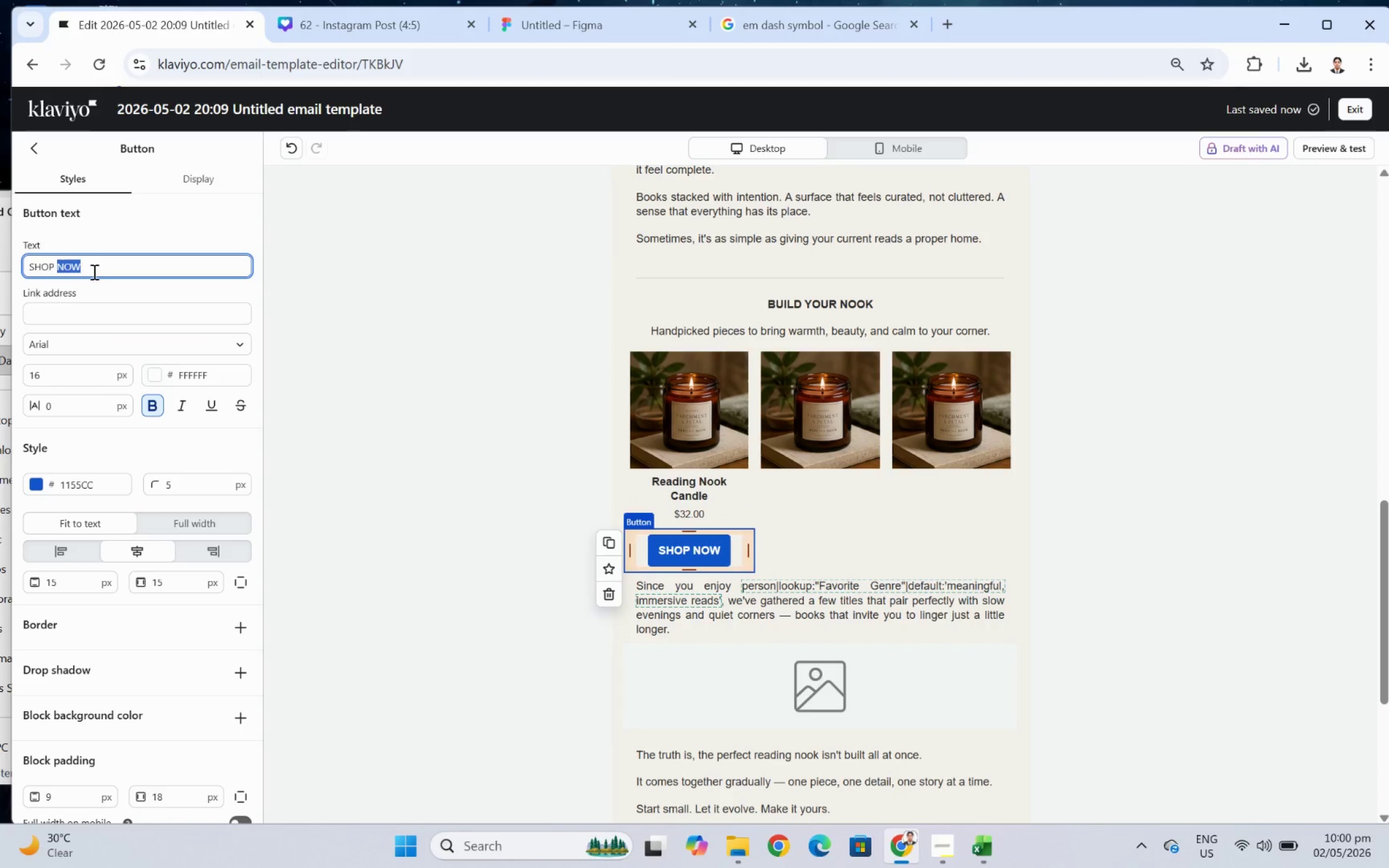 
left_click_drag(start_coordinate=[93, 271], to_coordinate=[78, 271])
 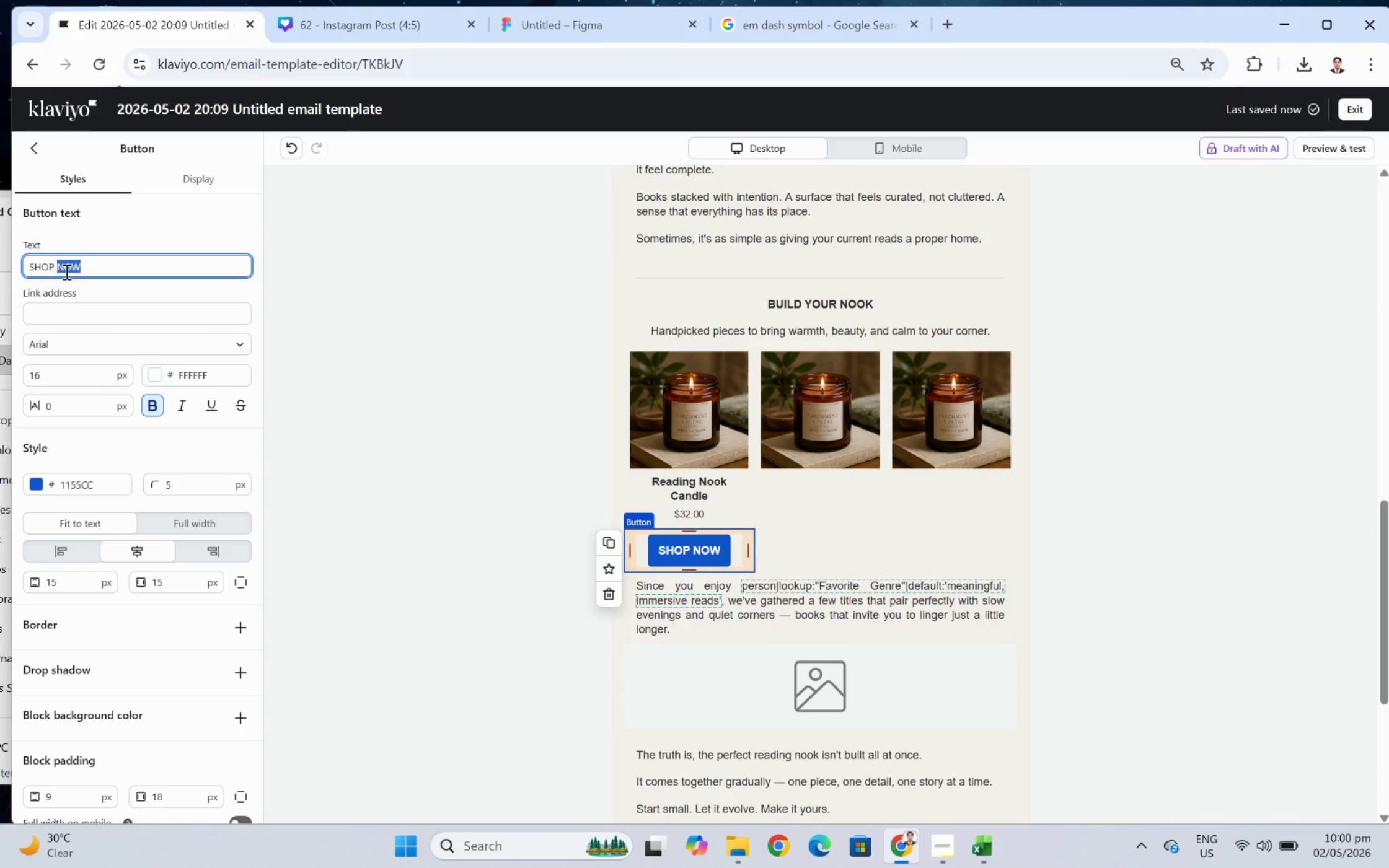 
type(c)
key(Backspace)
type(CANDLES)
 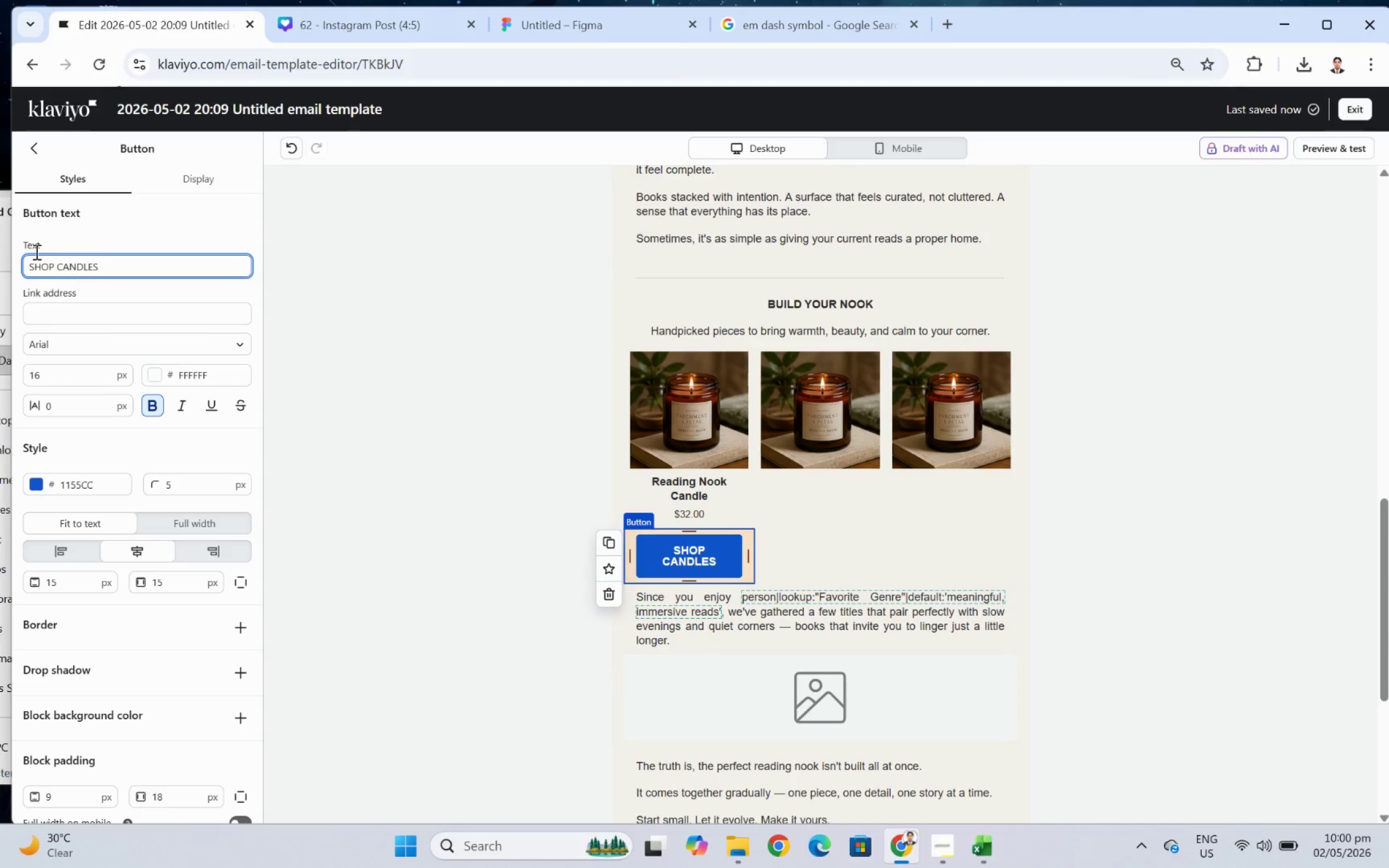 
hold_key(key=ControlLeft, duration=0.59)
 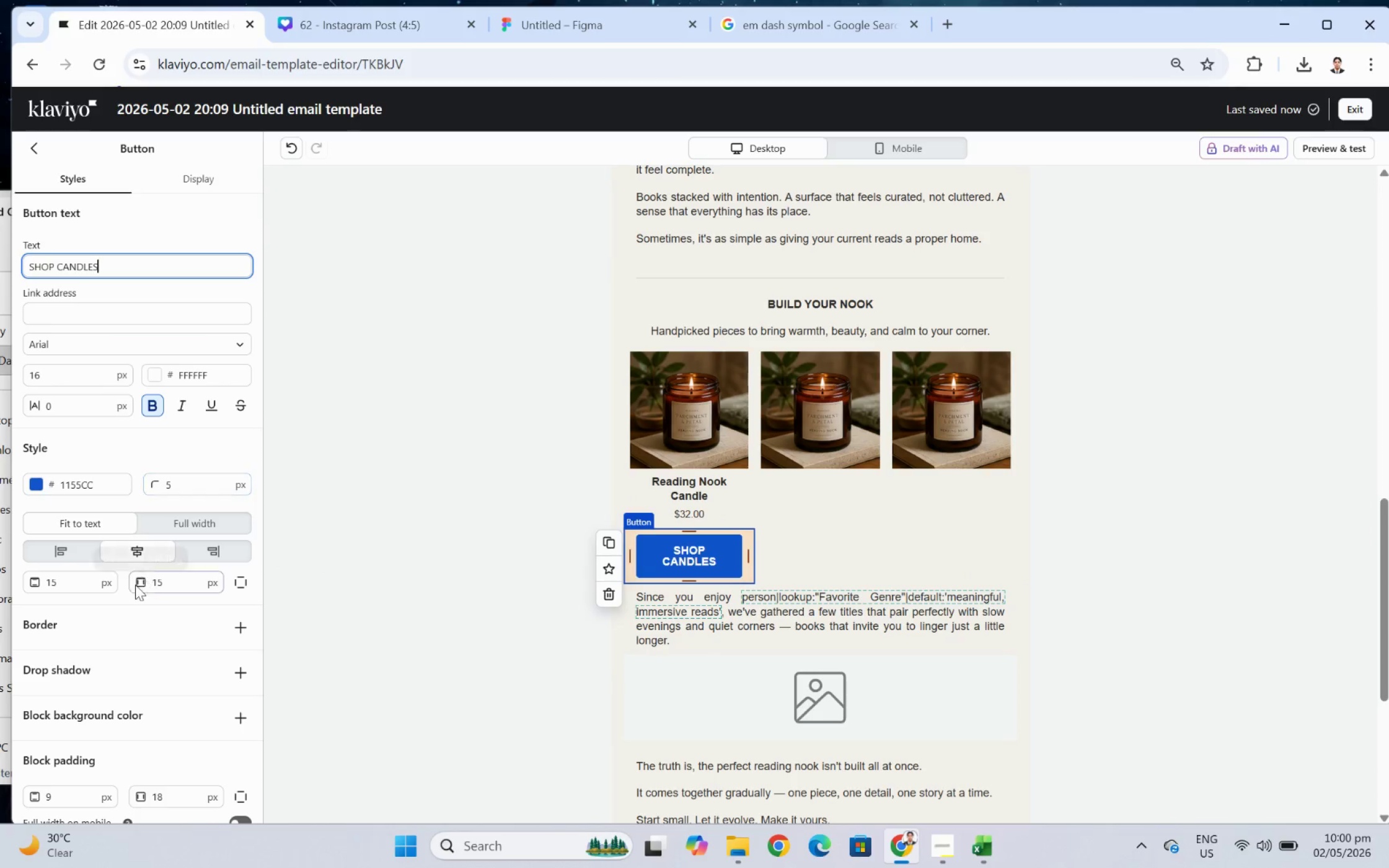 
left_click([180, 580])
 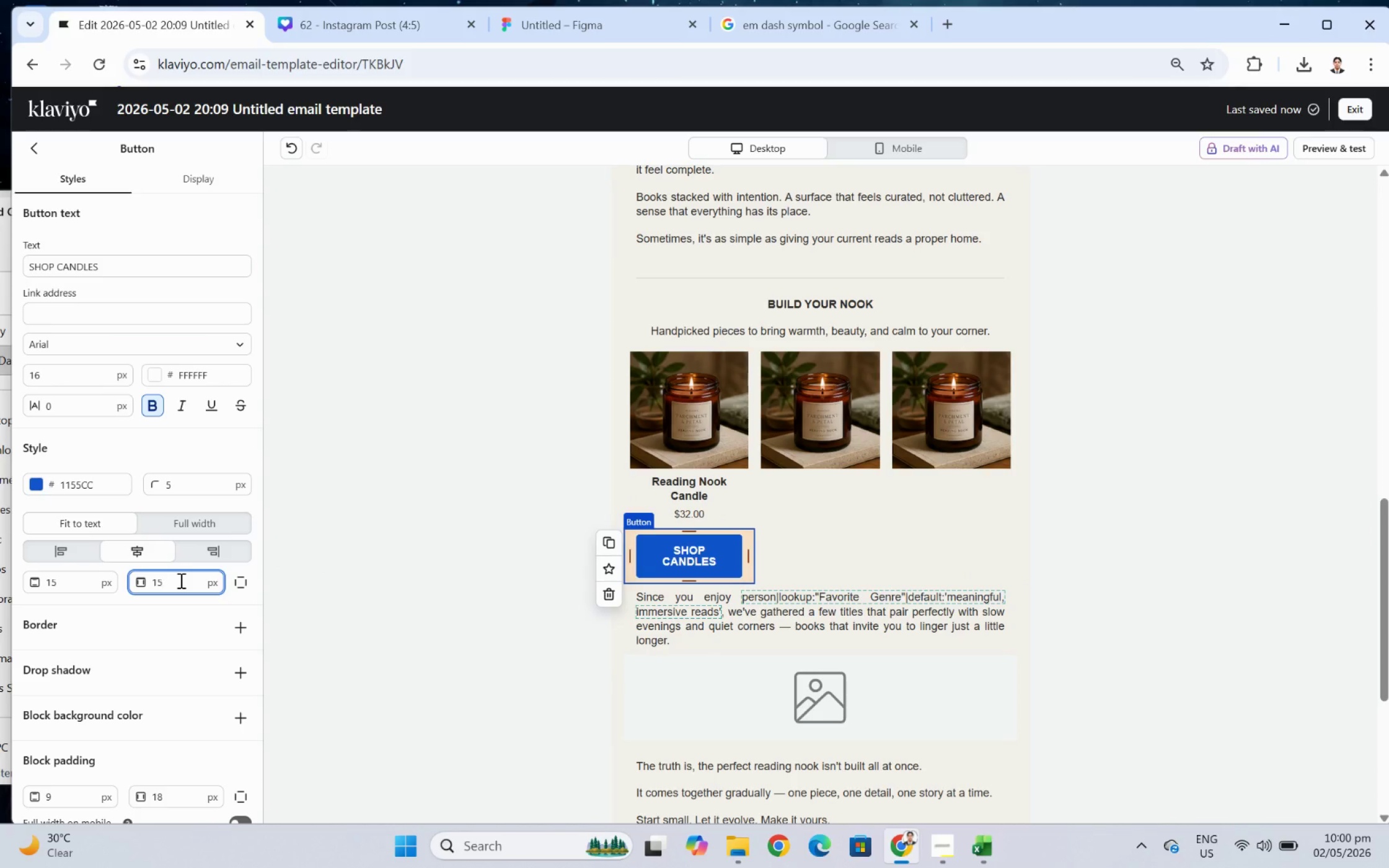 
scroll: coordinate [196, 706], scroll_direction: down, amount: 2.0
 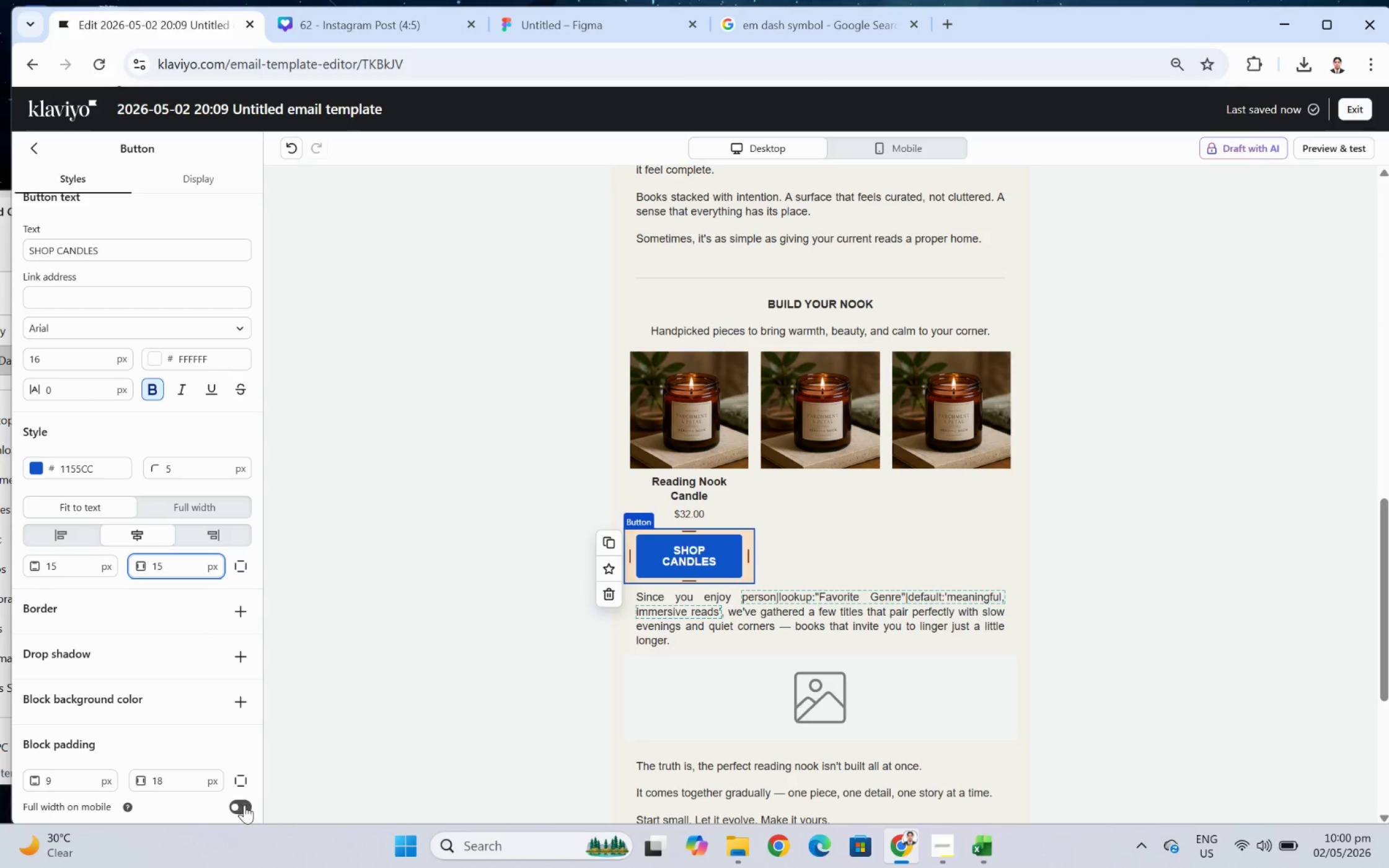 
left_click([240, 804])
 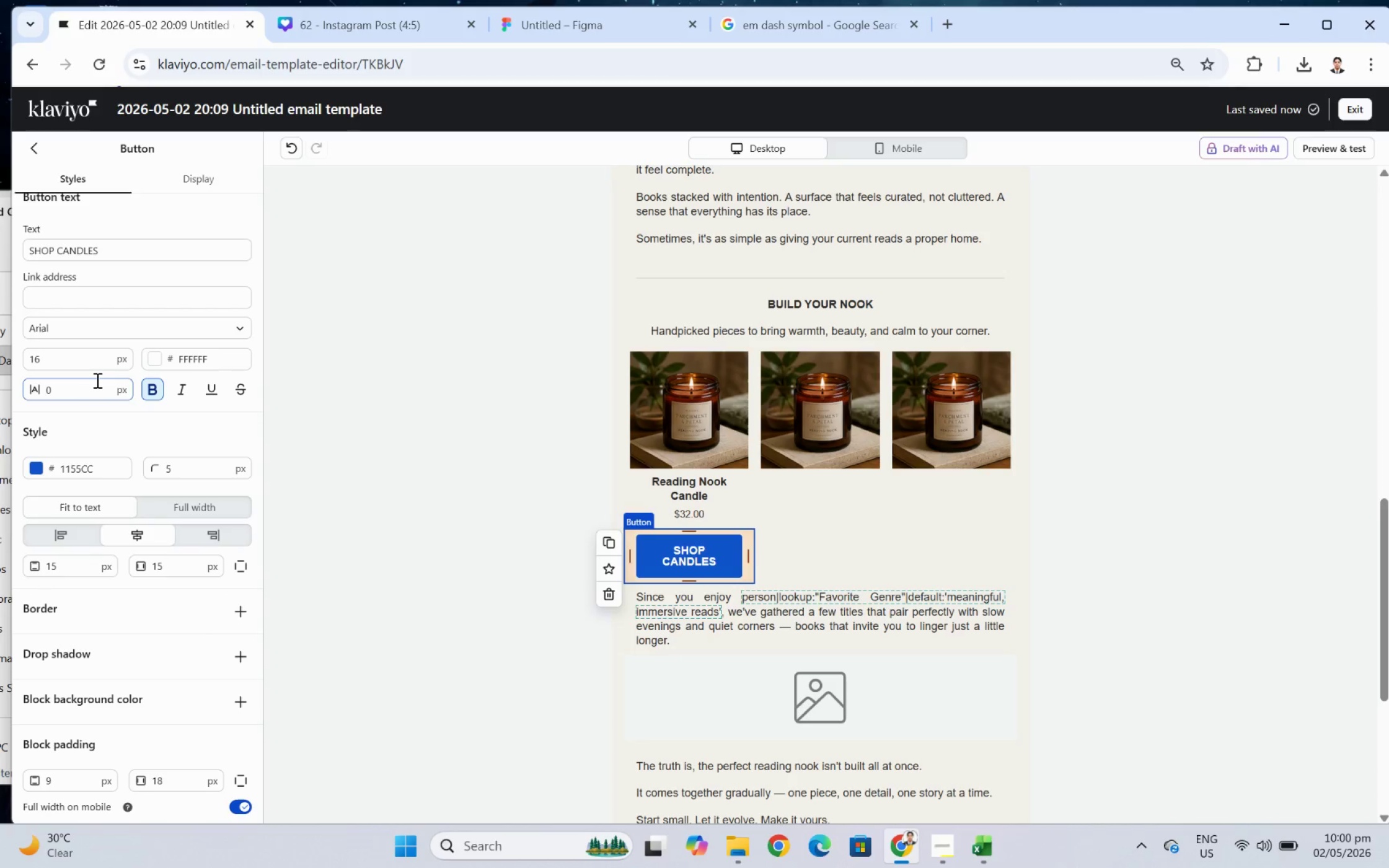 
double_click([89, 364])
 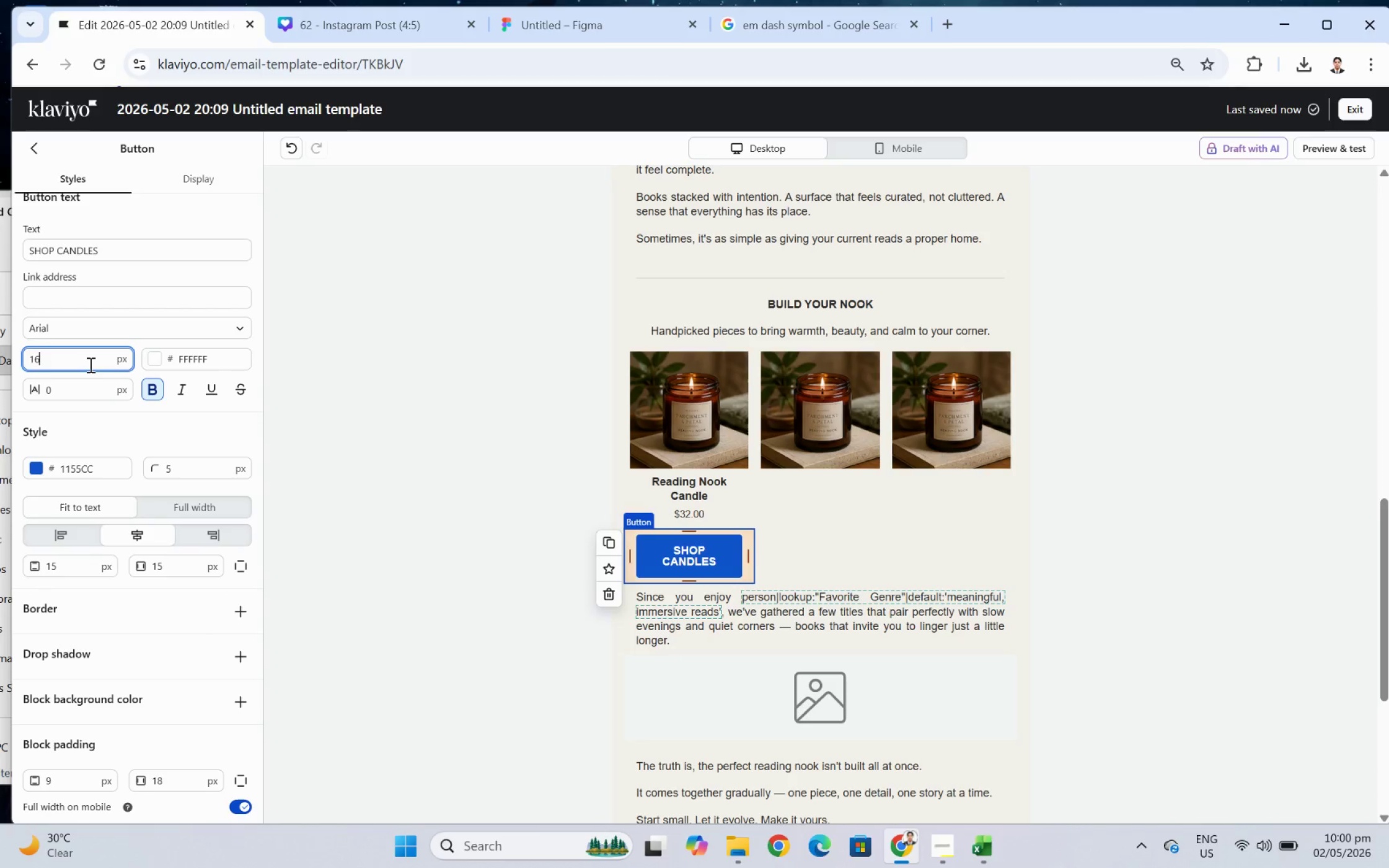 
triple_click([89, 364])
 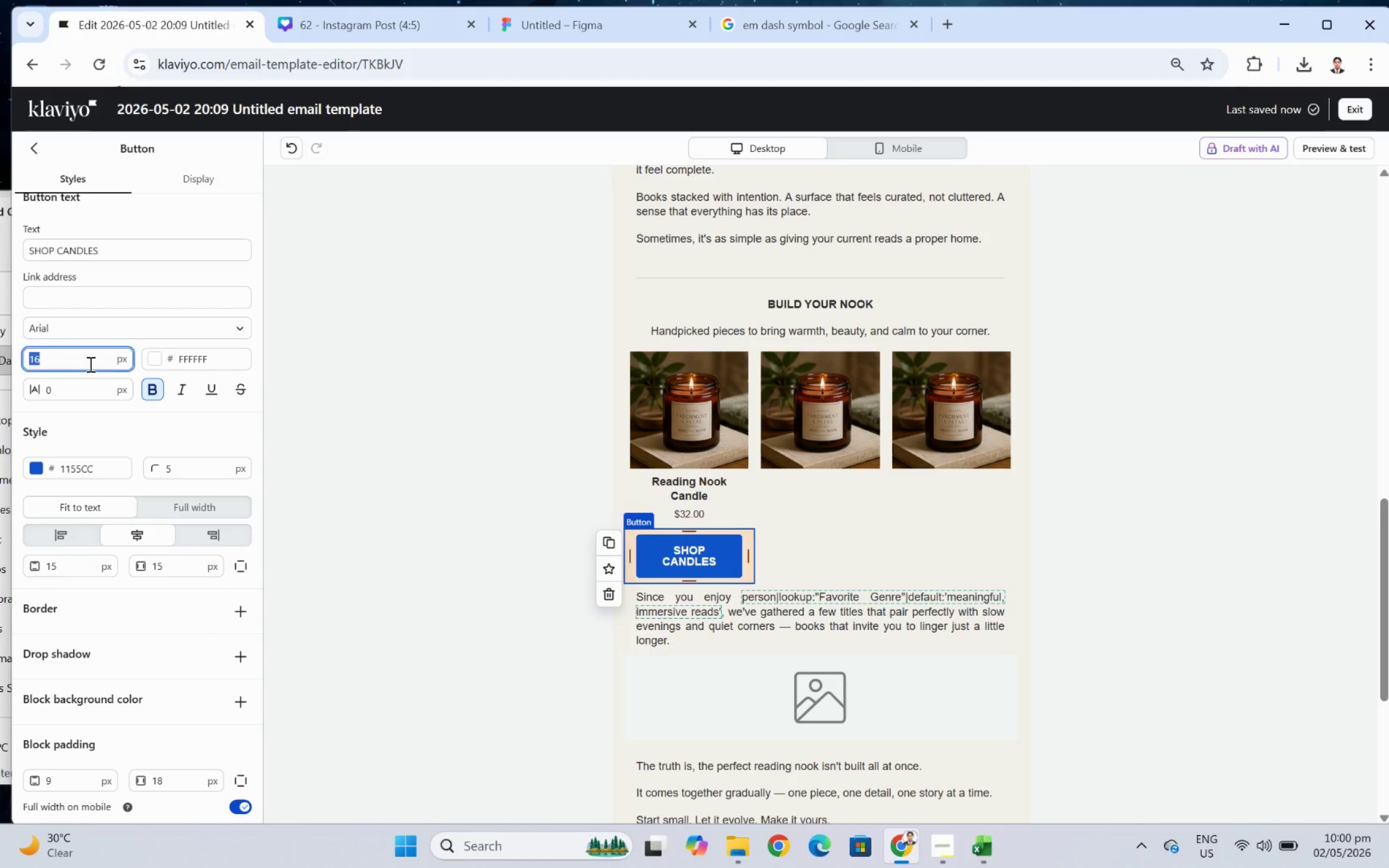 
key(Numpad1)
 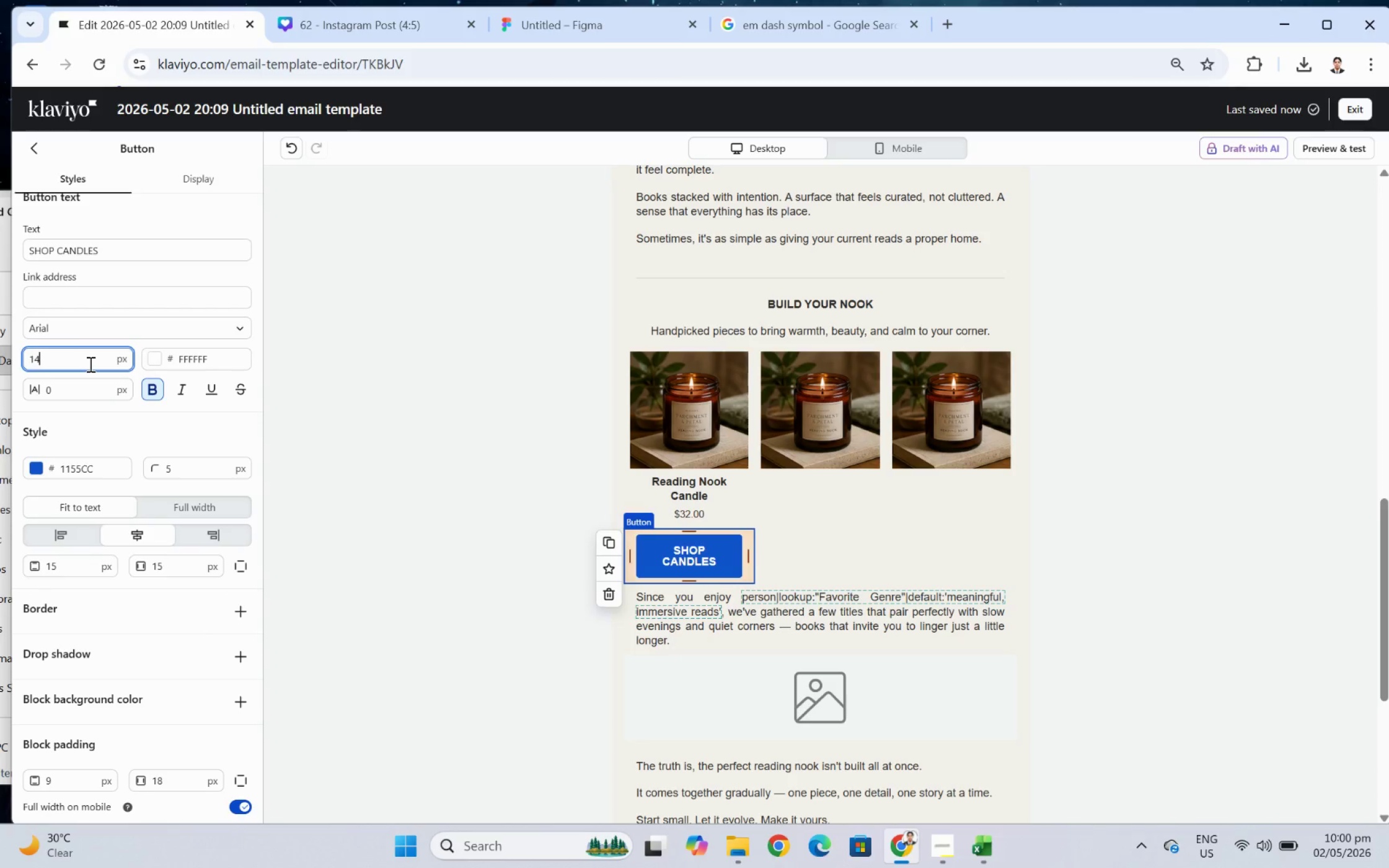 
key(Numpad4)
 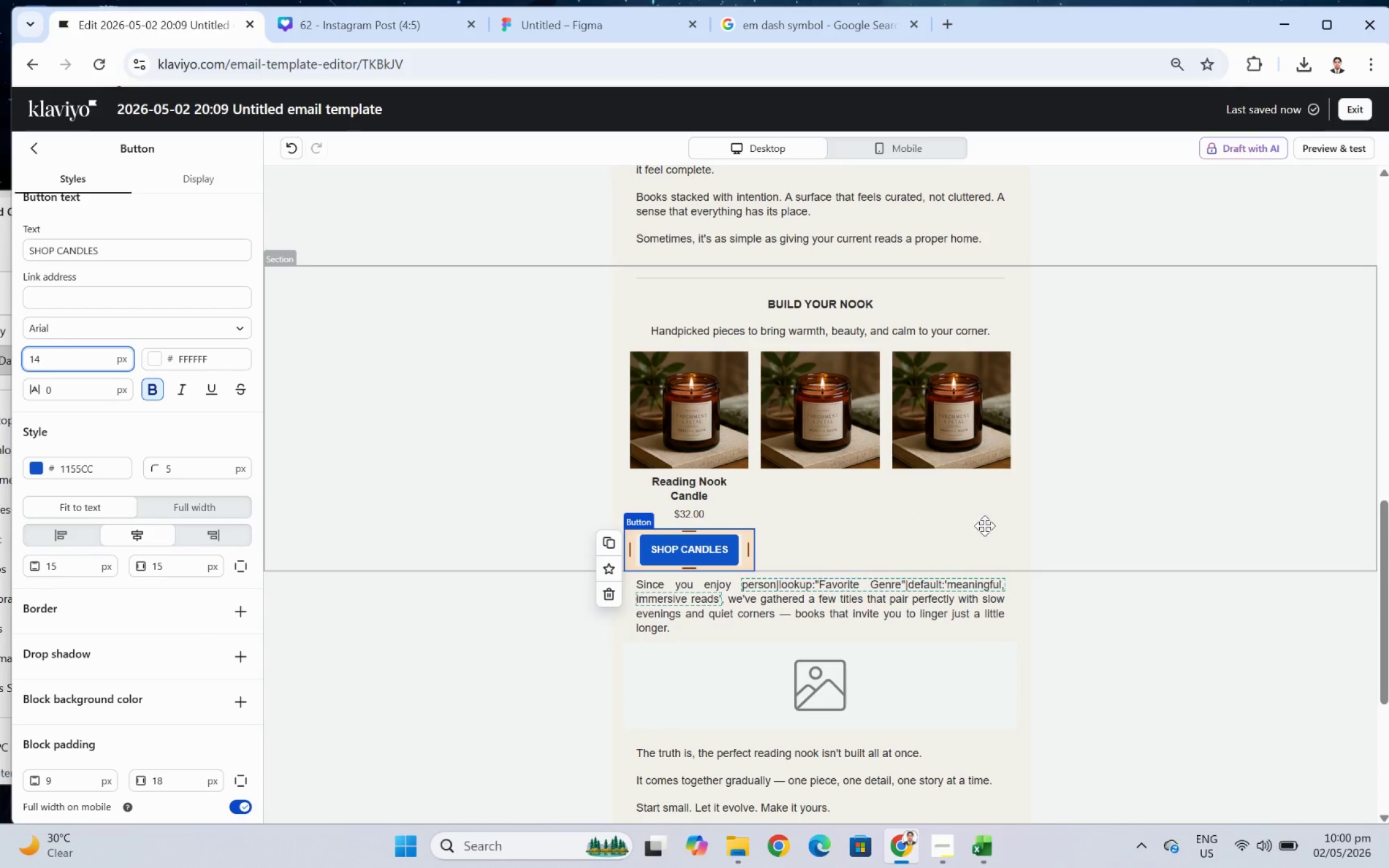 
scroll: coordinate [1139, 525], scroll_direction: down, amount: 4.0
 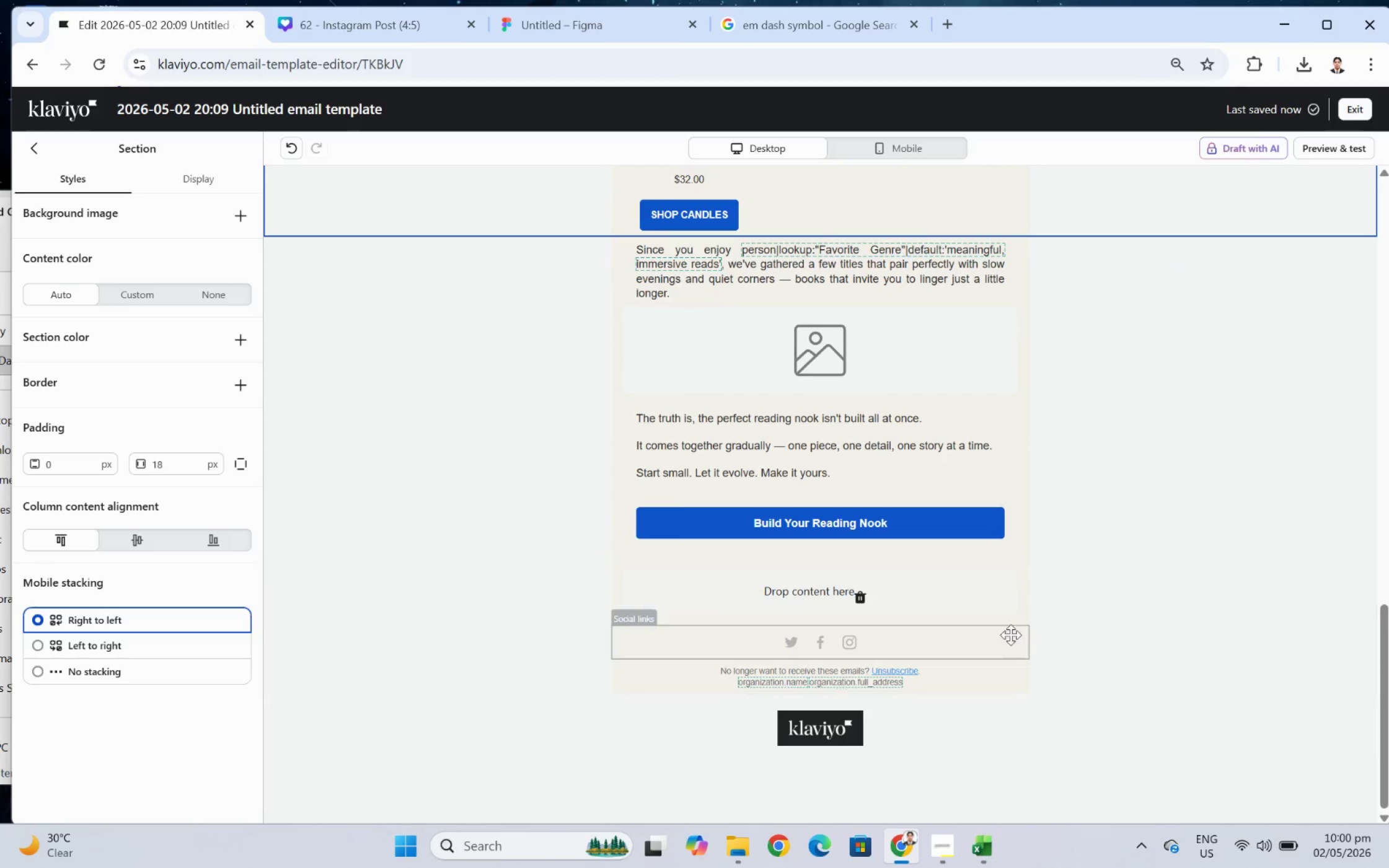 
scroll: coordinate [912, 473], scroll_direction: up, amount: 17.0
 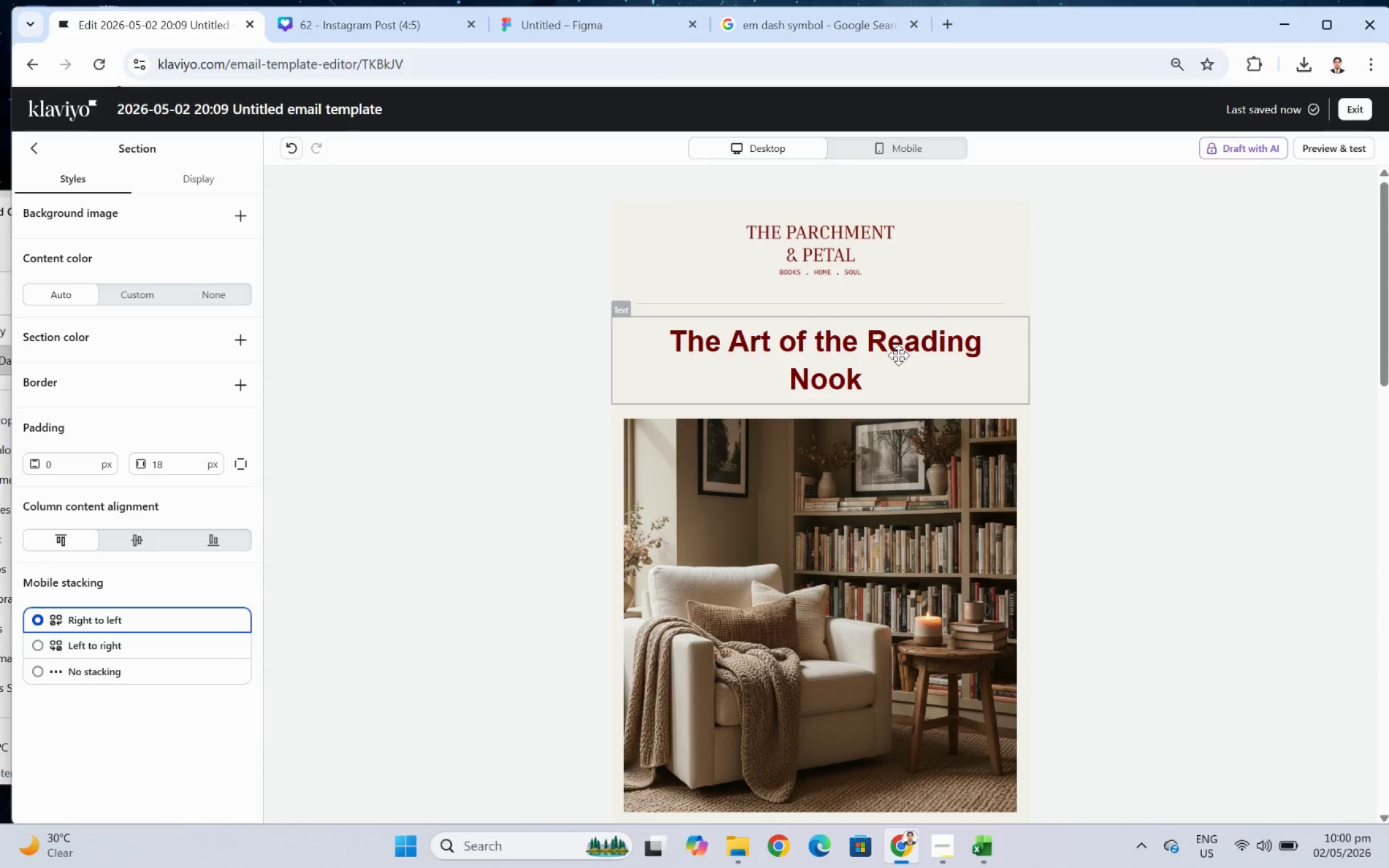 
double_click([898, 354])
 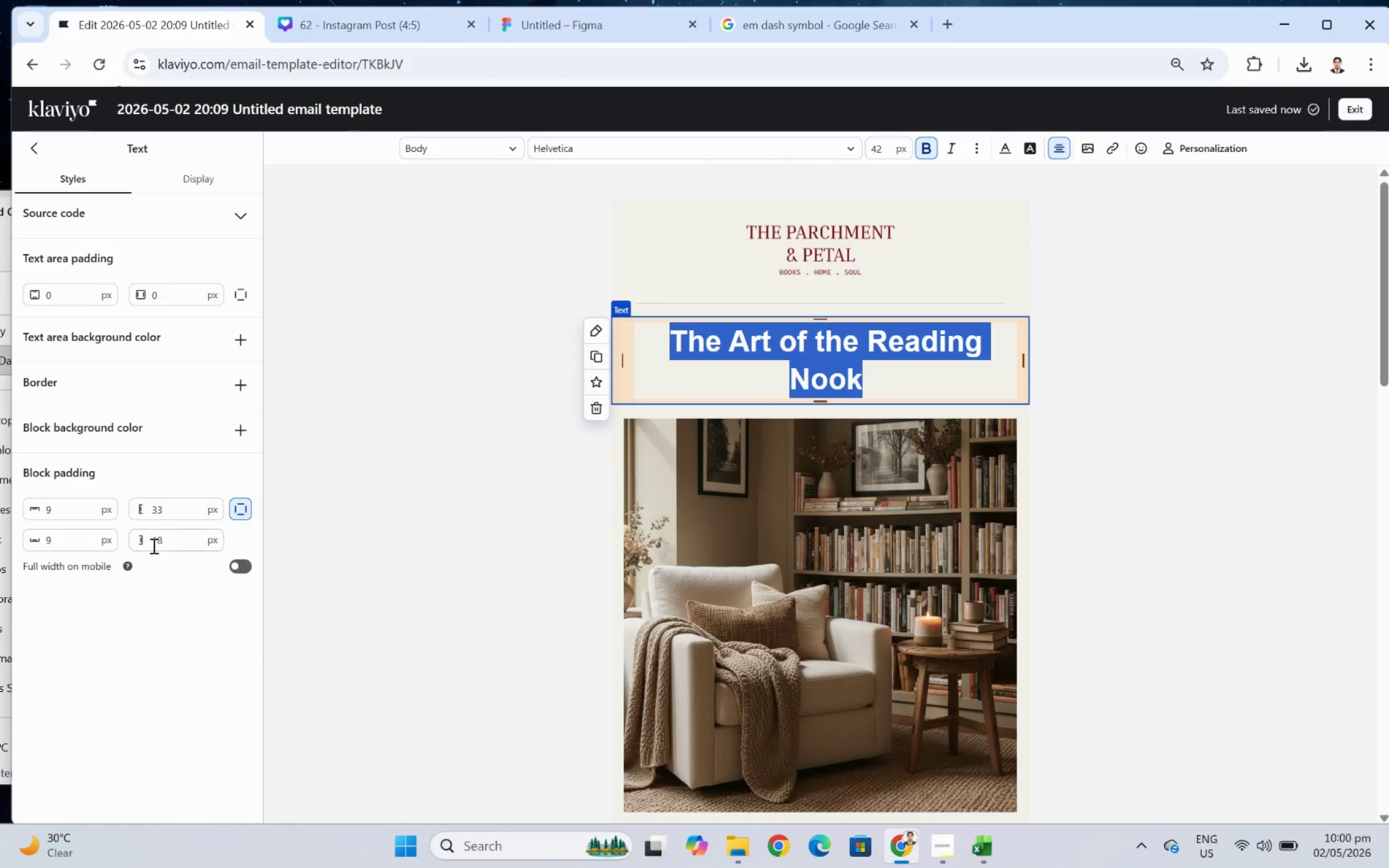 
left_click([1144, 521])
 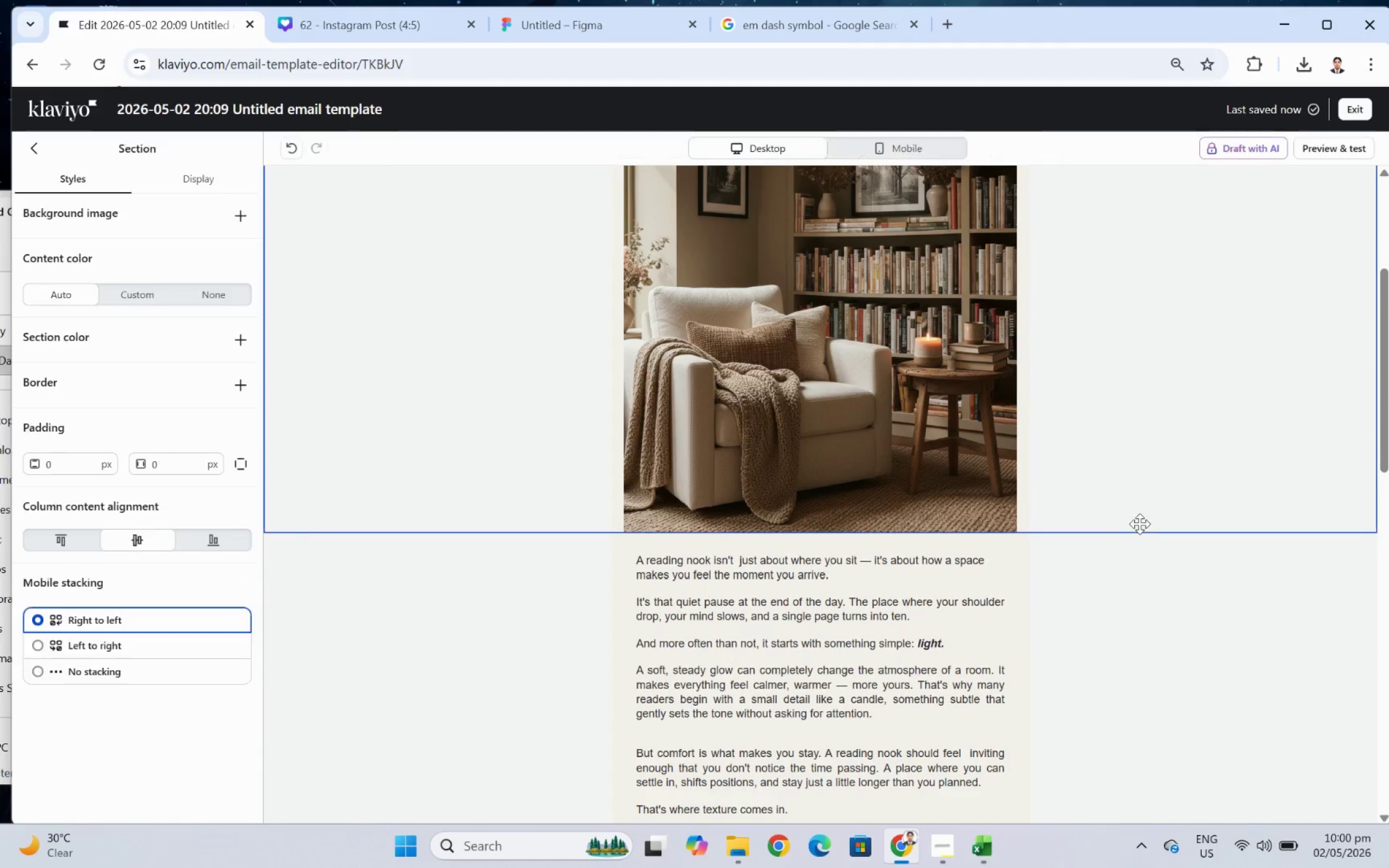 
scroll: coordinate [632, 537], scroll_direction: down, amount: 9.0
 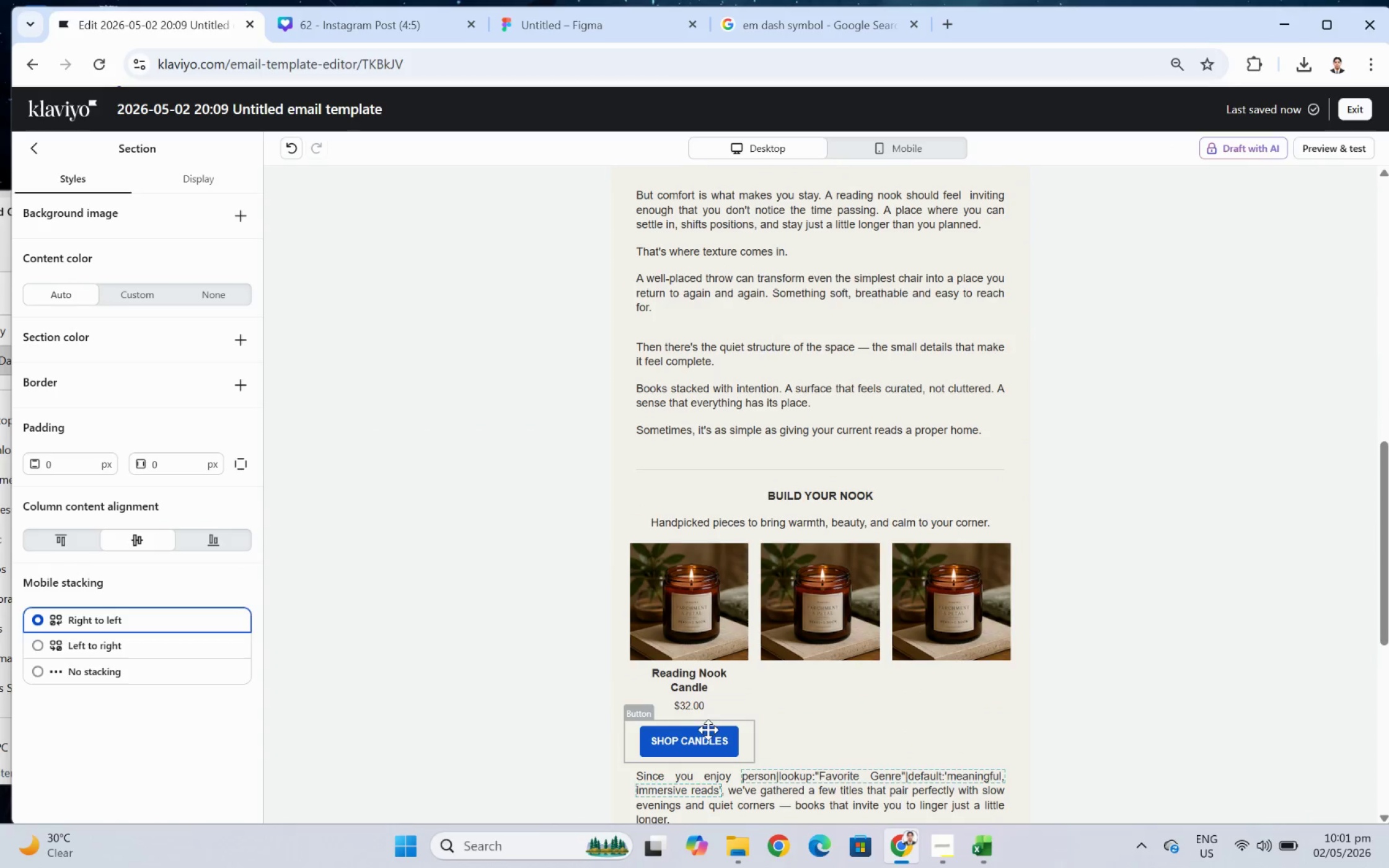 
left_click([712, 740])
 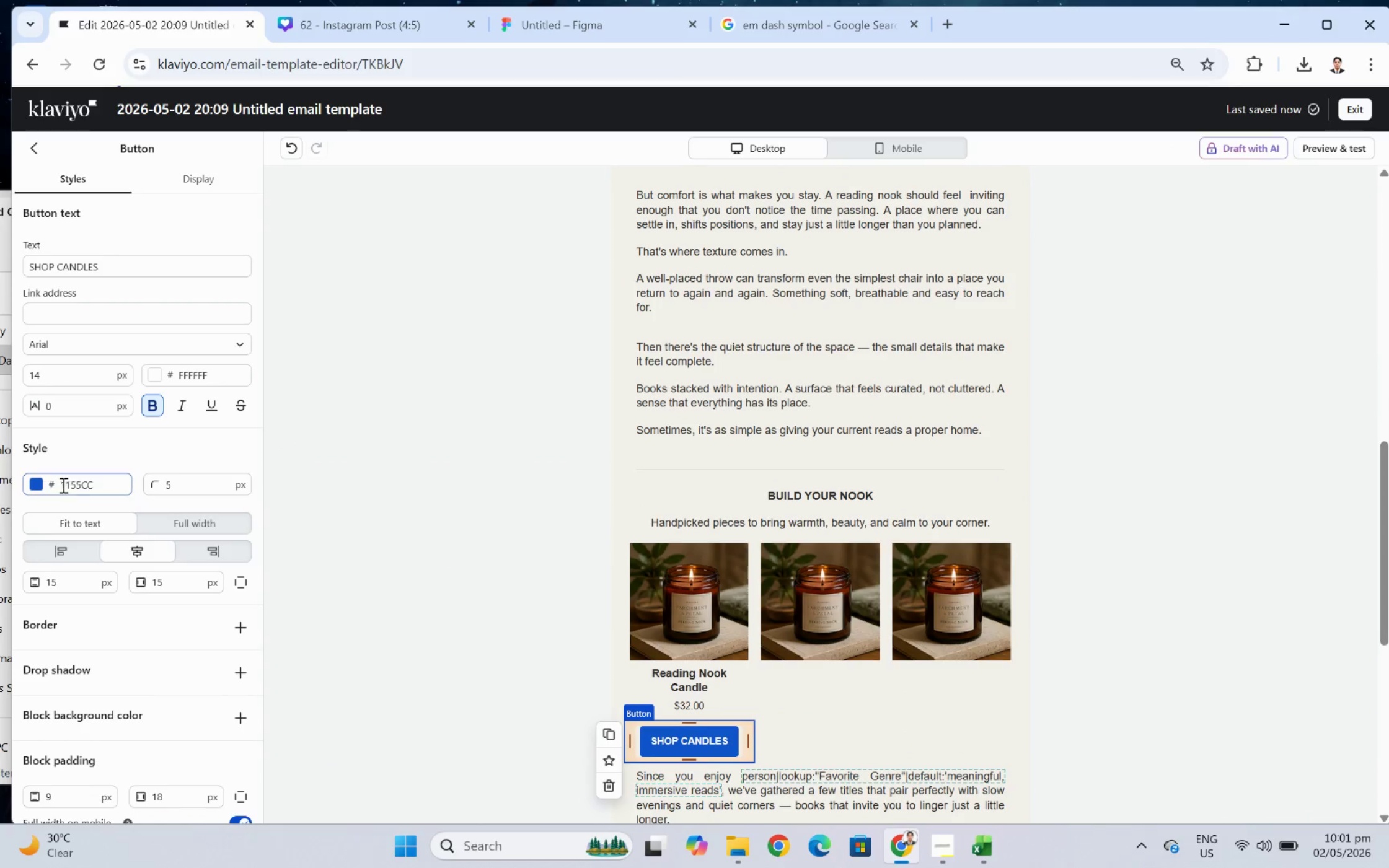 
left_click([32, 482])
 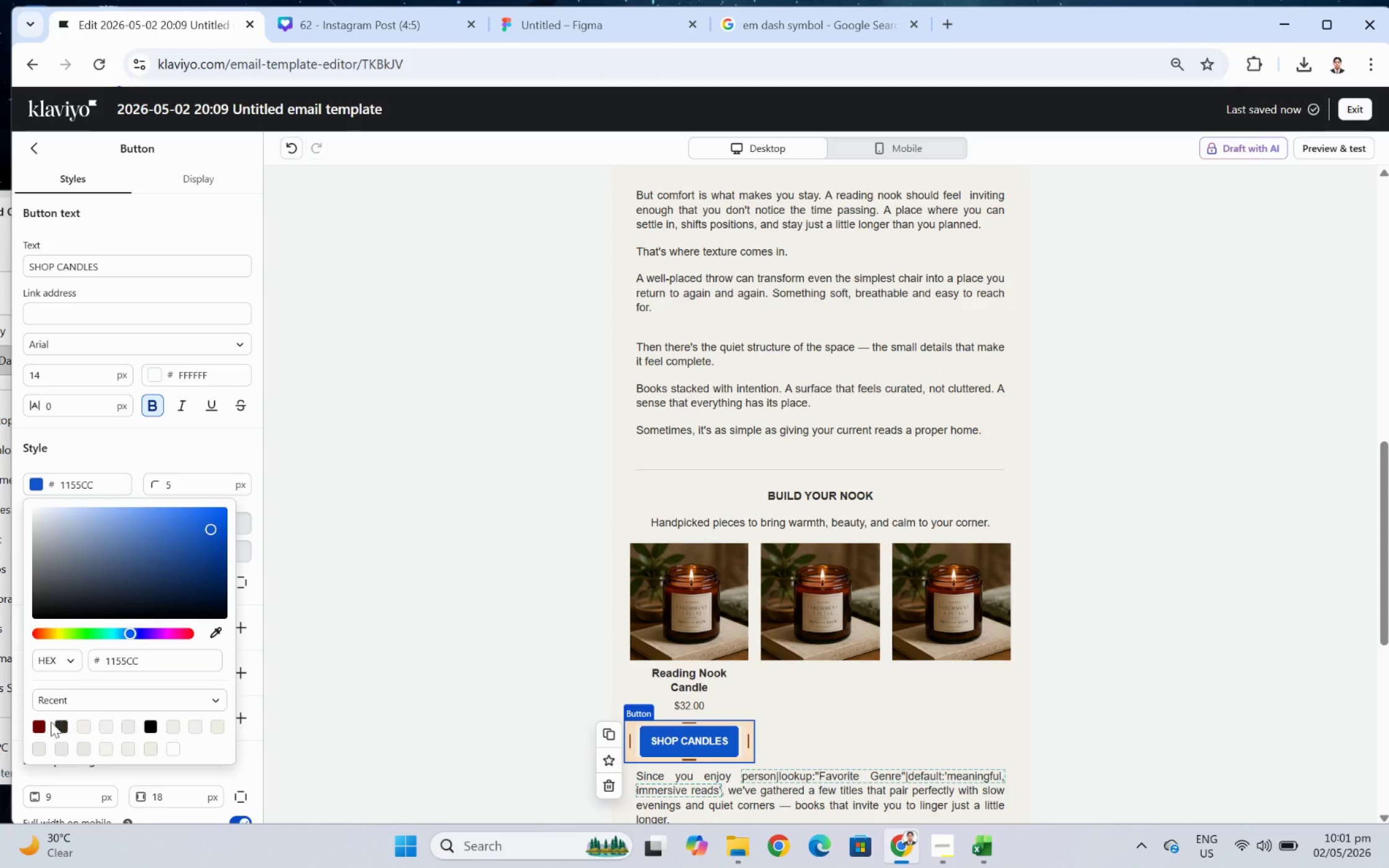 
left_click([40, 722])
 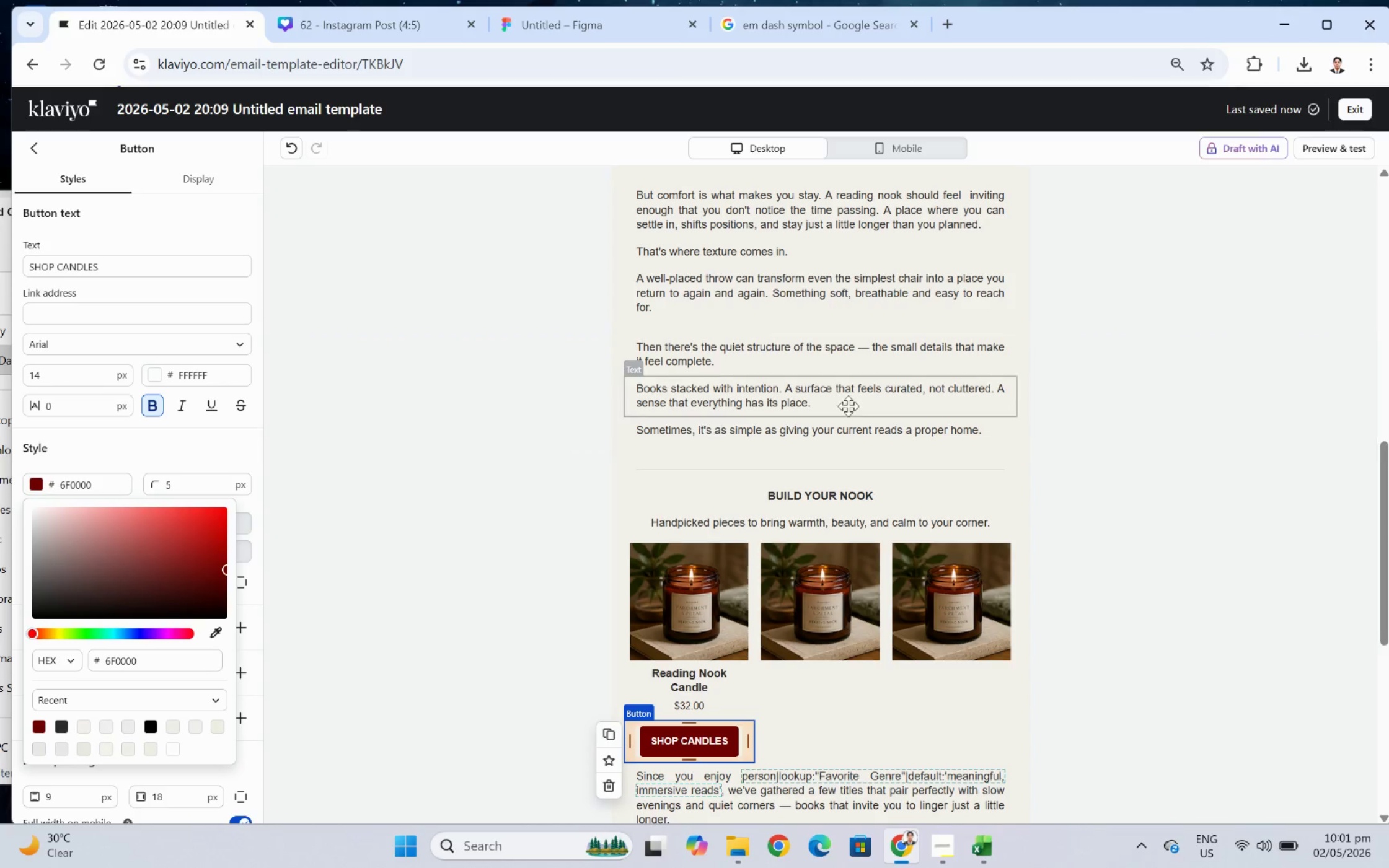 
left_click([1171, 514])
 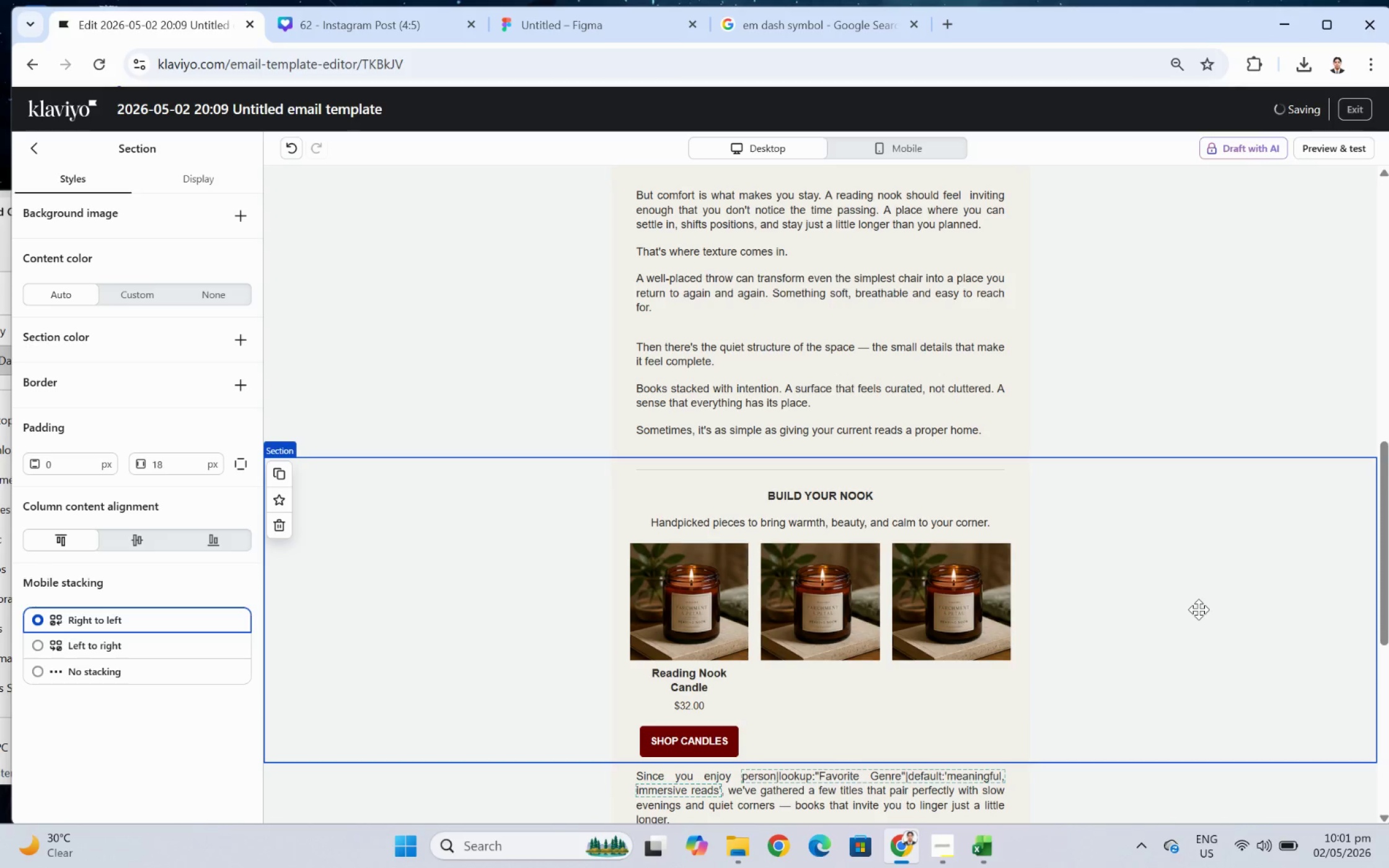 
wait(14.16)
 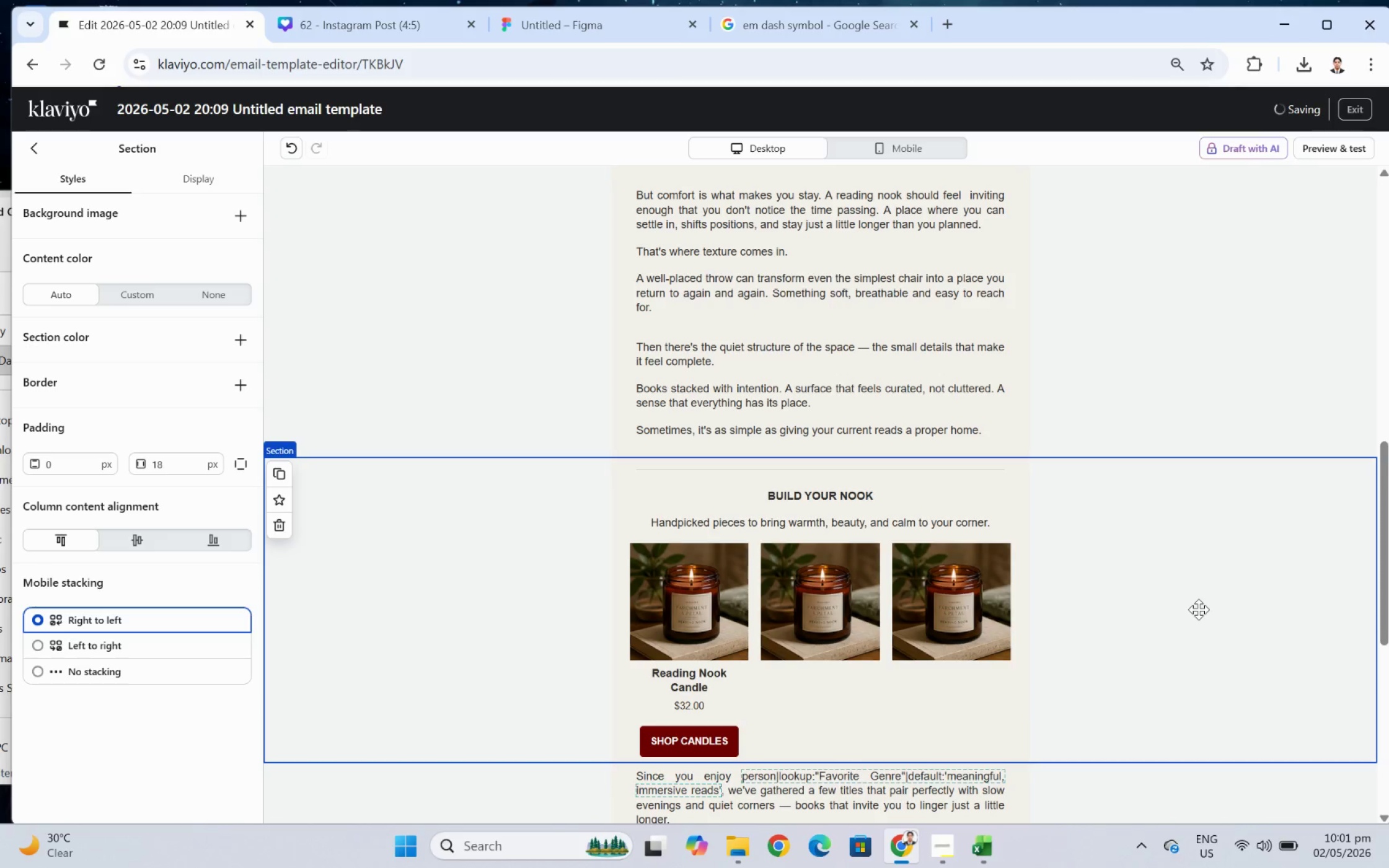 
left_click([710, 743])
 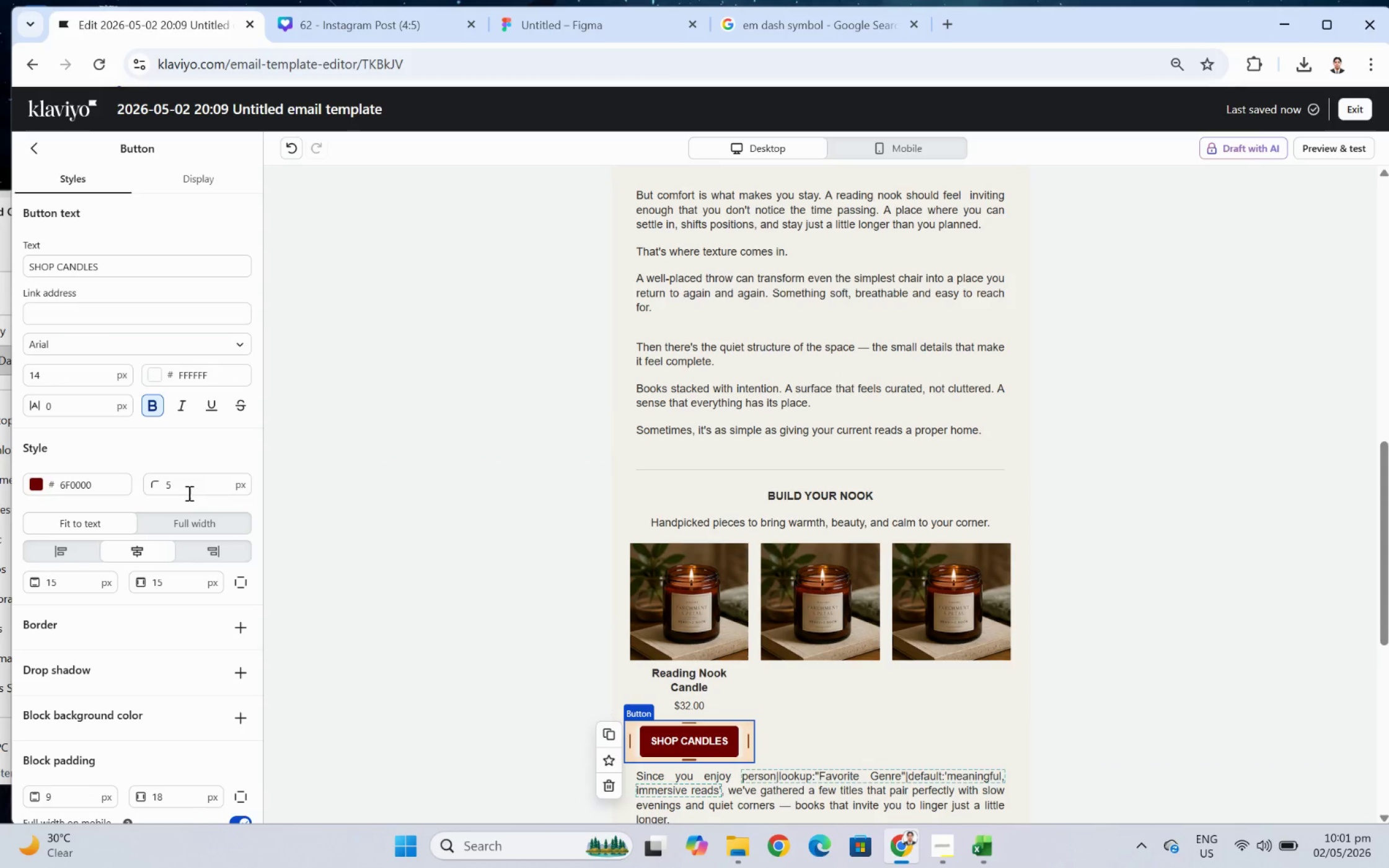 
double_click([189, 488])
 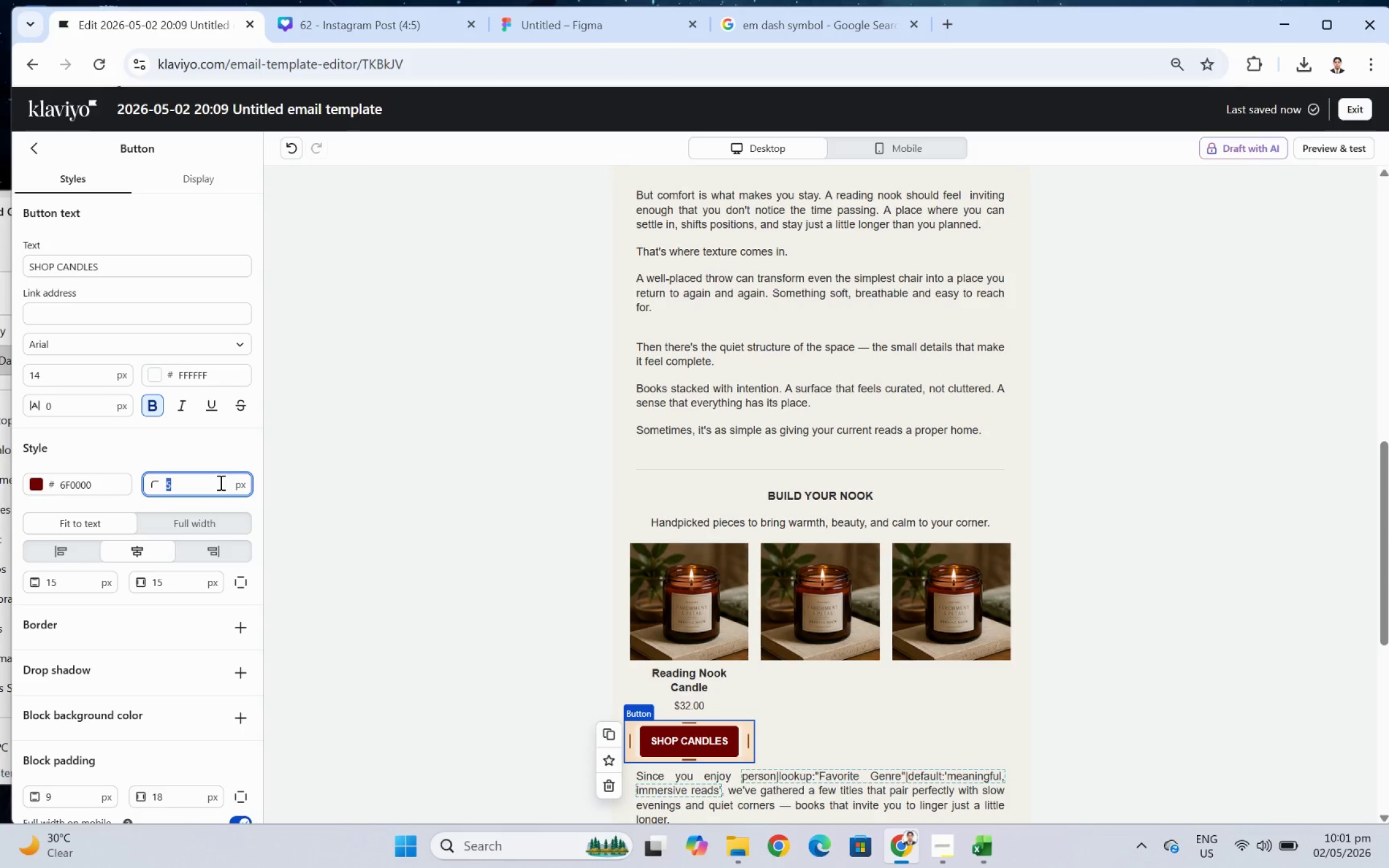 
key(0)
 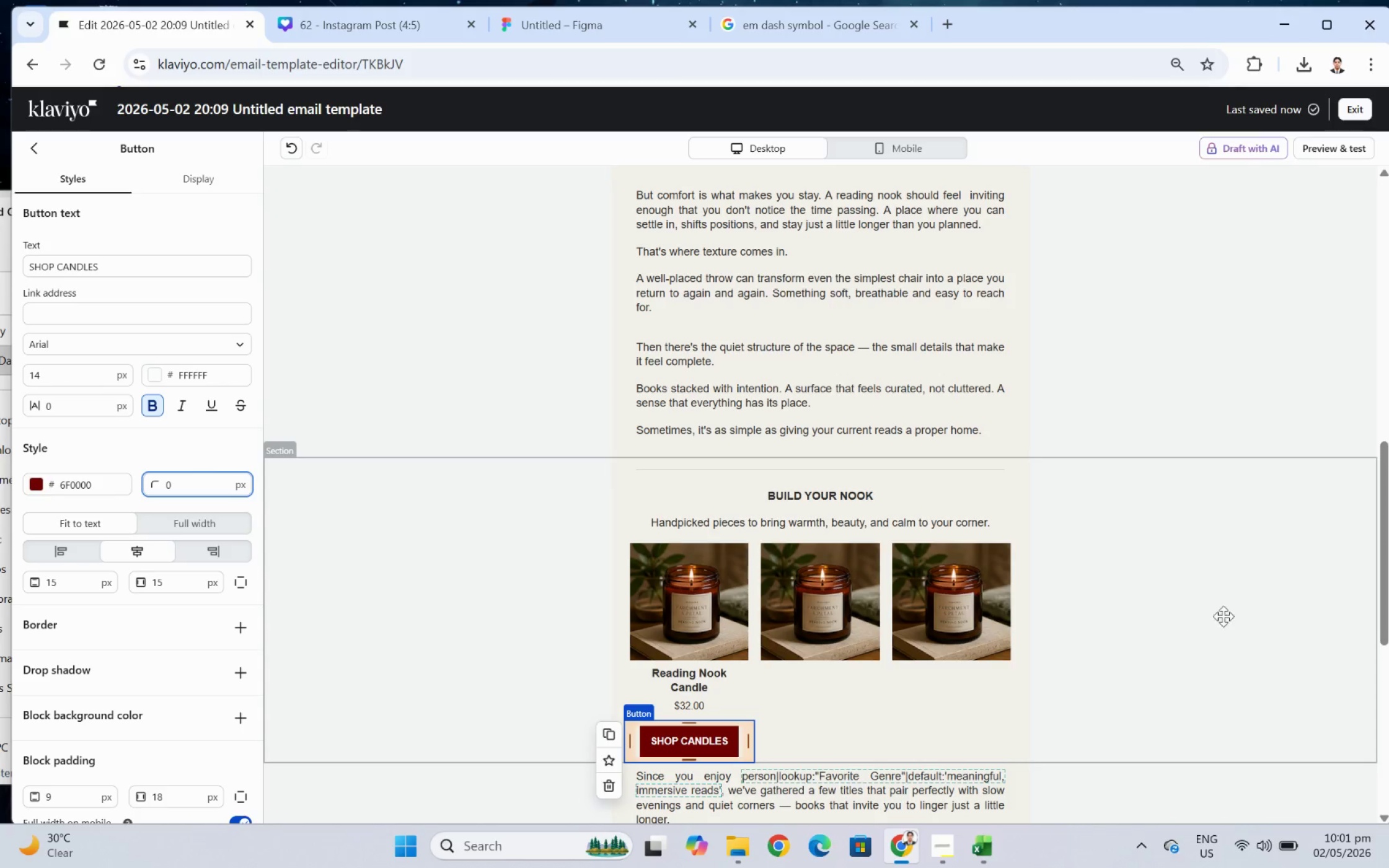 
double_click([1258, 615])
 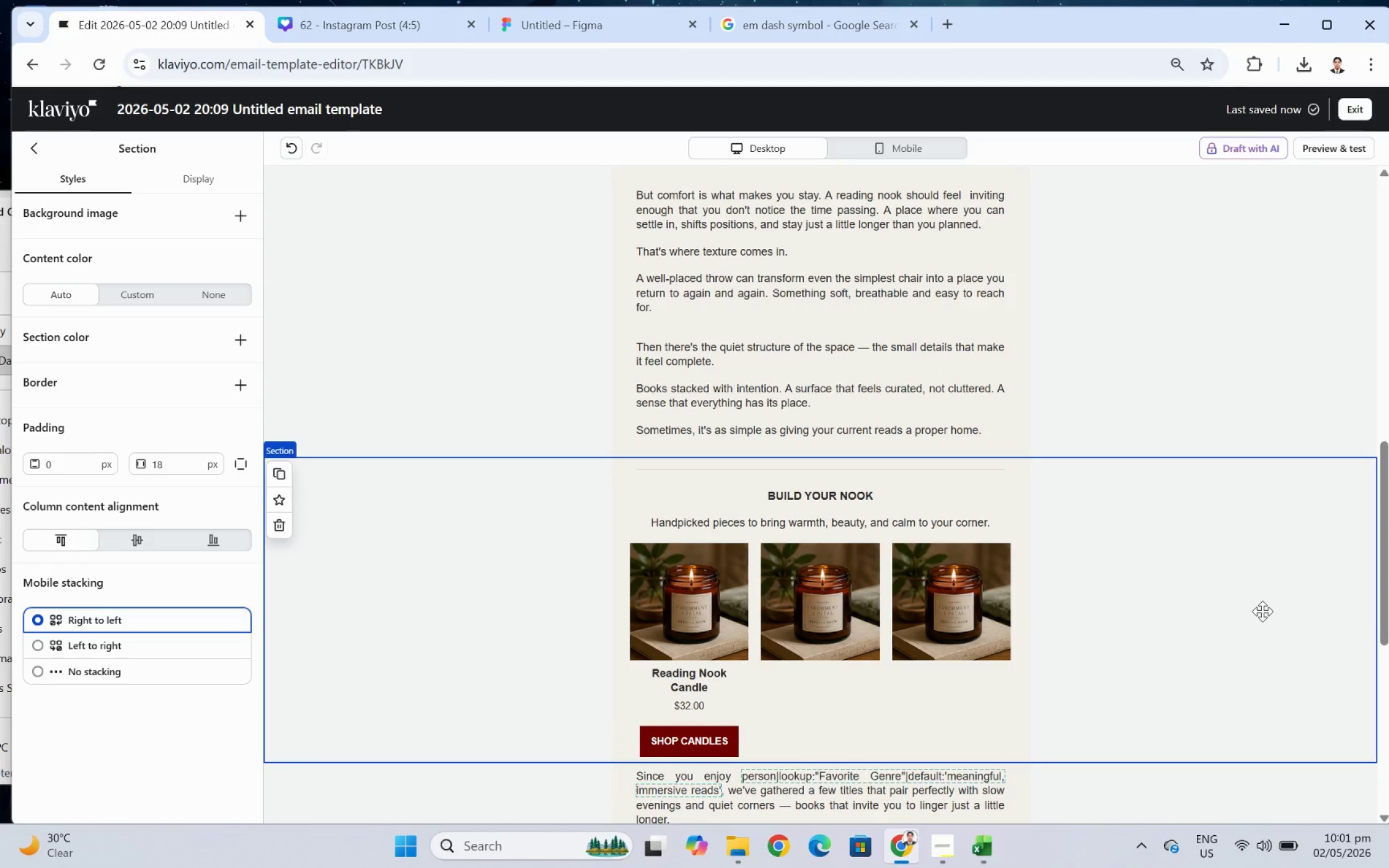 
key(Period)
 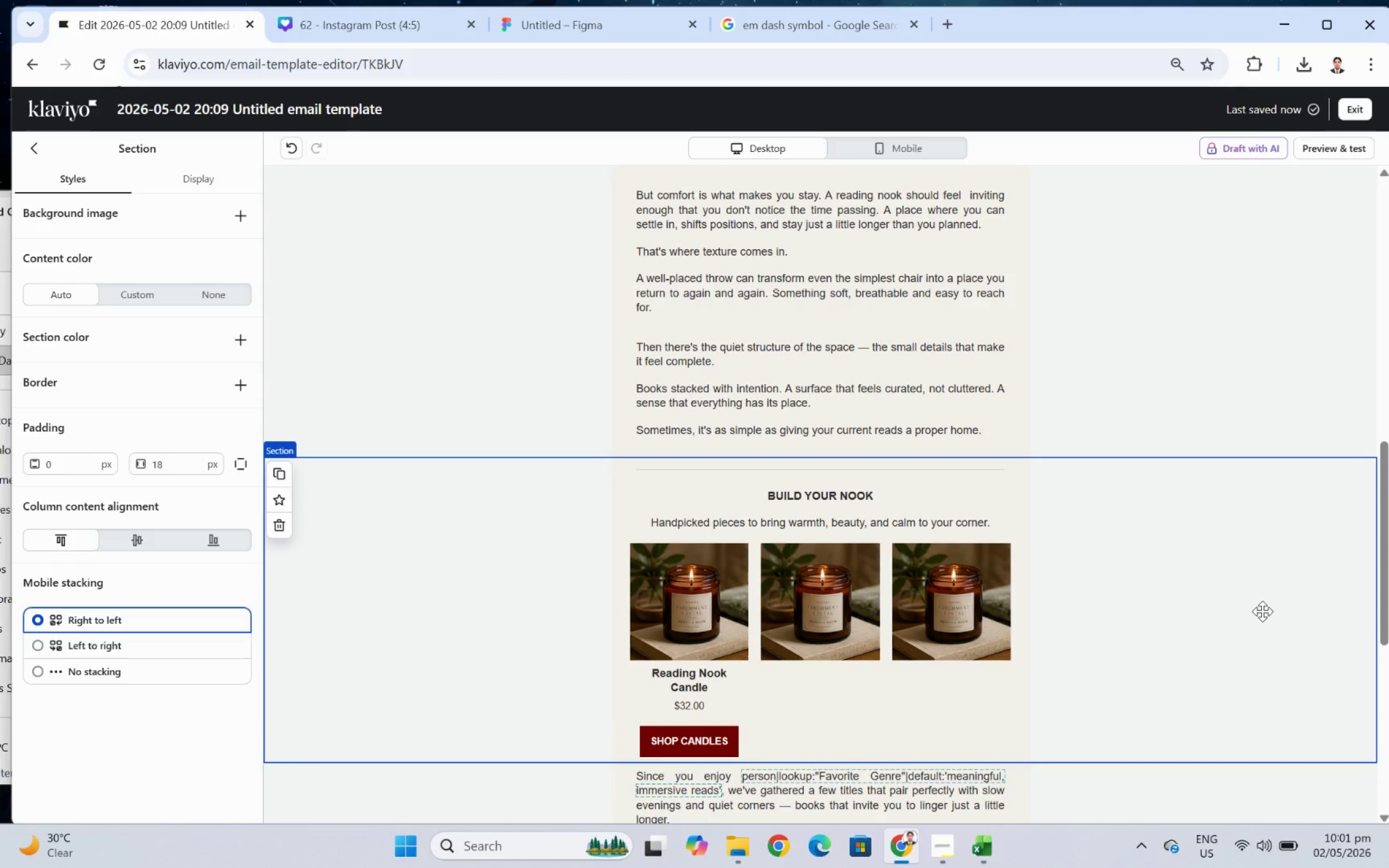 
key(Control+ControlRight)
 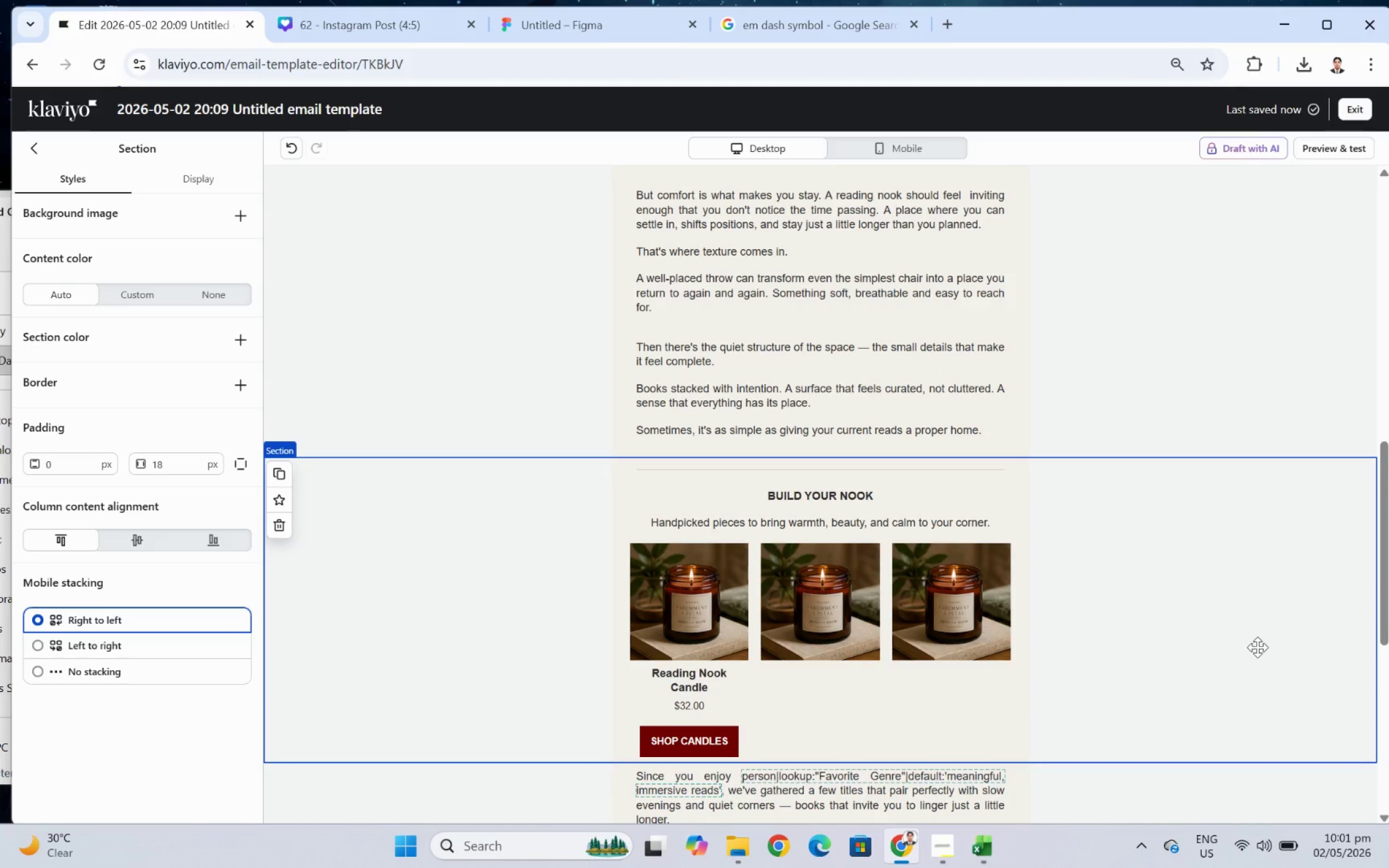 
wait(18.86)
 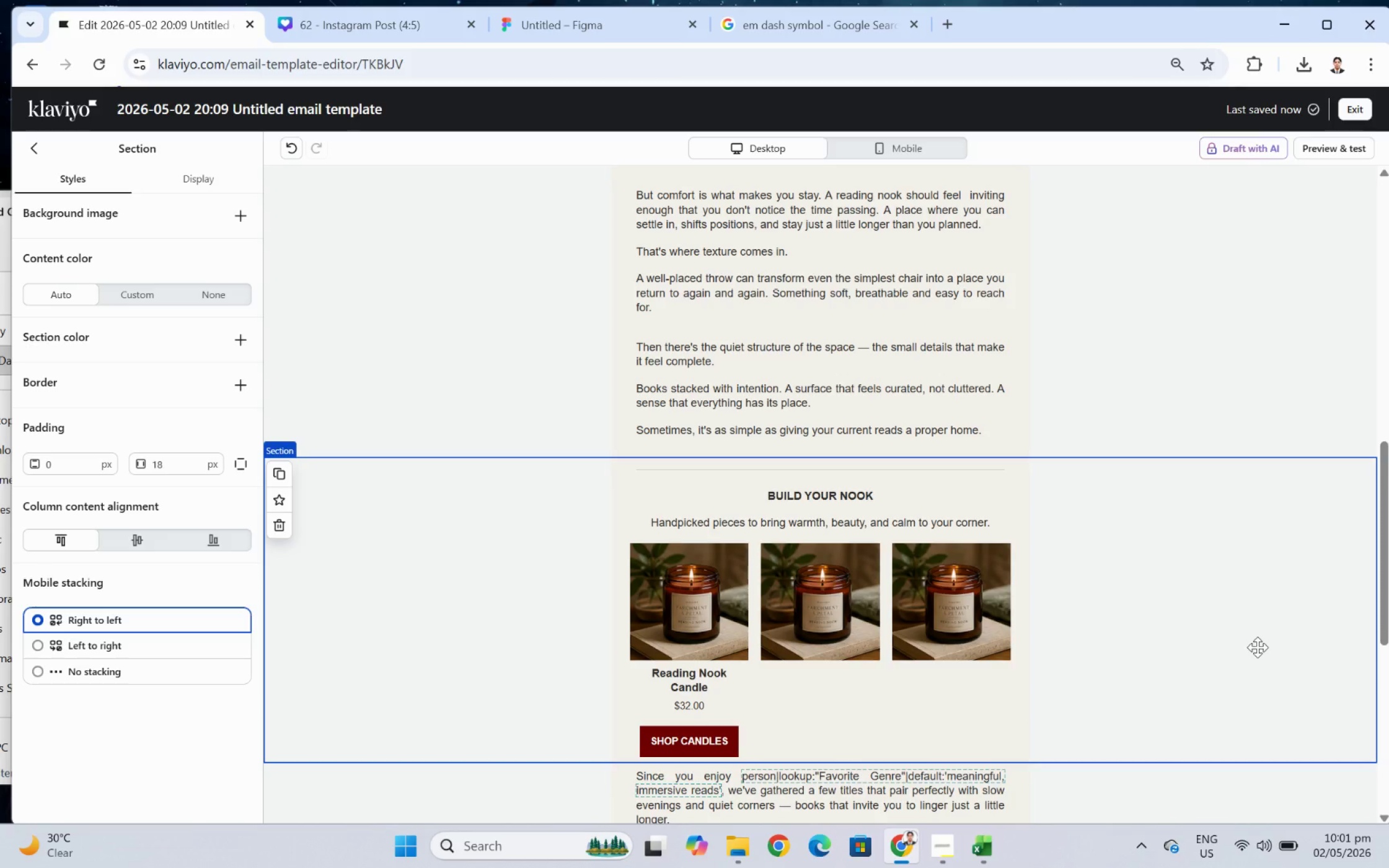 
hold_key(key=ArrowUp, duration=0.74)
 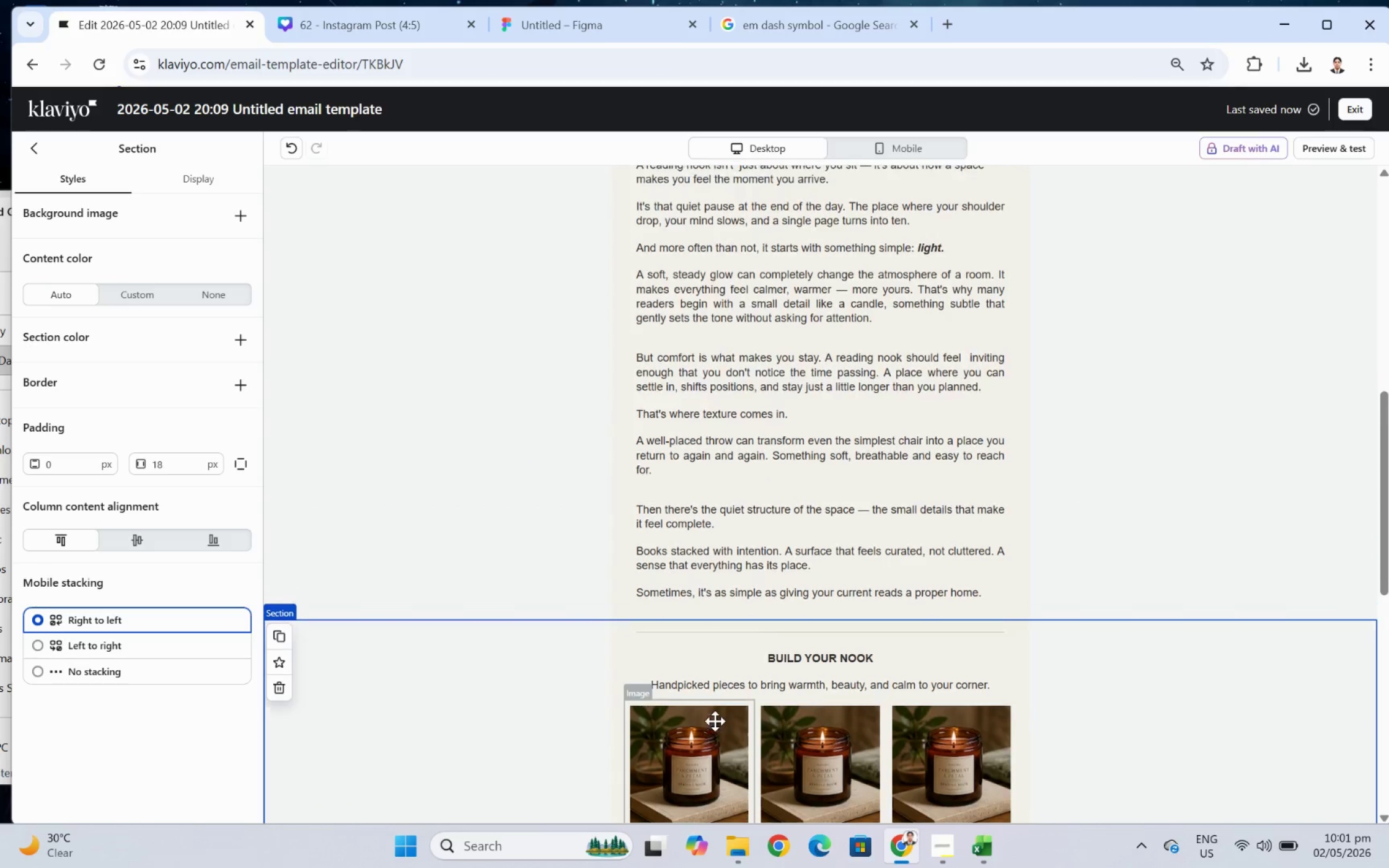 
hold_key(key=K, duration=0.51)
 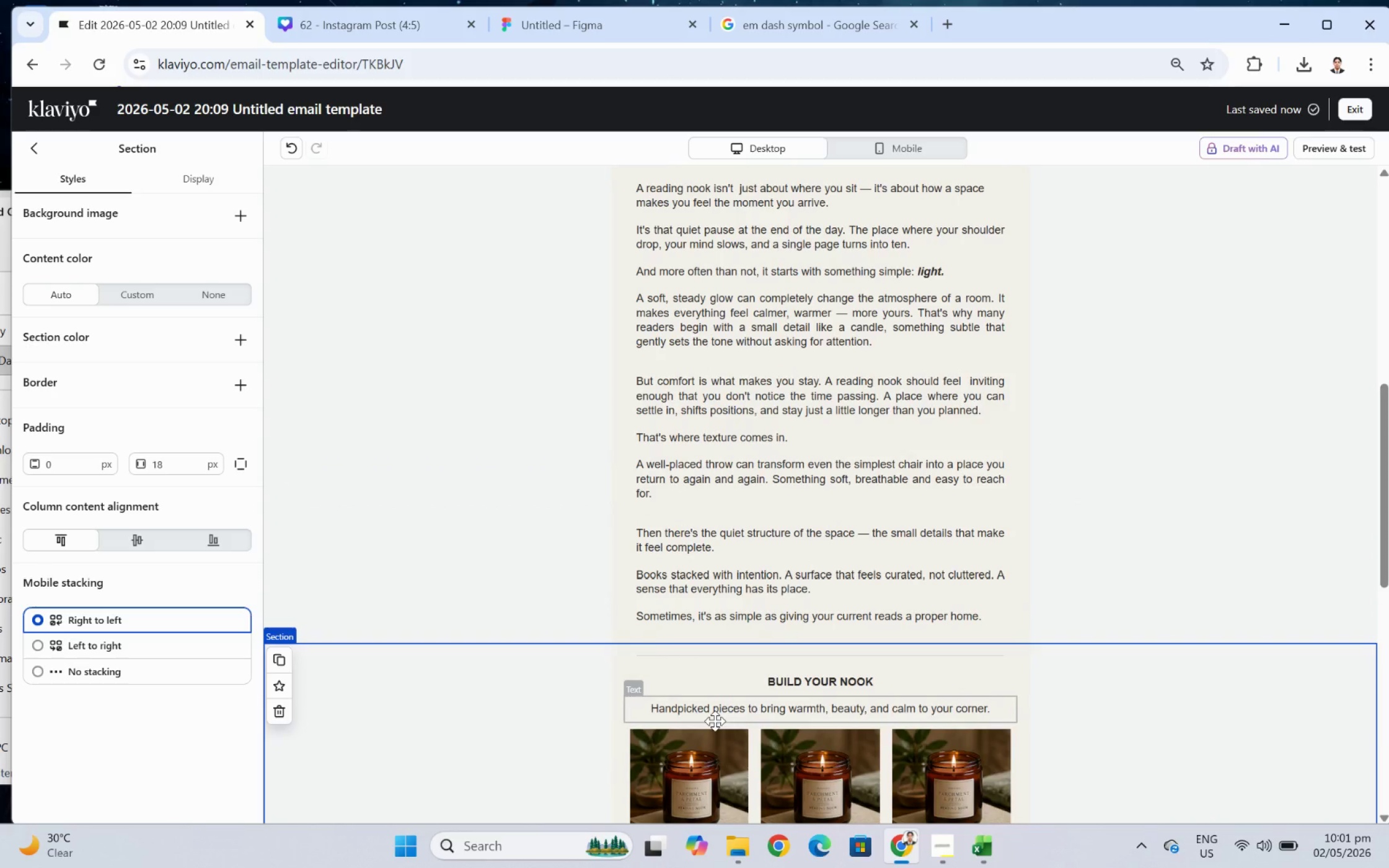 
hold_key(key=J, duration=0.72)
 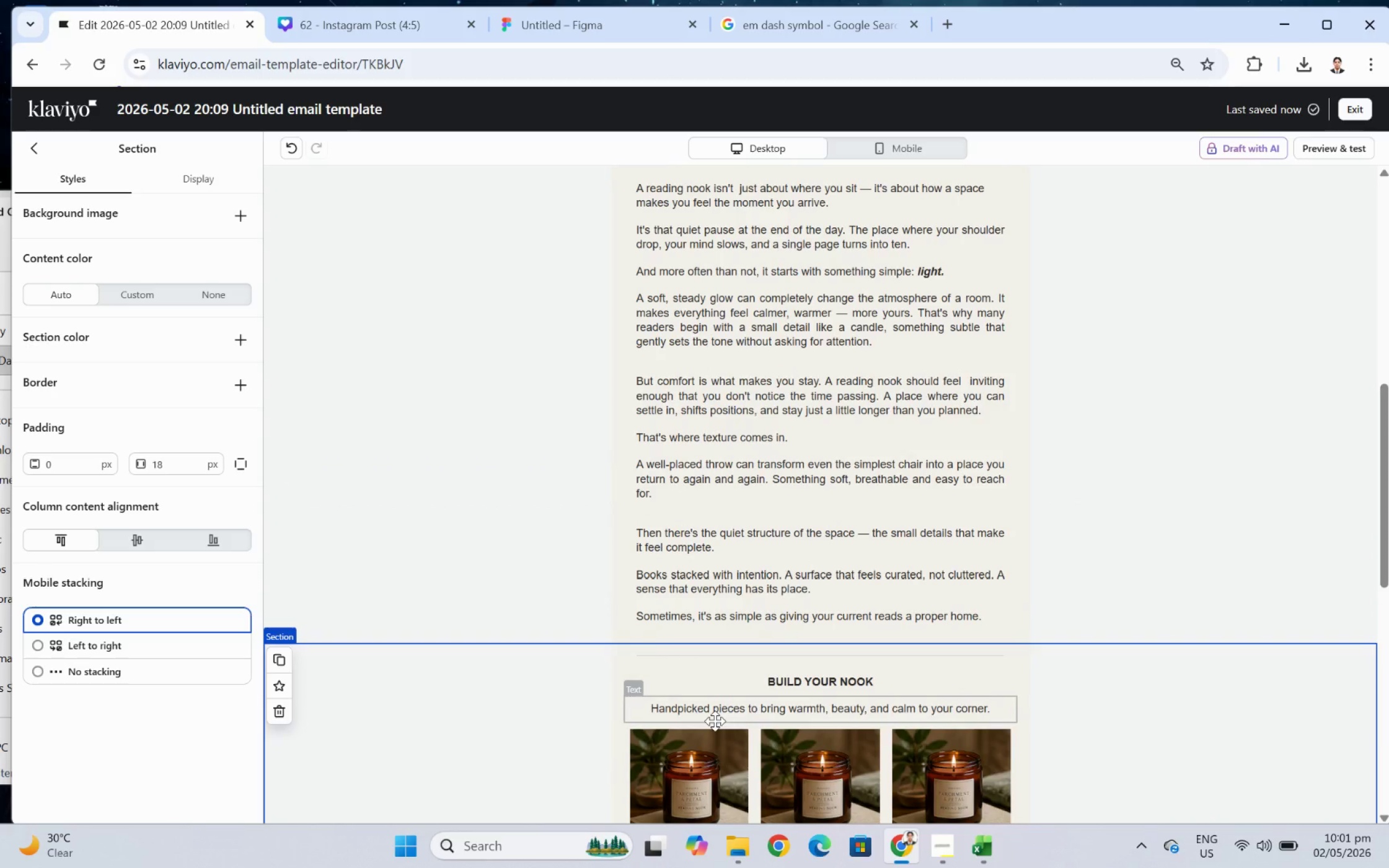 
hold_key(key=I, duration=0.49)
 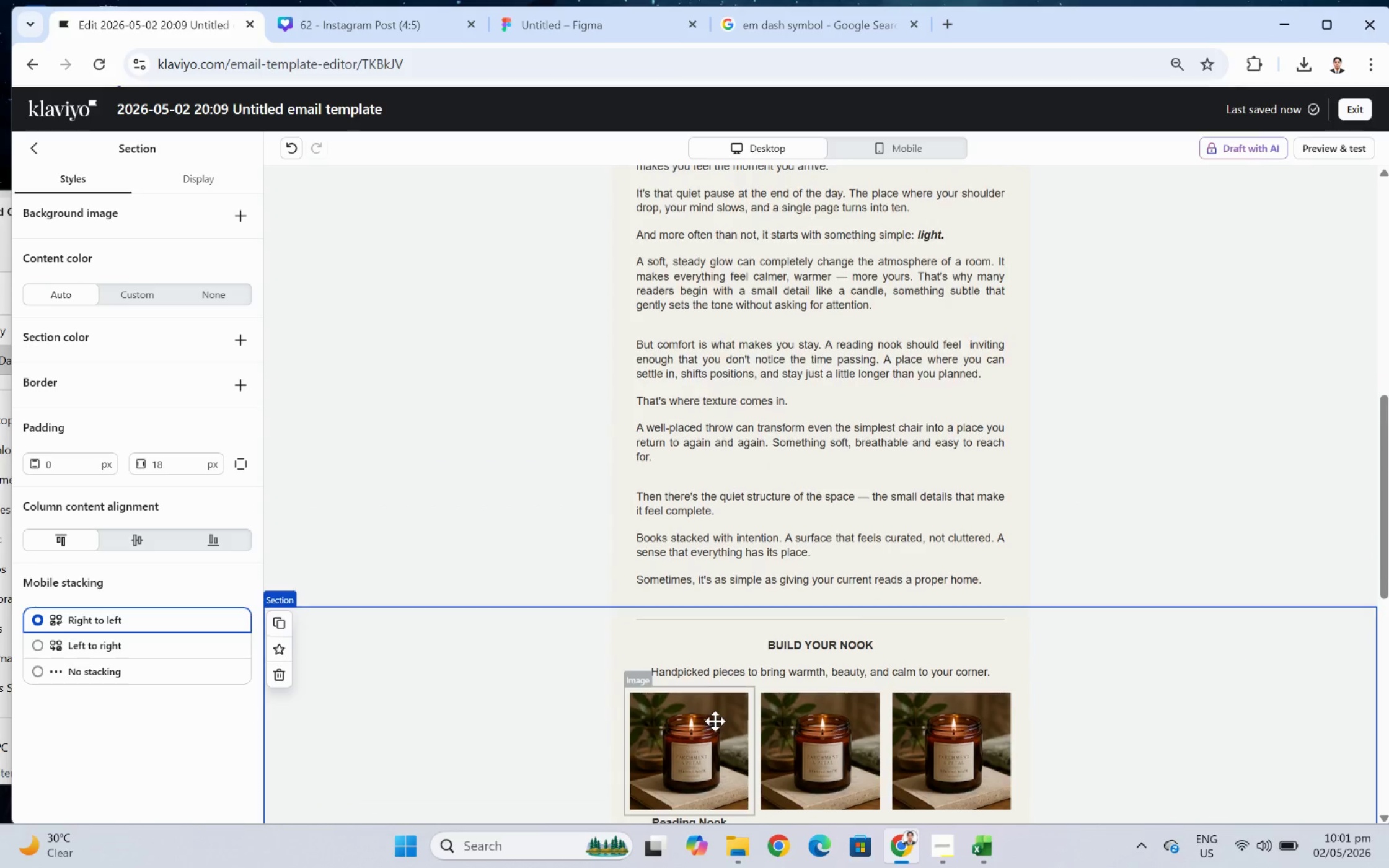 
hold_key(key=ArrowUp, duration=0.31)
 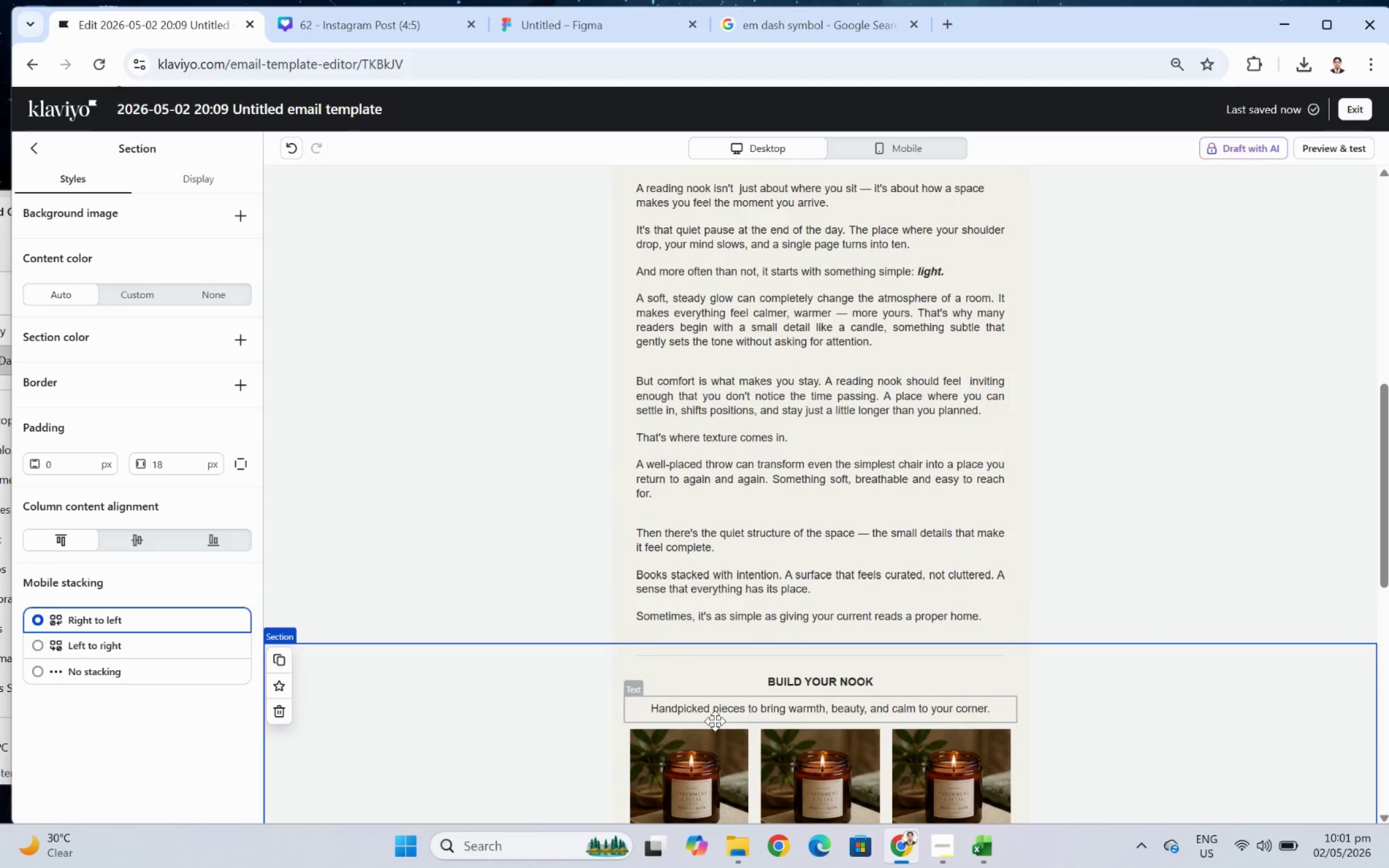 
scroll: coordinate [898, 538], scroll_direction: down, amount: 4.0
 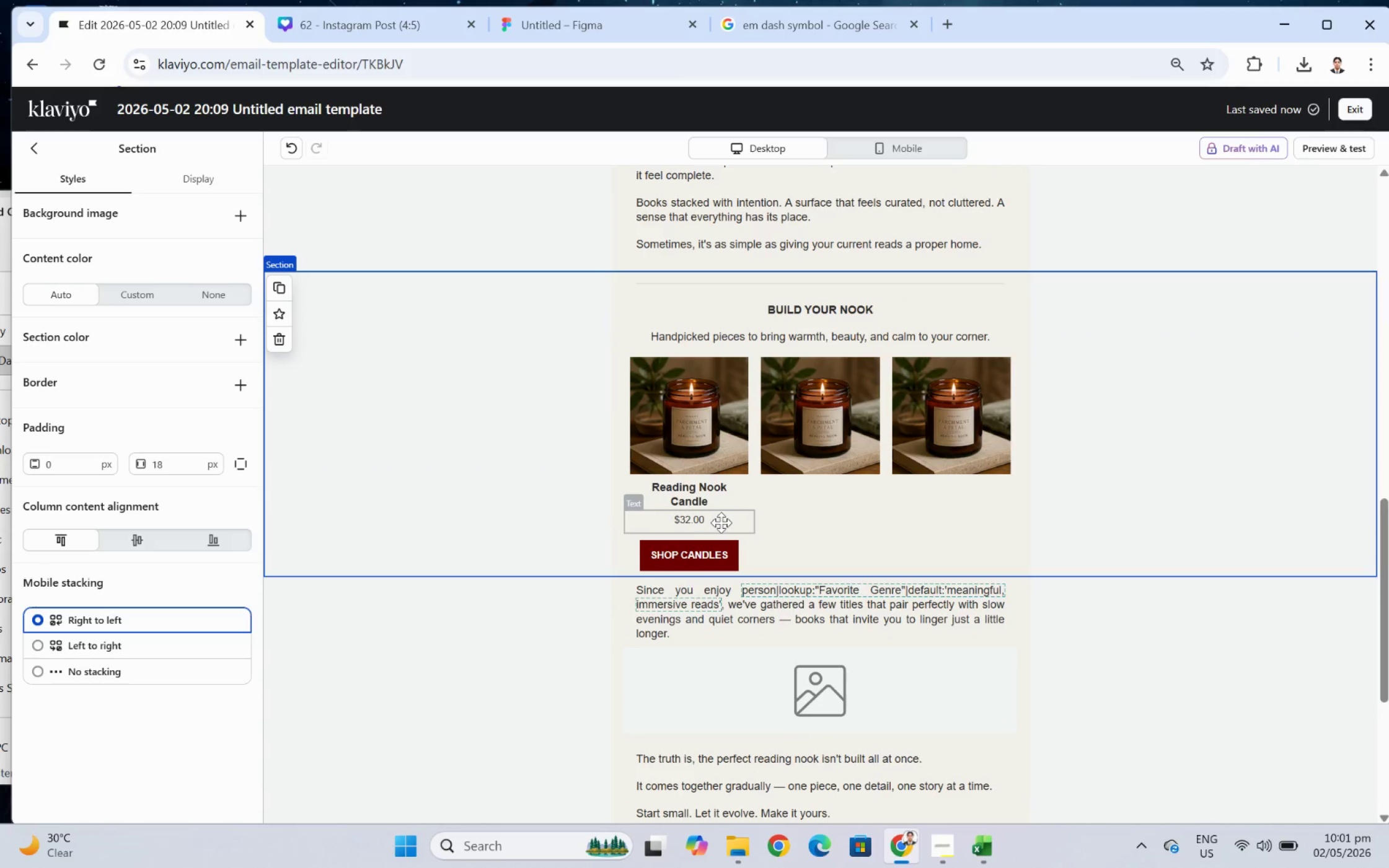 
left_click([721, 522])
 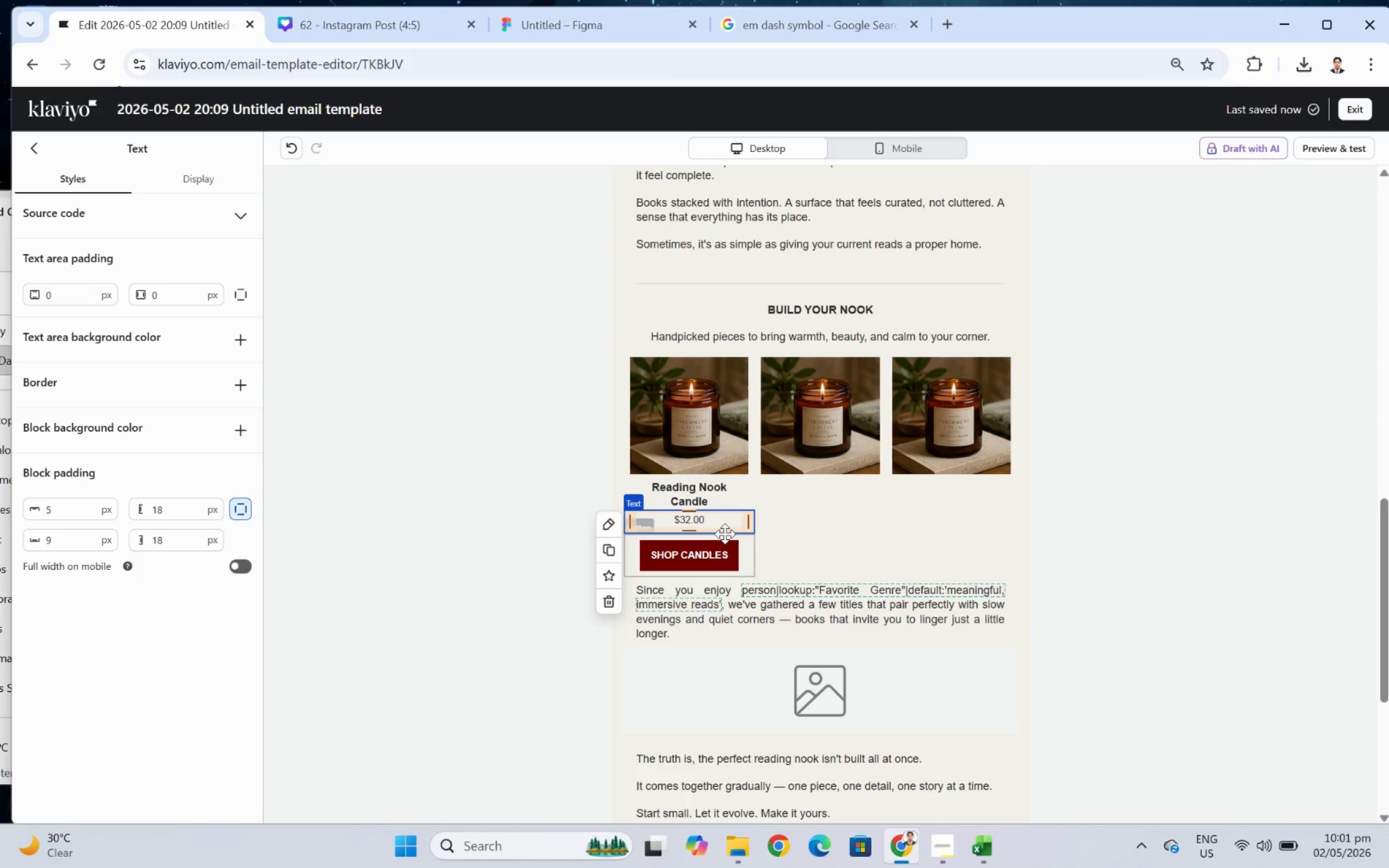 
left_click([725, 533])
 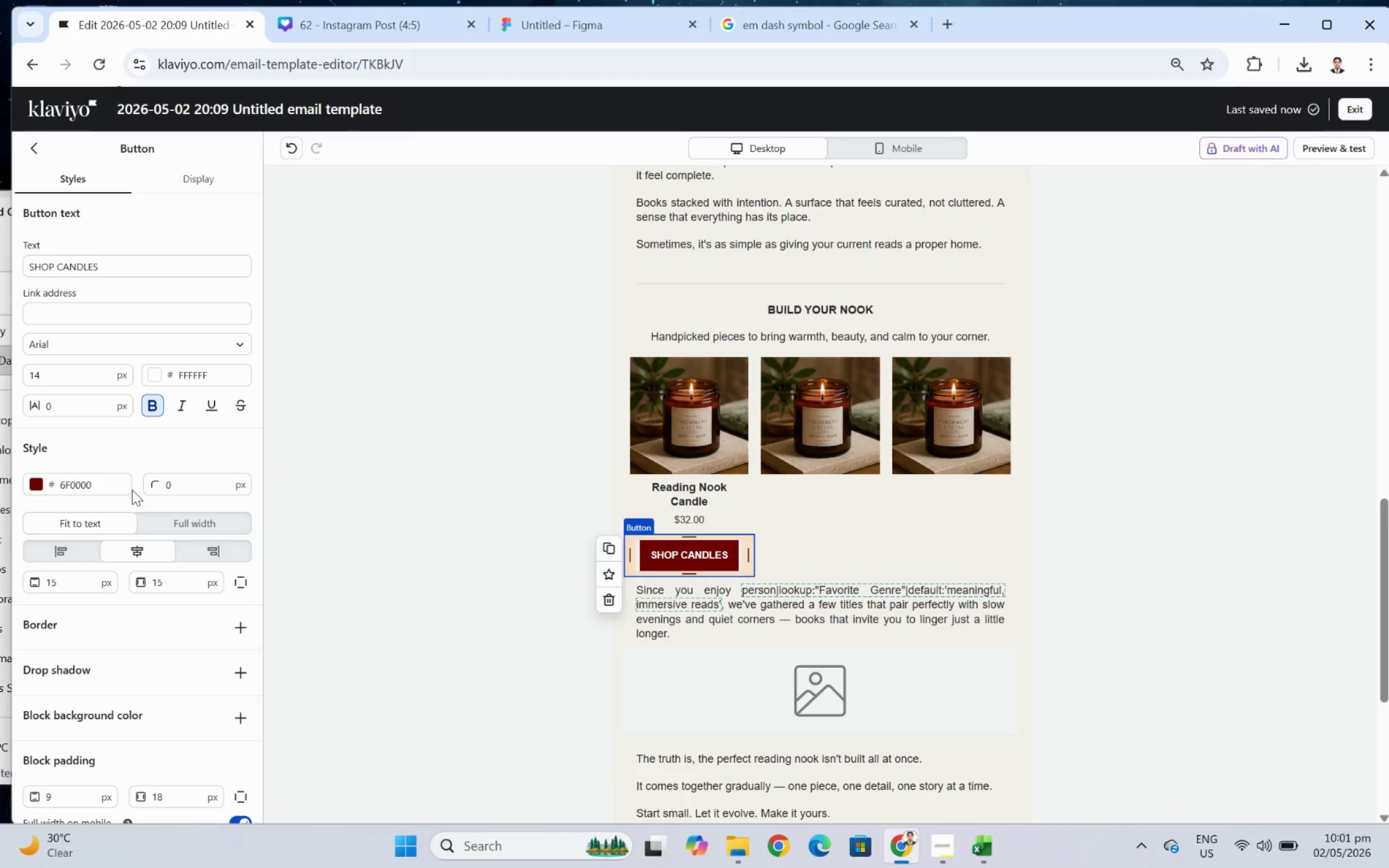 
scroll: coordinate [156, 483], scroll_direction: down, amount: 2.0
 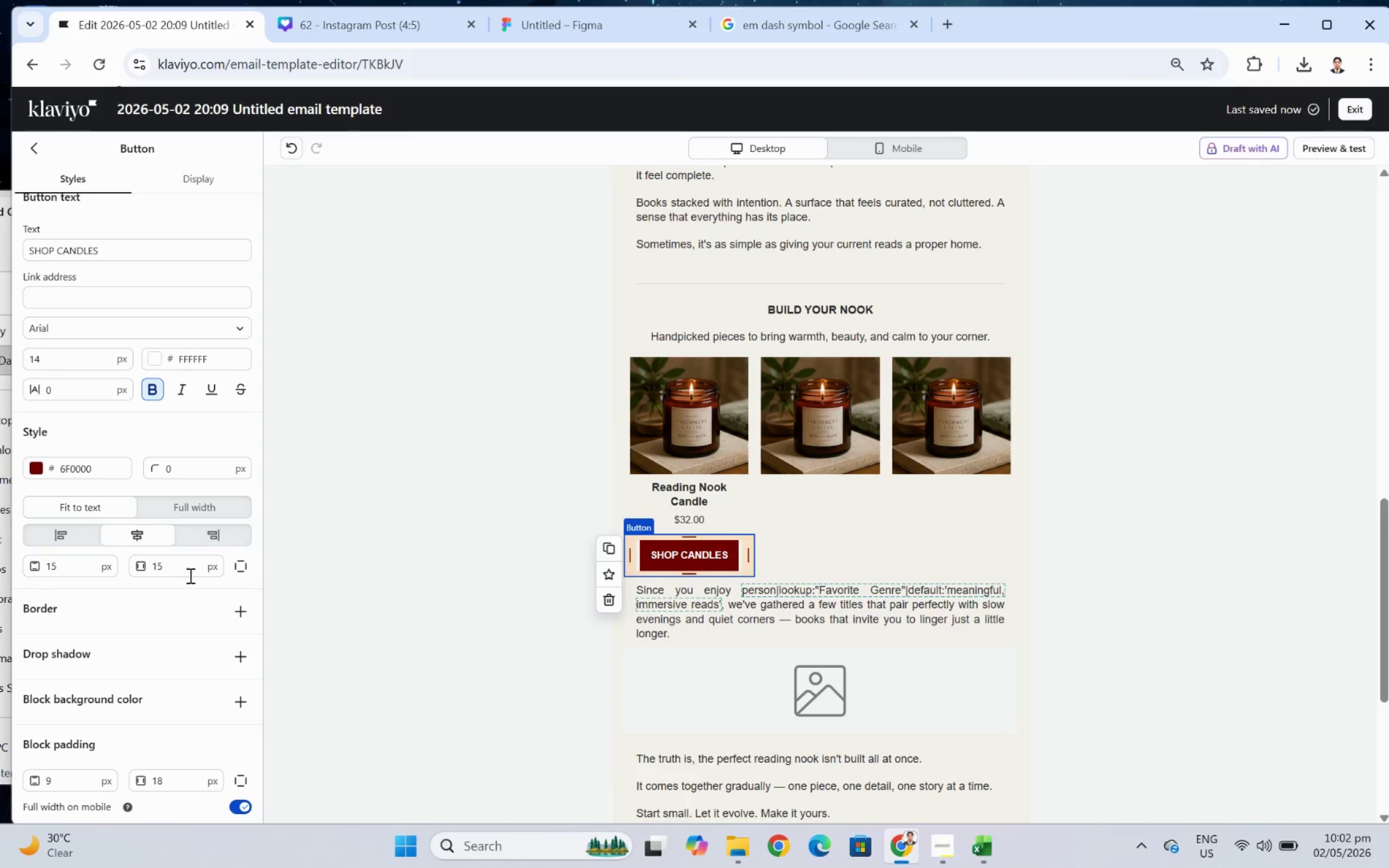 
left_click([89, 777])
 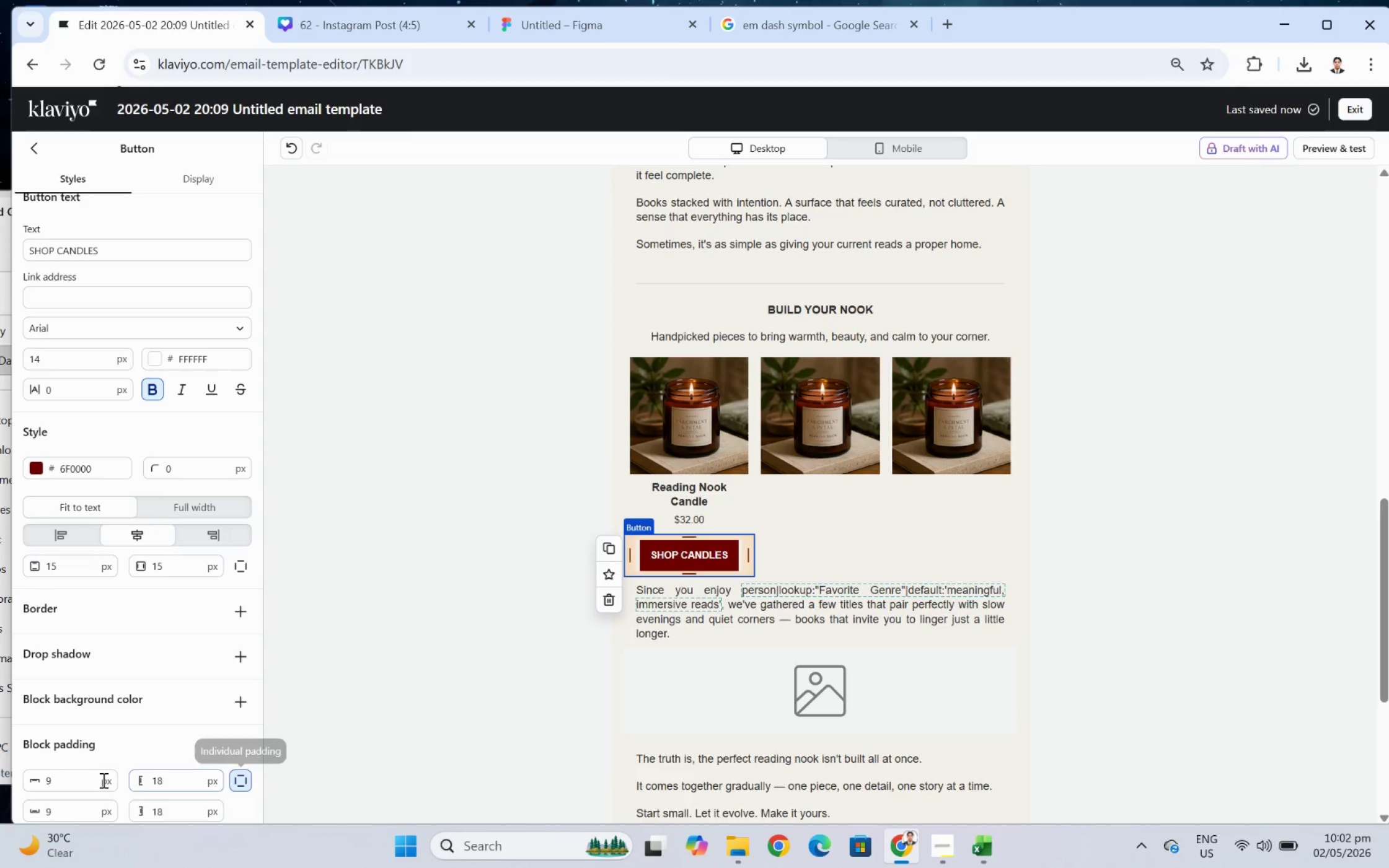 
double_click([65, 781])
 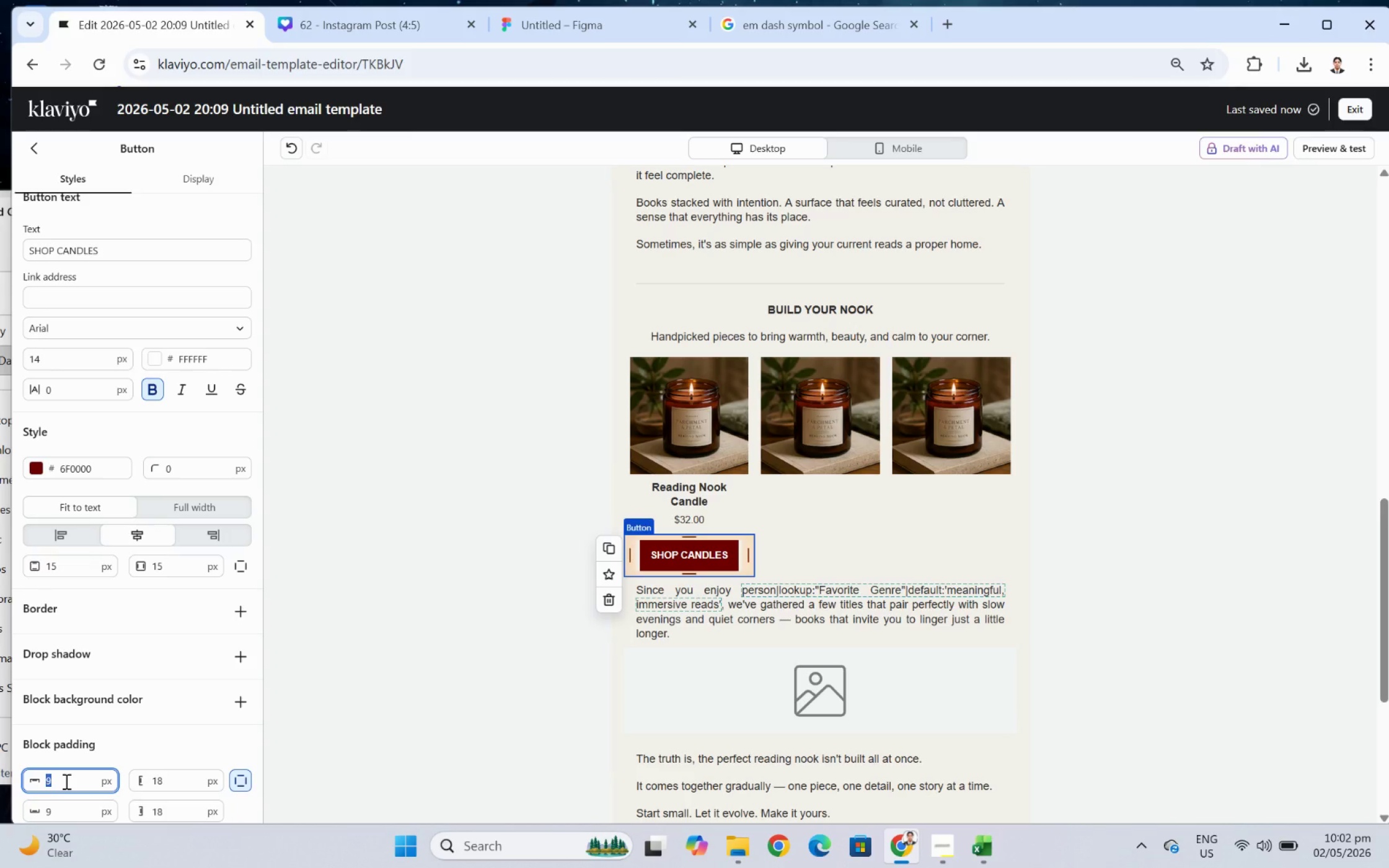 
key(Numpad5)
 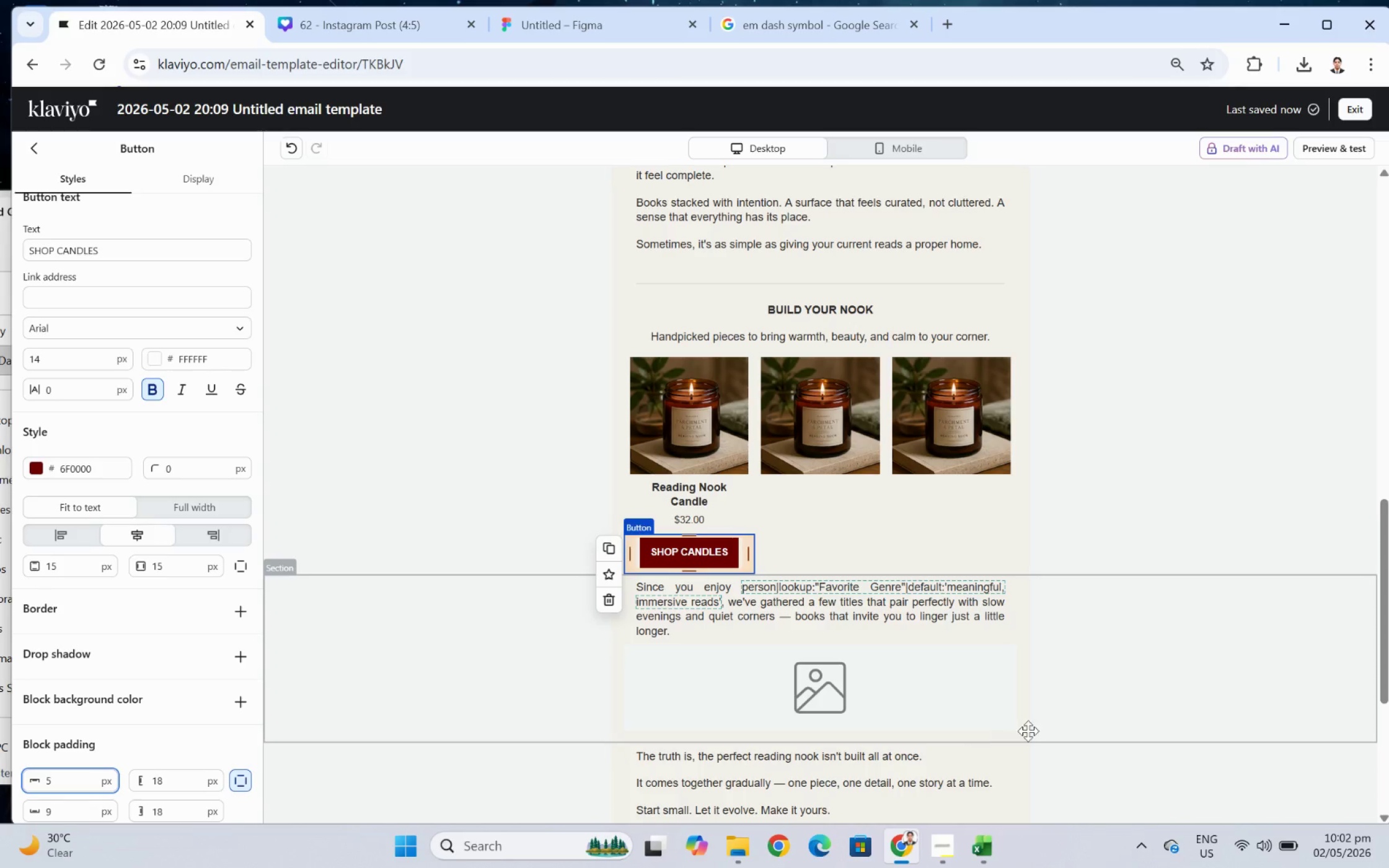 
left_click([1146, 691])
 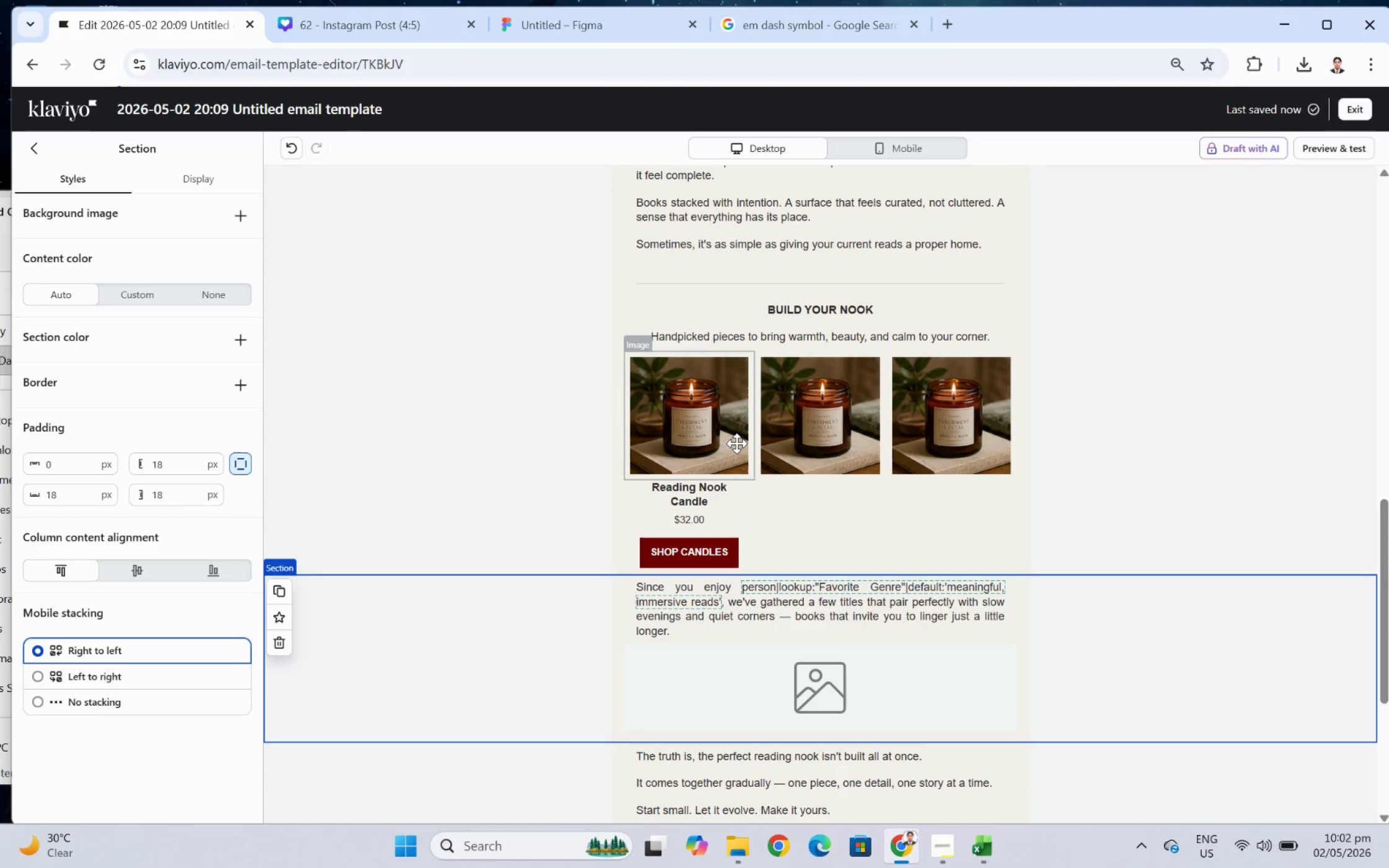 
wait(14.24)
 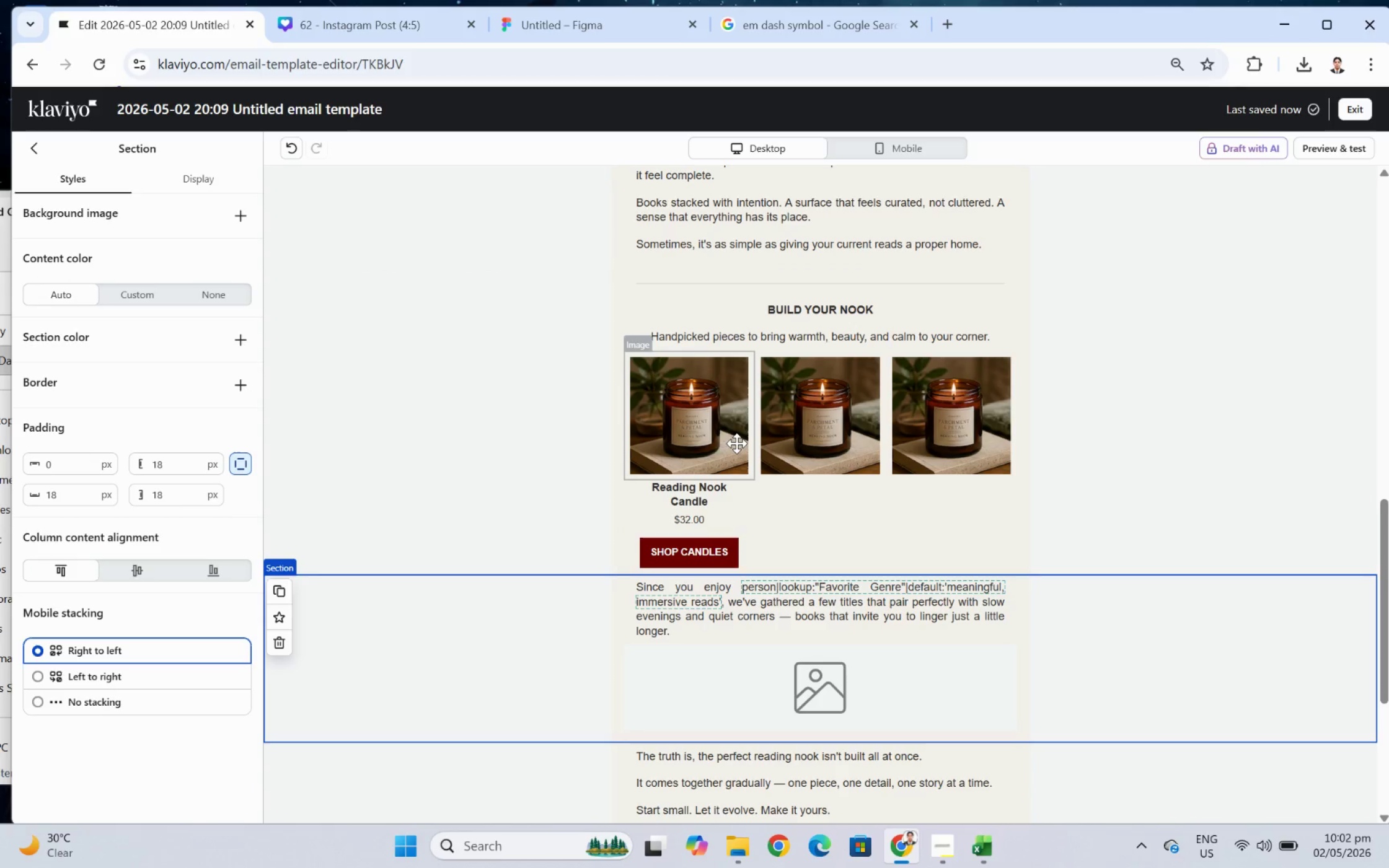 
scroll: coordinate [1222, 527], scroll_direction: down, amount: 1.0
 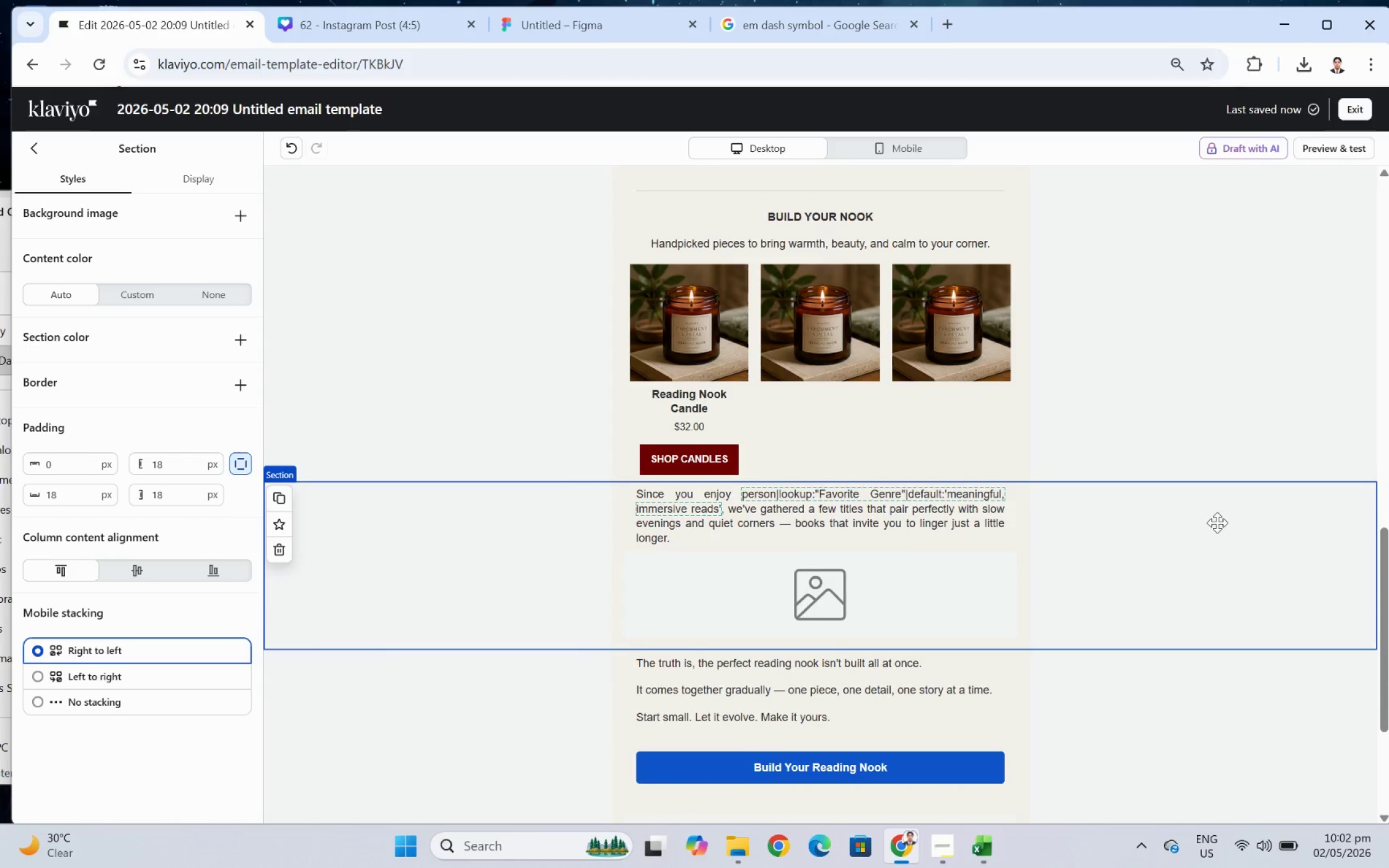 
scroll: coordinate [1215, 522], scroll_direction: up, amount: 2.0
 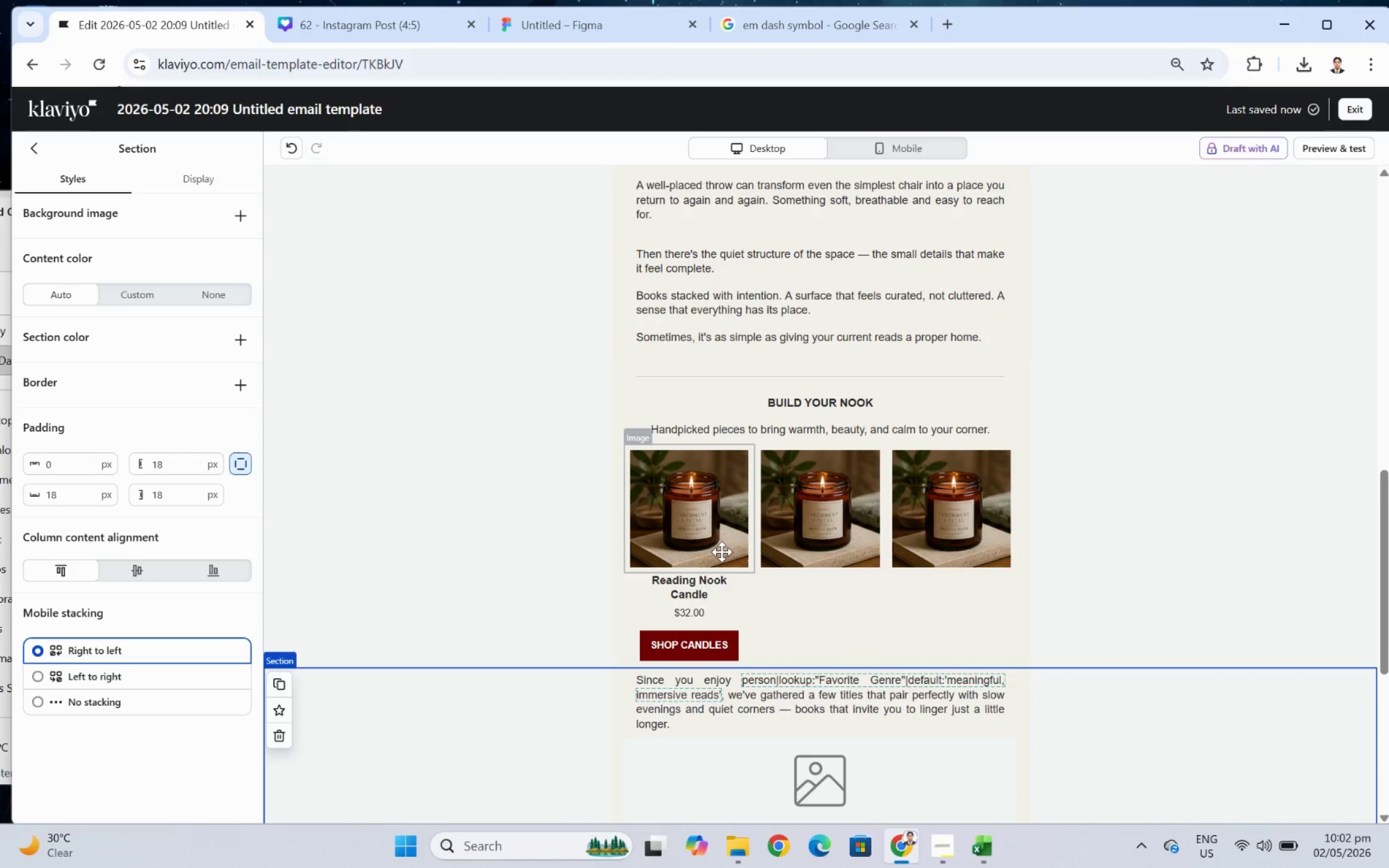 
wait(15.36)
 